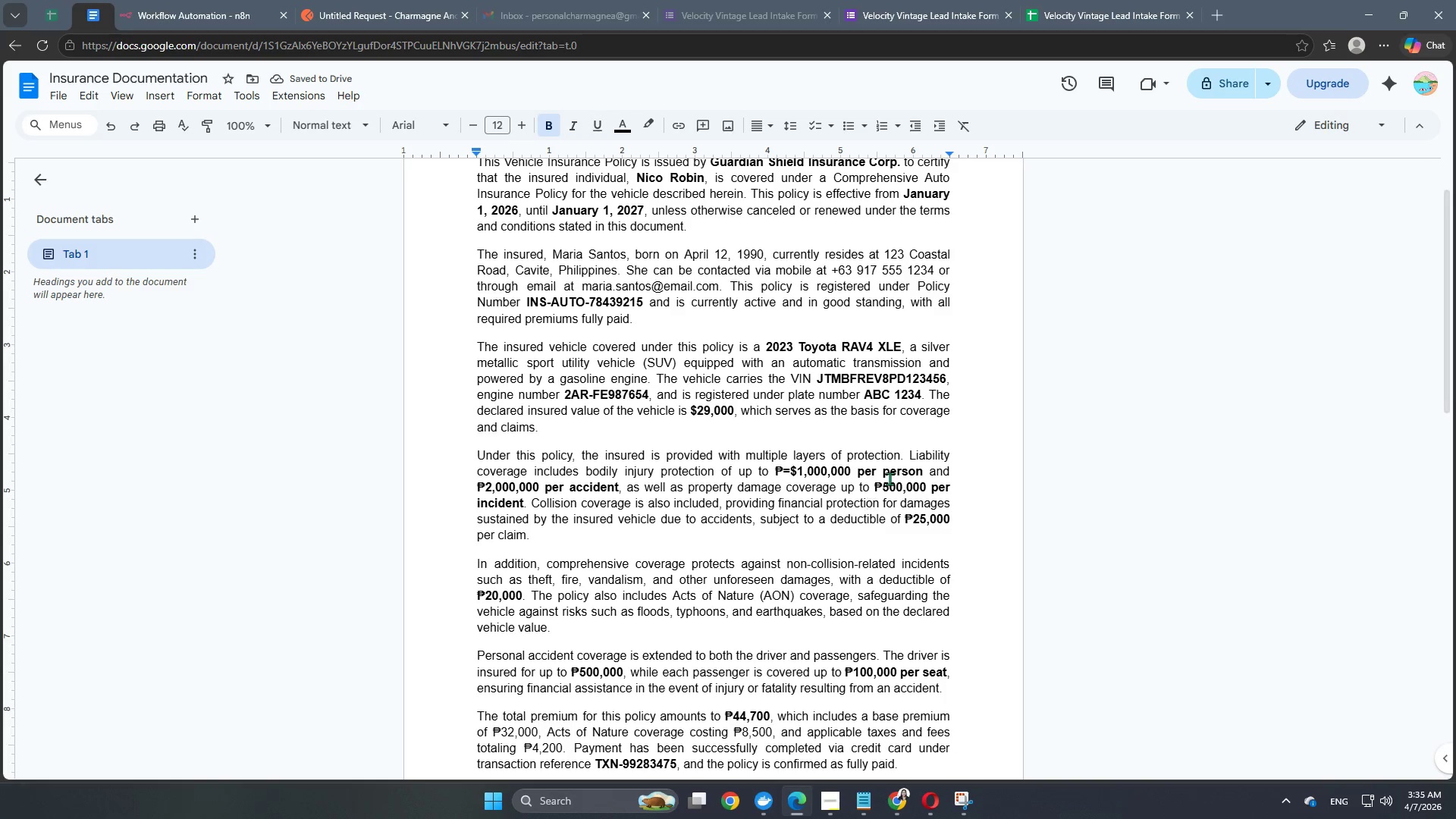 
key(Backspace)
 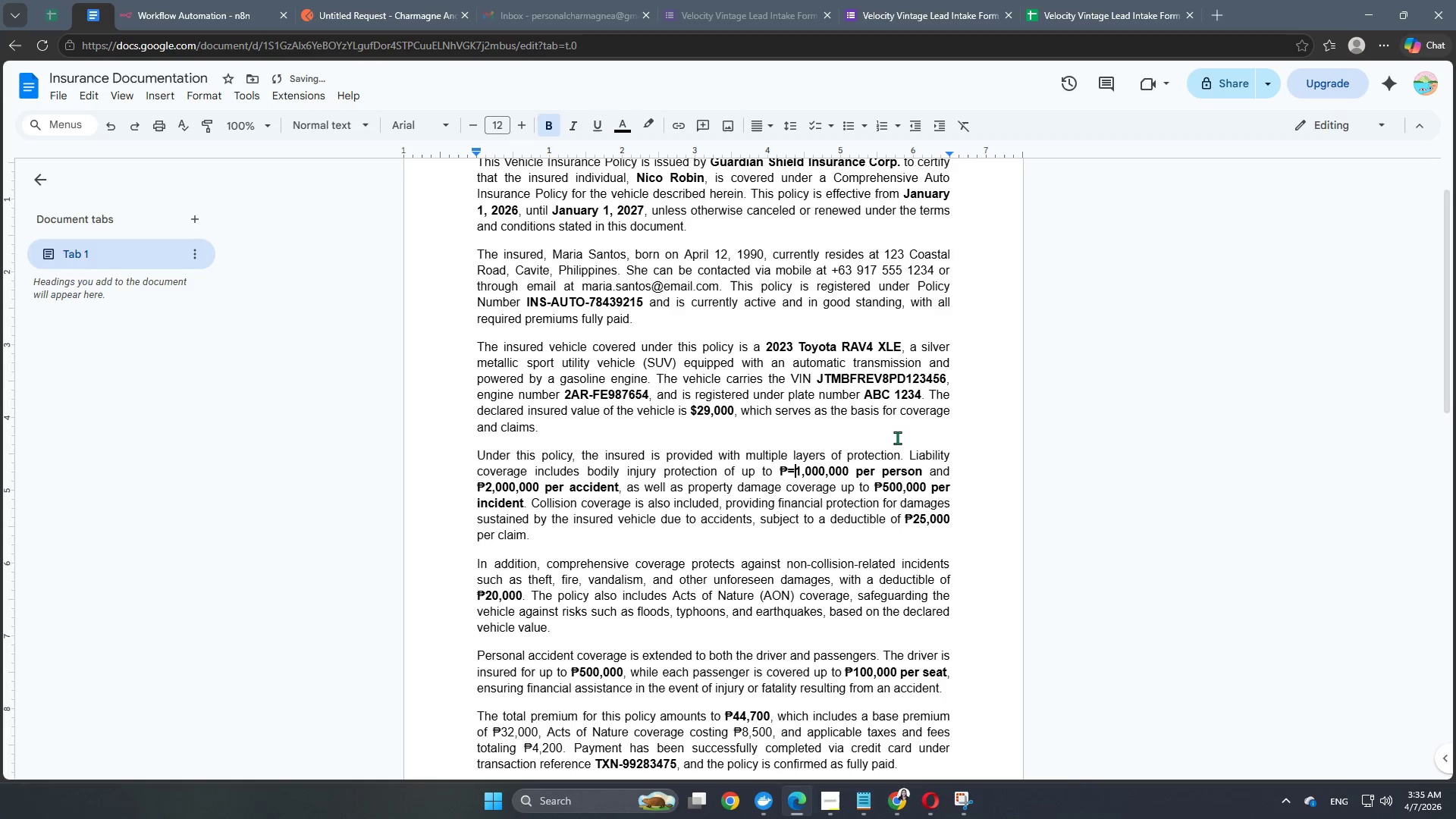 
key(Backspace)
 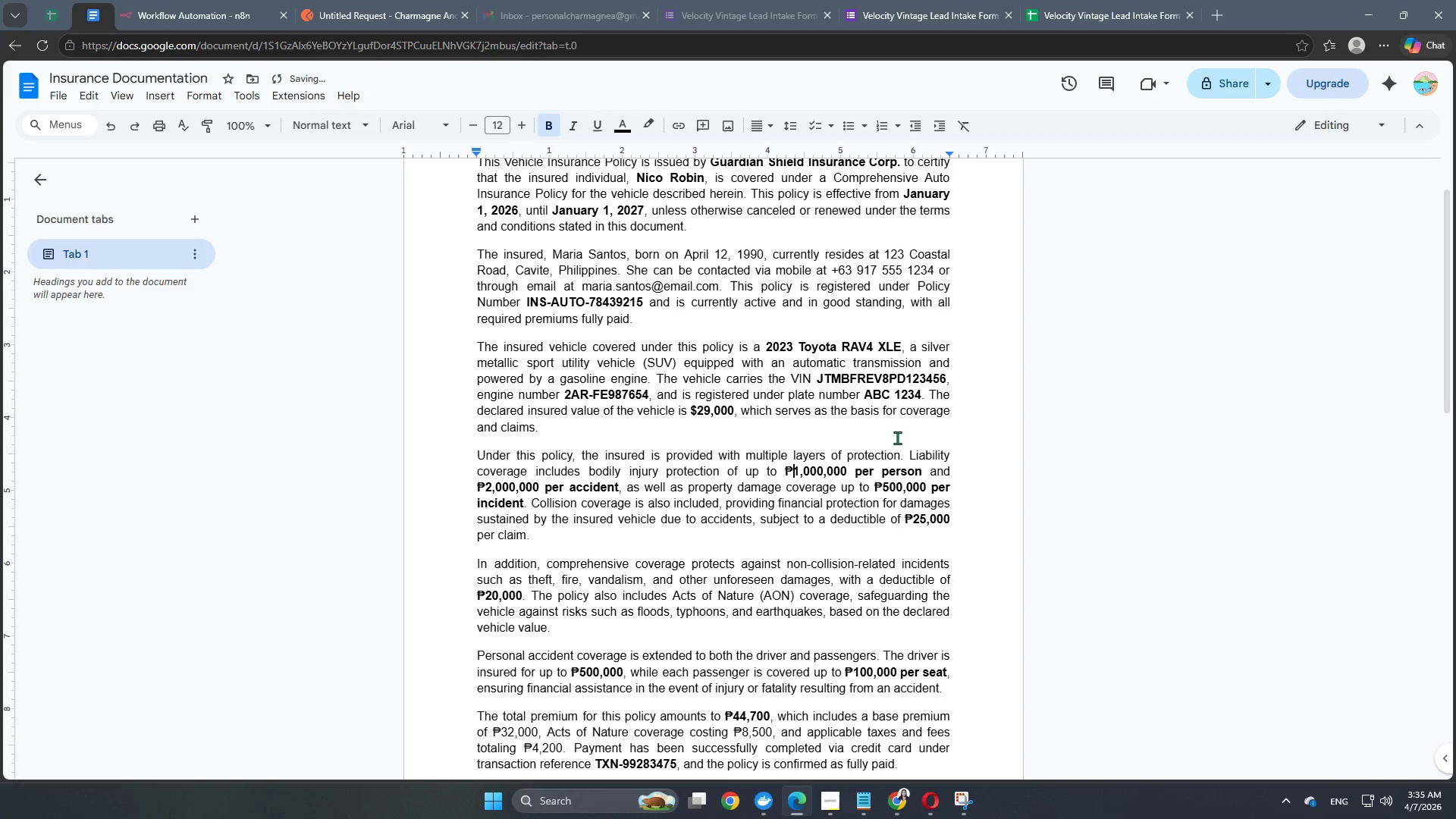 
key(Backspace)
 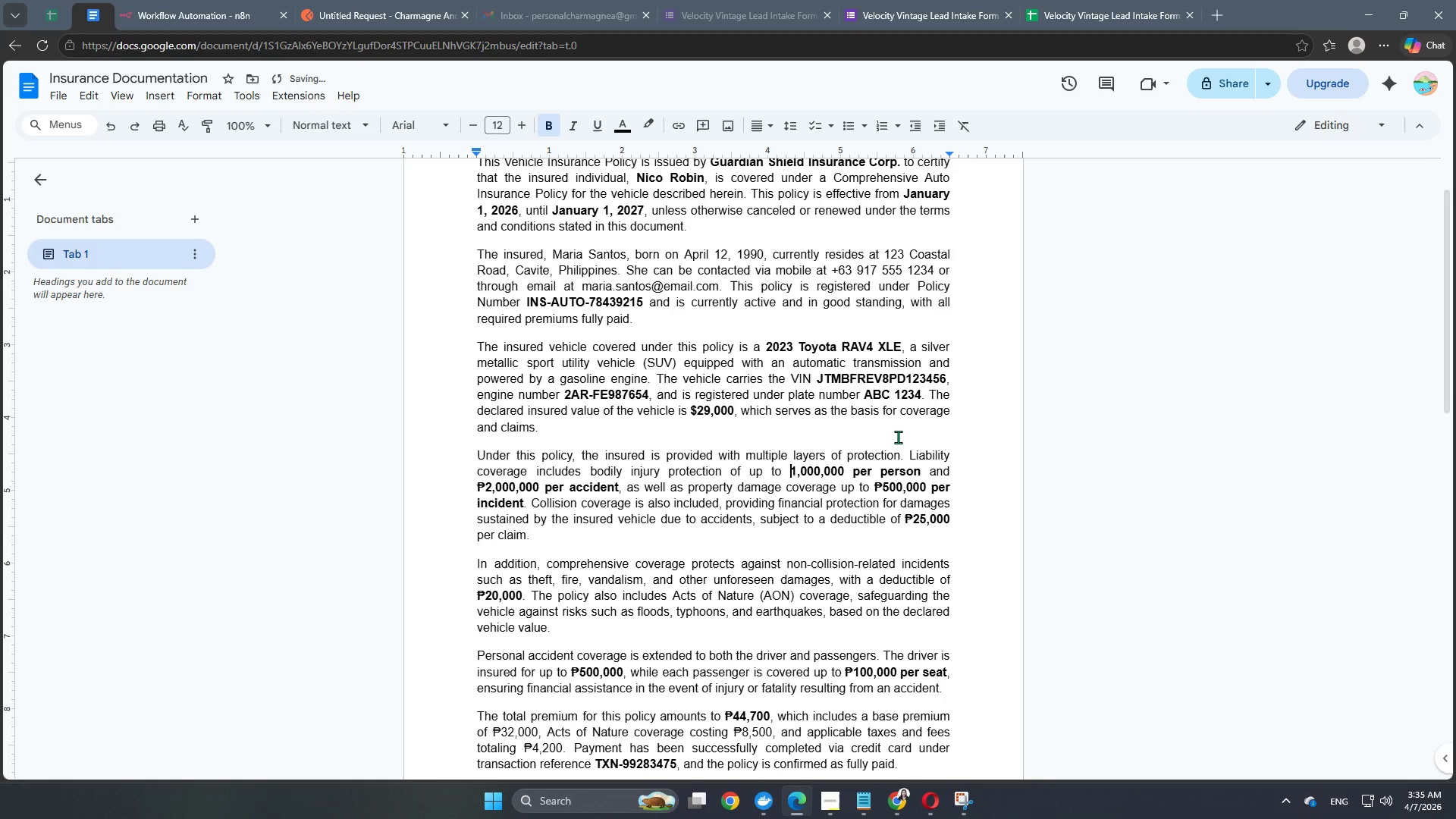 
hold_key(key=ShiftRight, duration=1.5)
 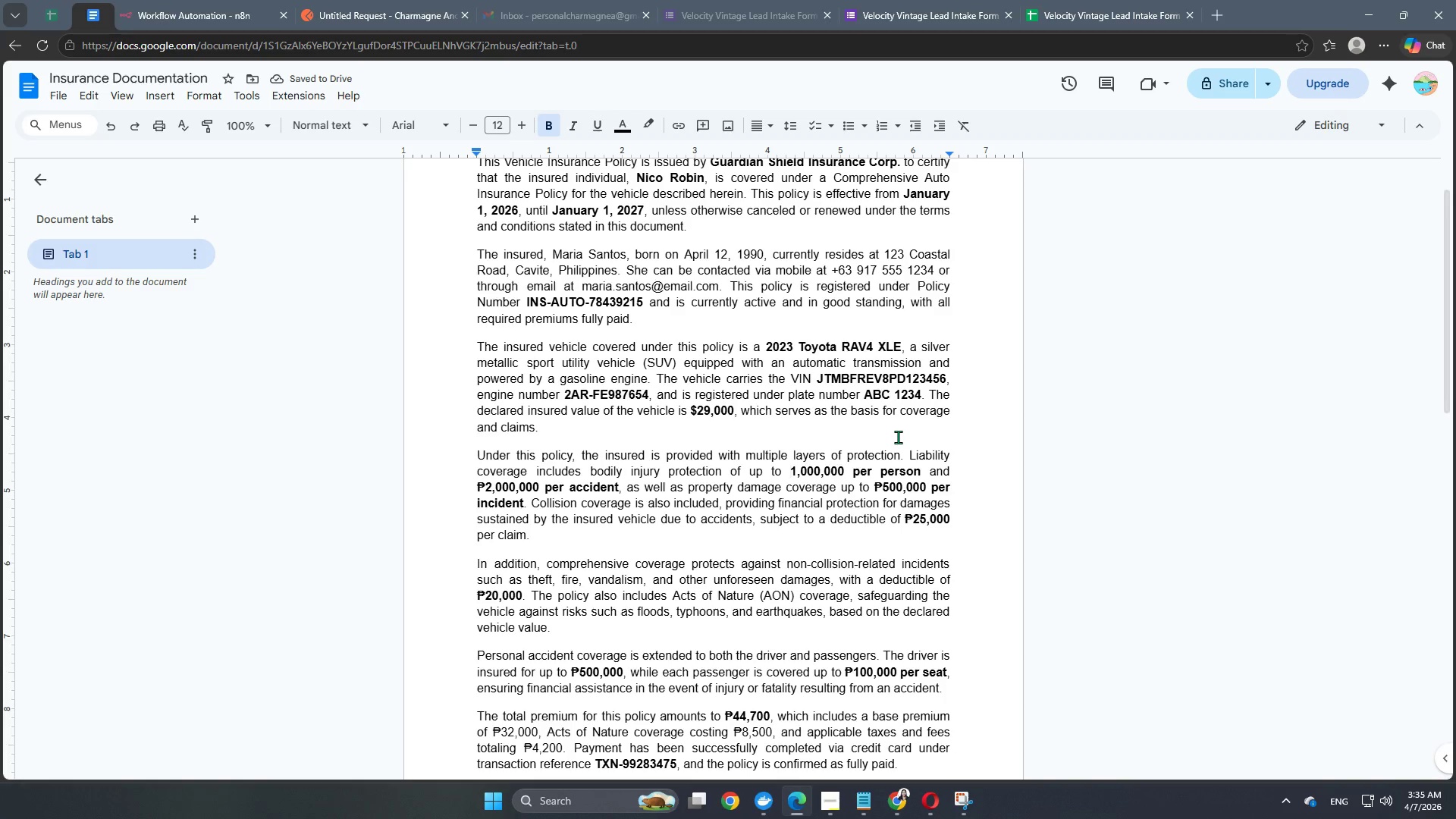 
hold_key(key=ShiftRight, duration=1.52)
 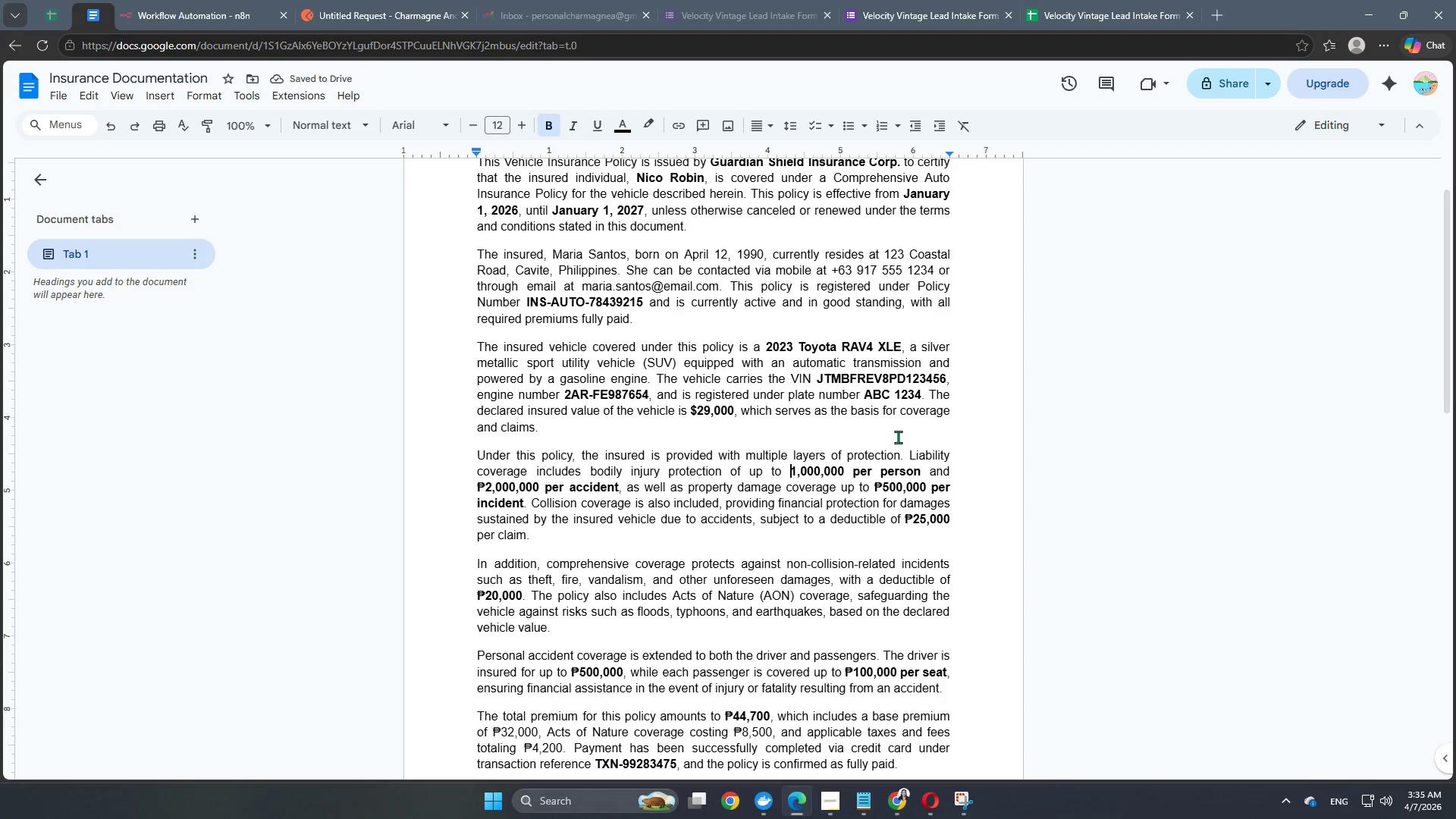 
hold_key(key=ShiftRight, duration=1.51)
 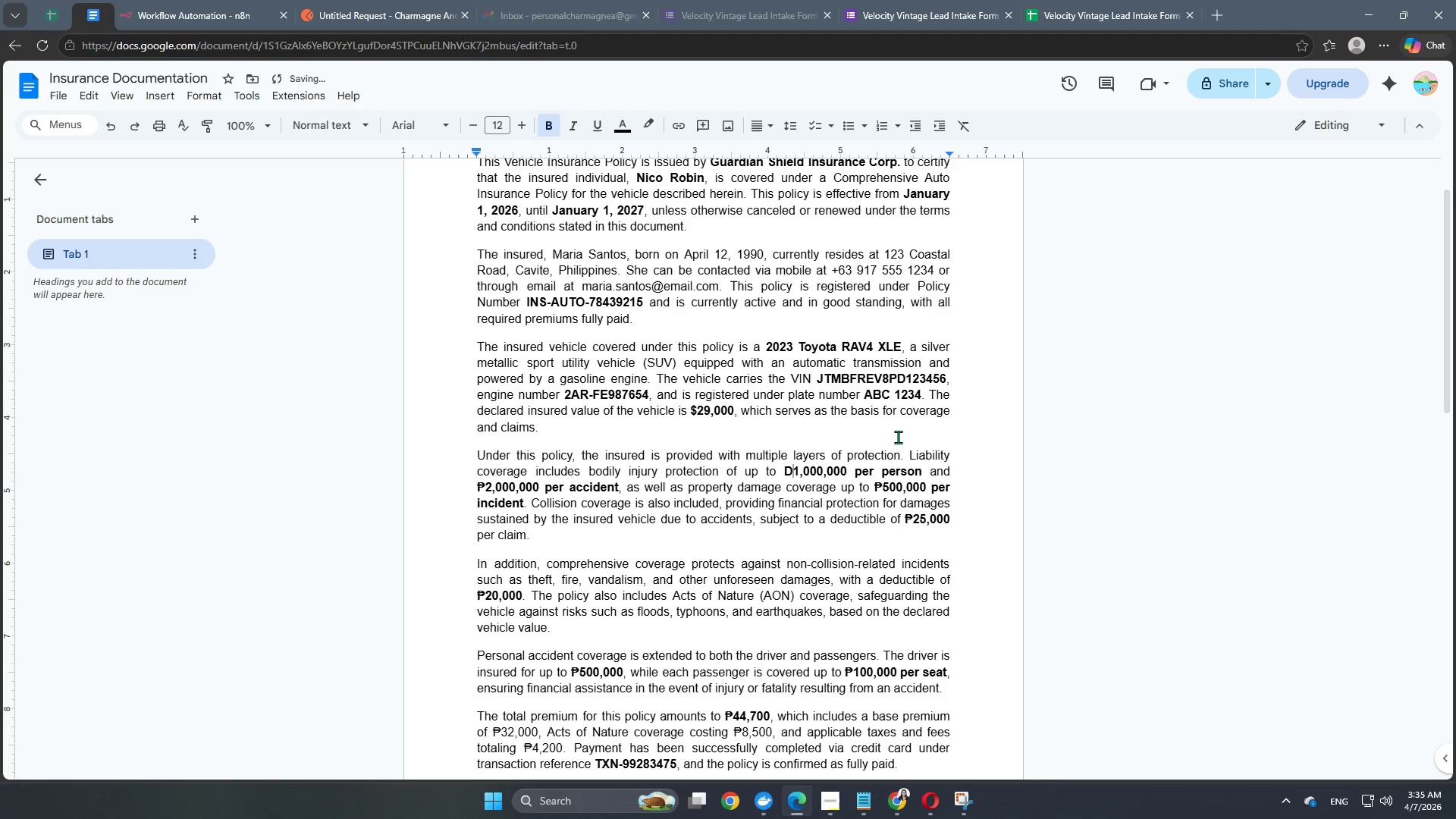 
key(Shift+D)
 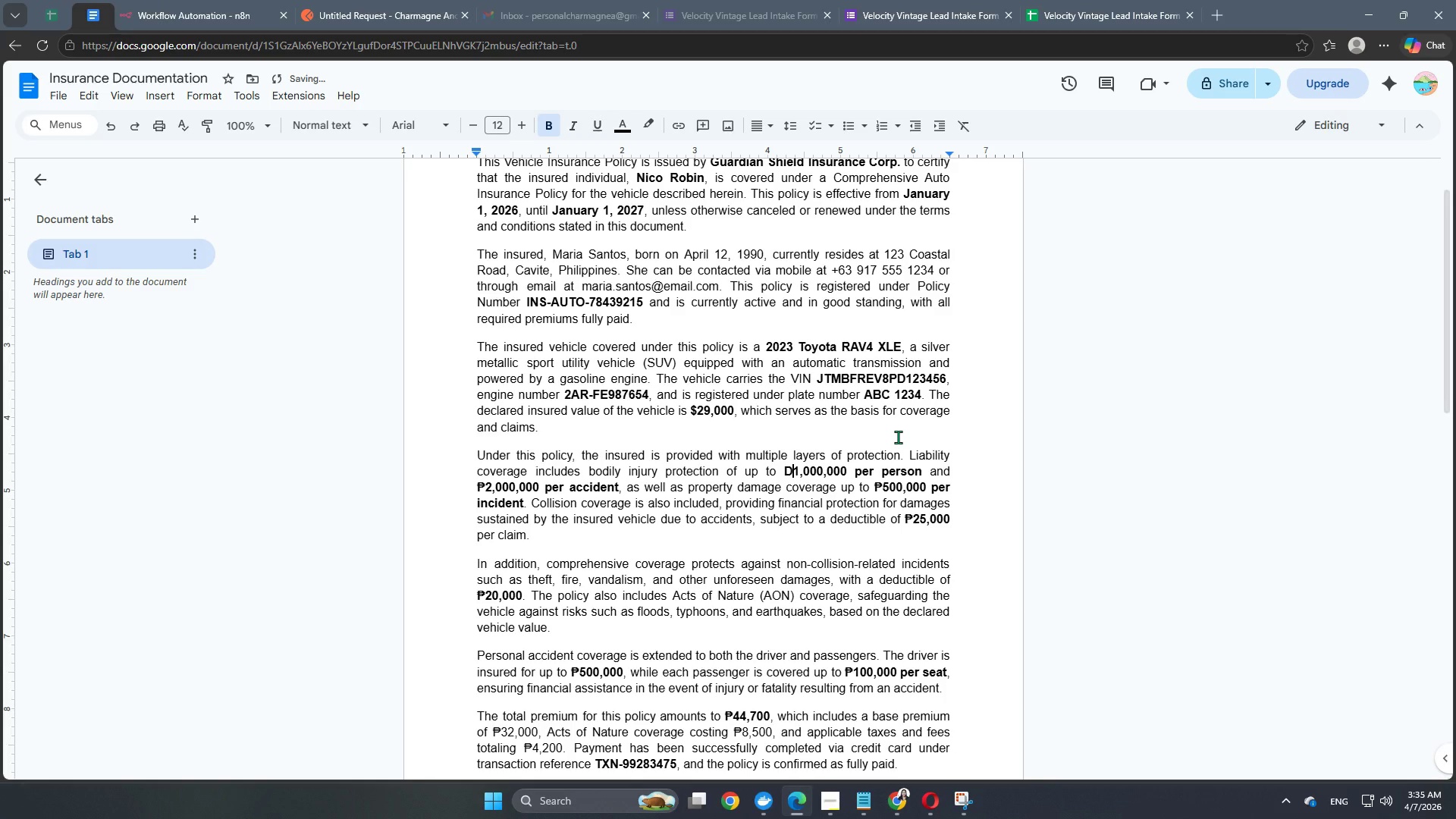 
key(Backspace)
 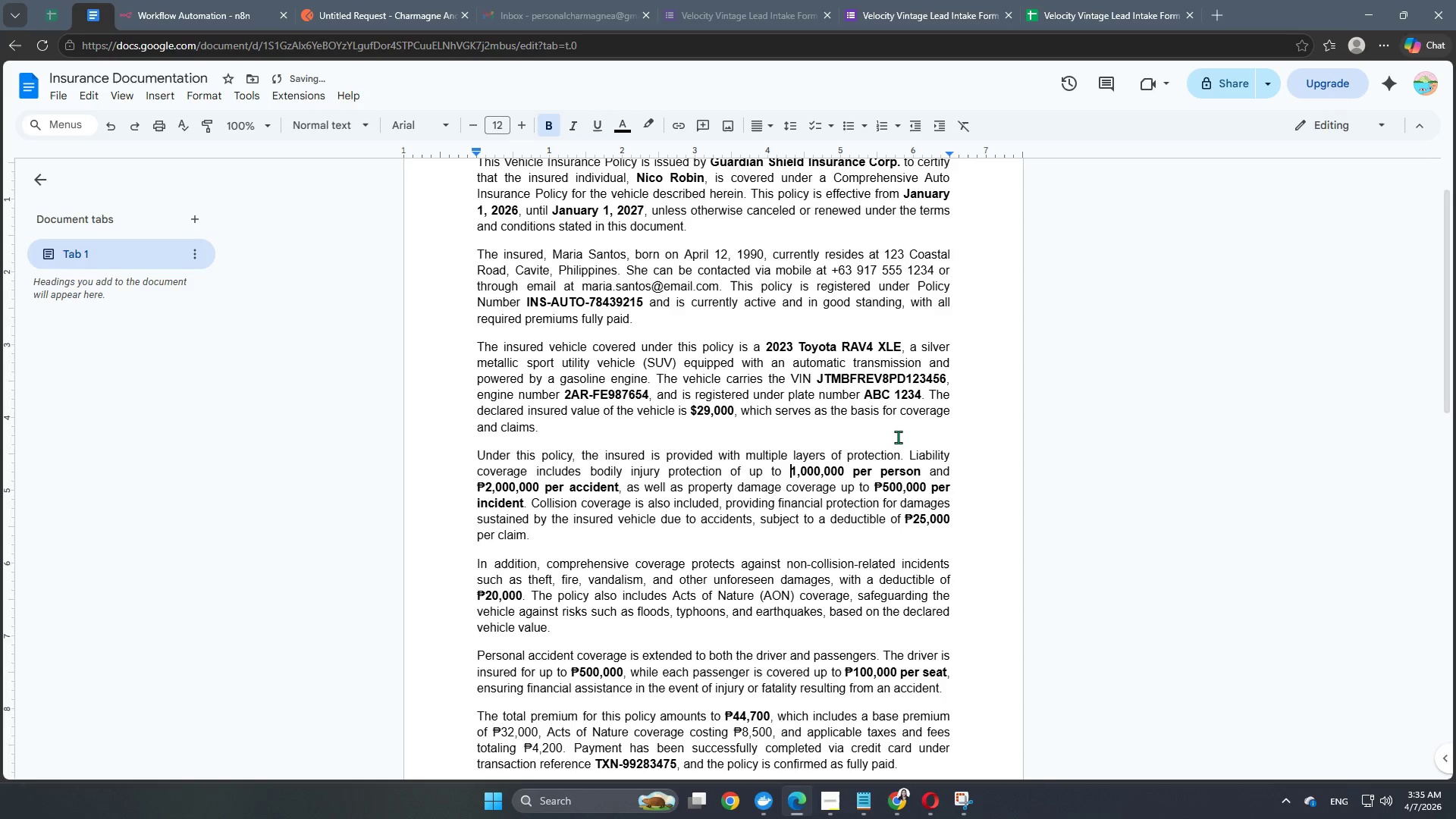 
key(Shift+4)
 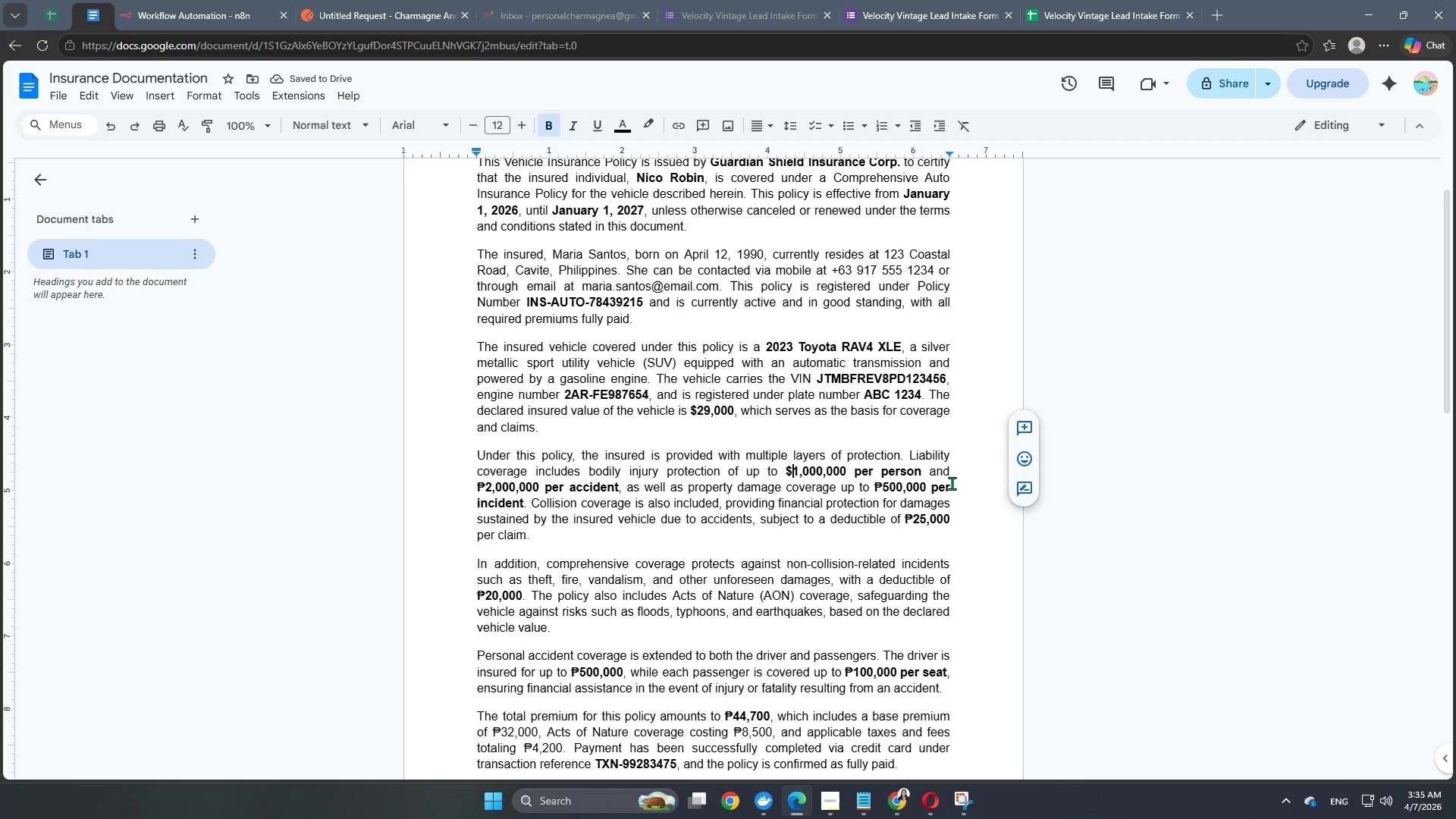 
left_click([881, 487])
 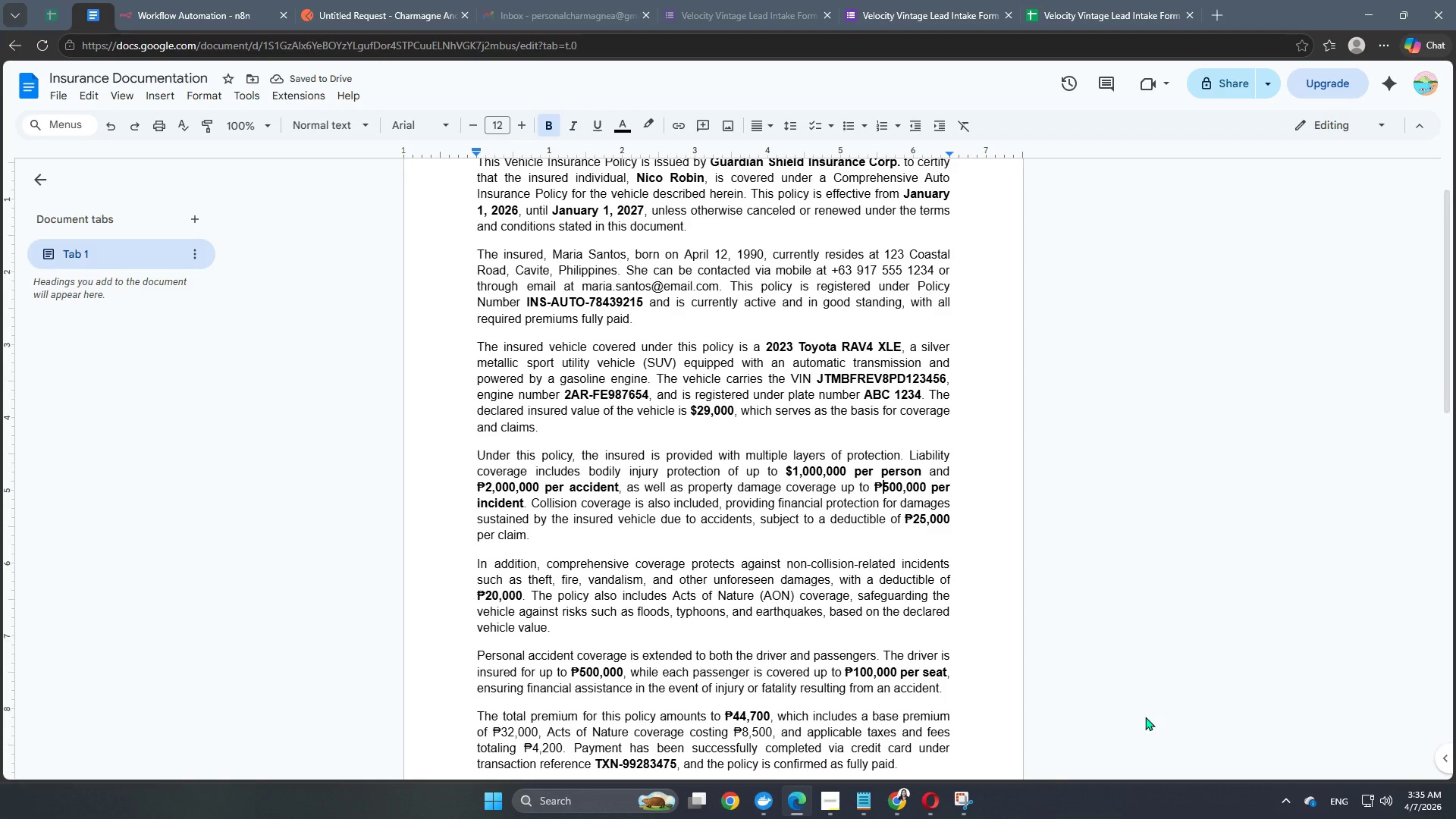 
key(Backspace)
 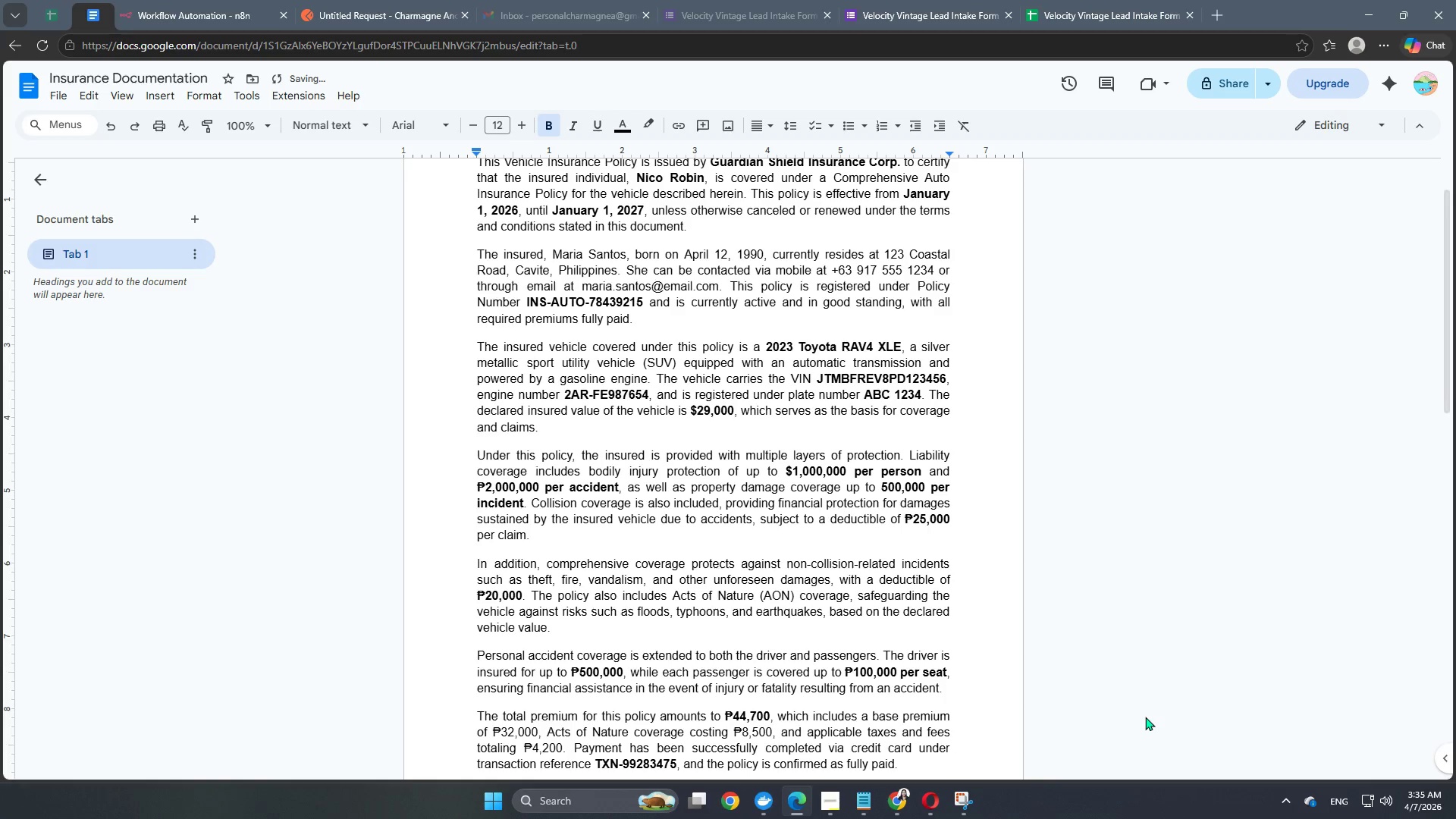 
hold_key(key=ShiftRight, duration=1.5)
 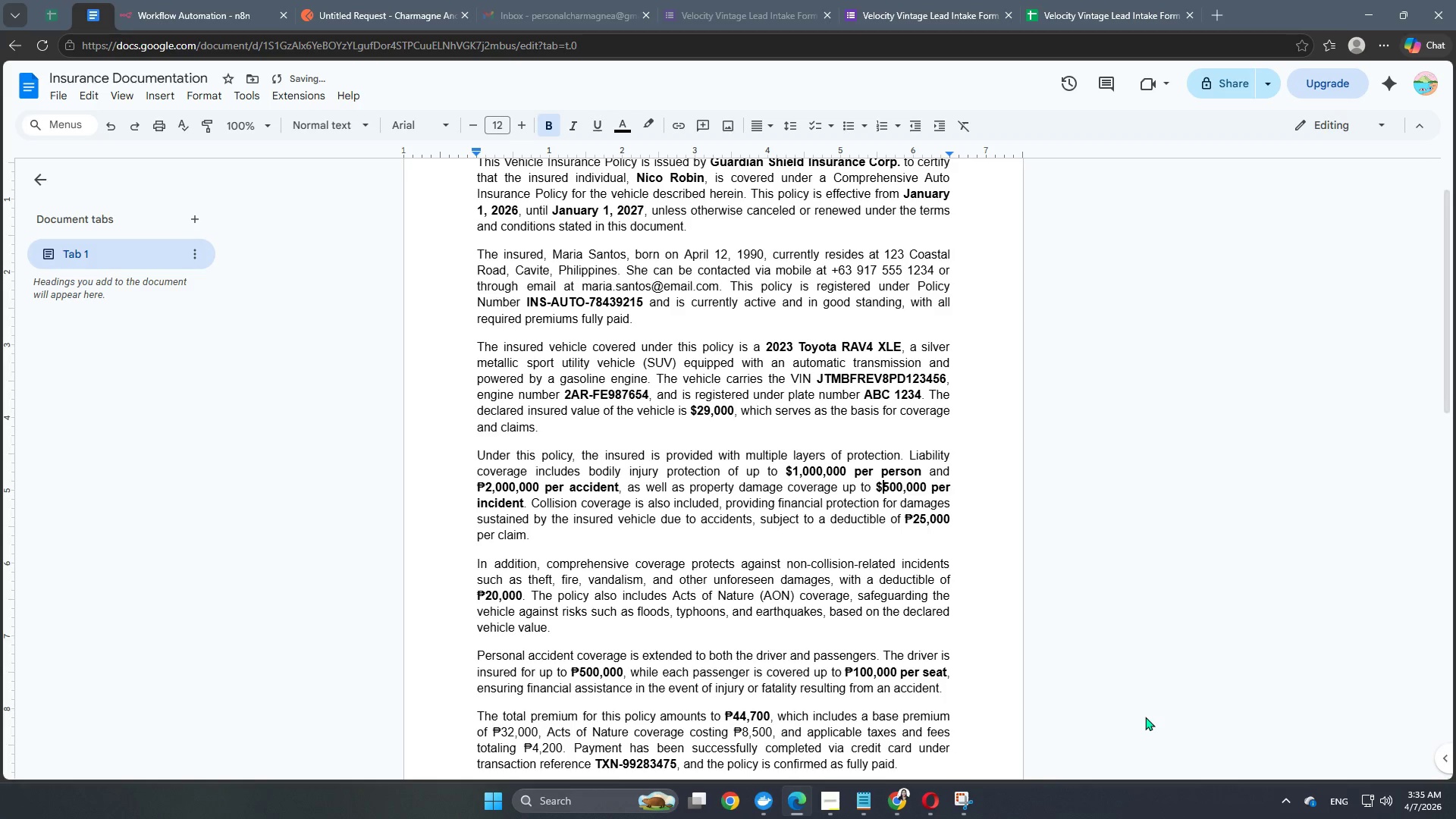 
key(Shift+4)
 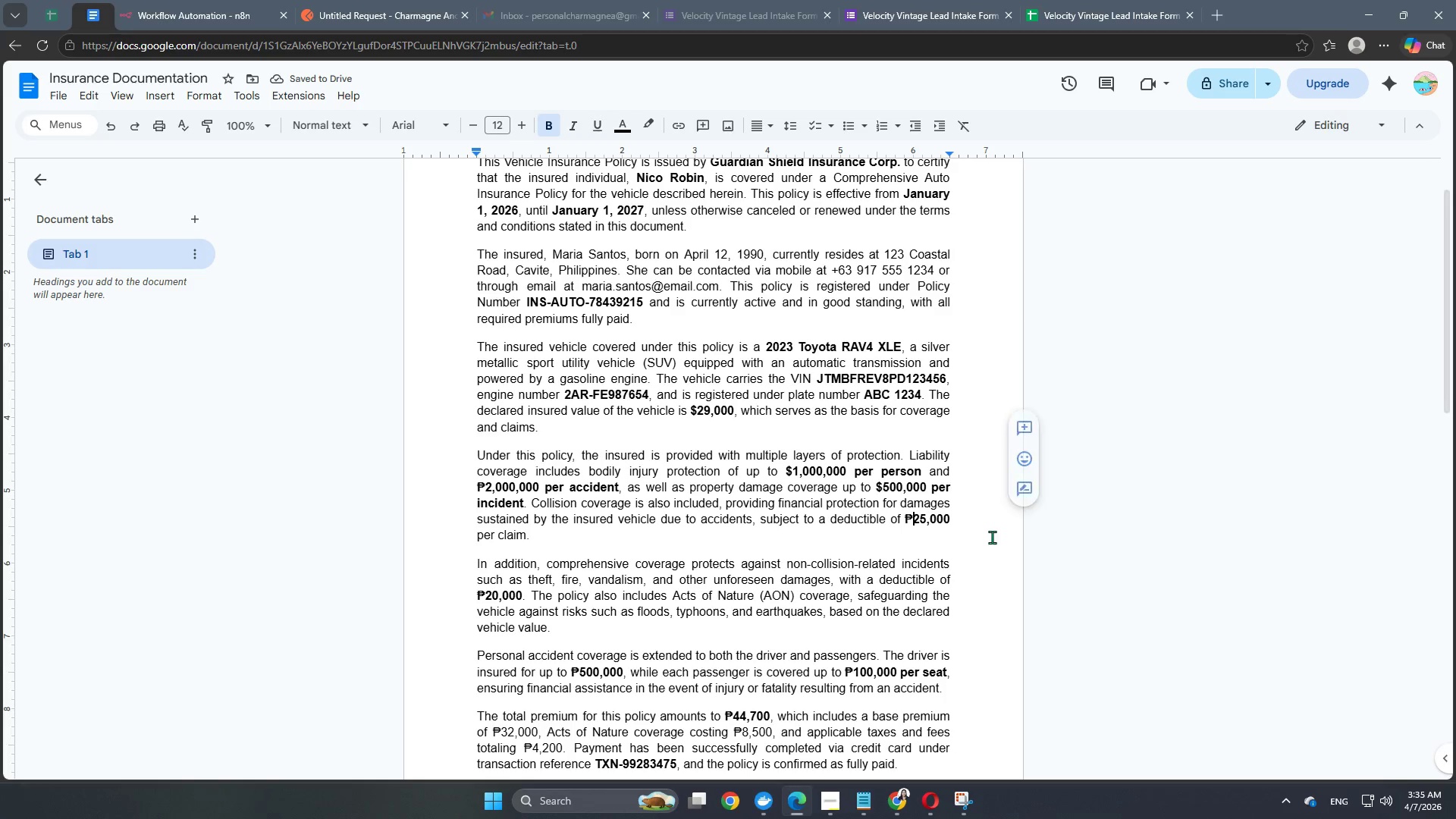 
key(Backspace)
 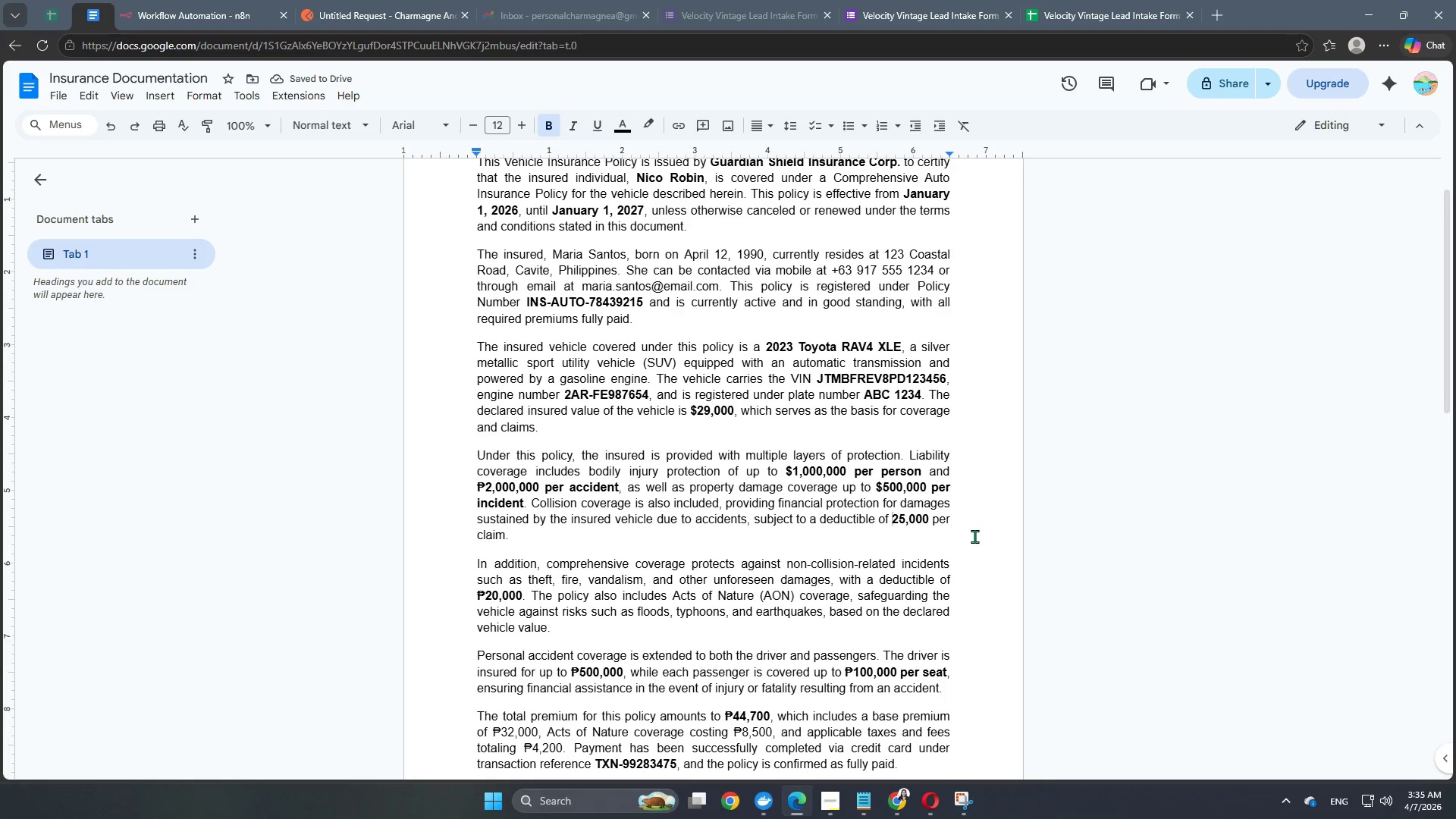 
key(Shift+4)
 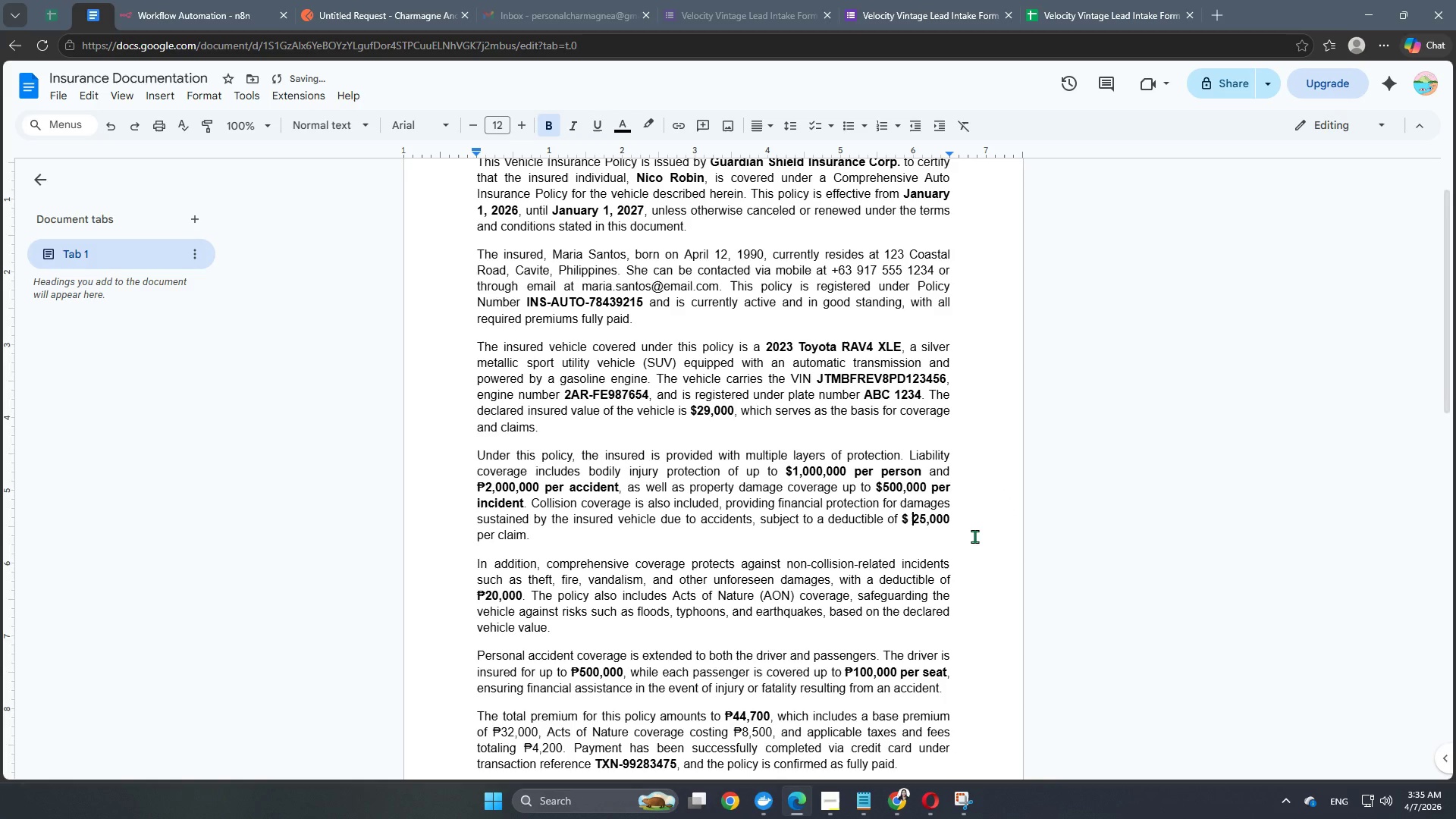 
key(Space)
 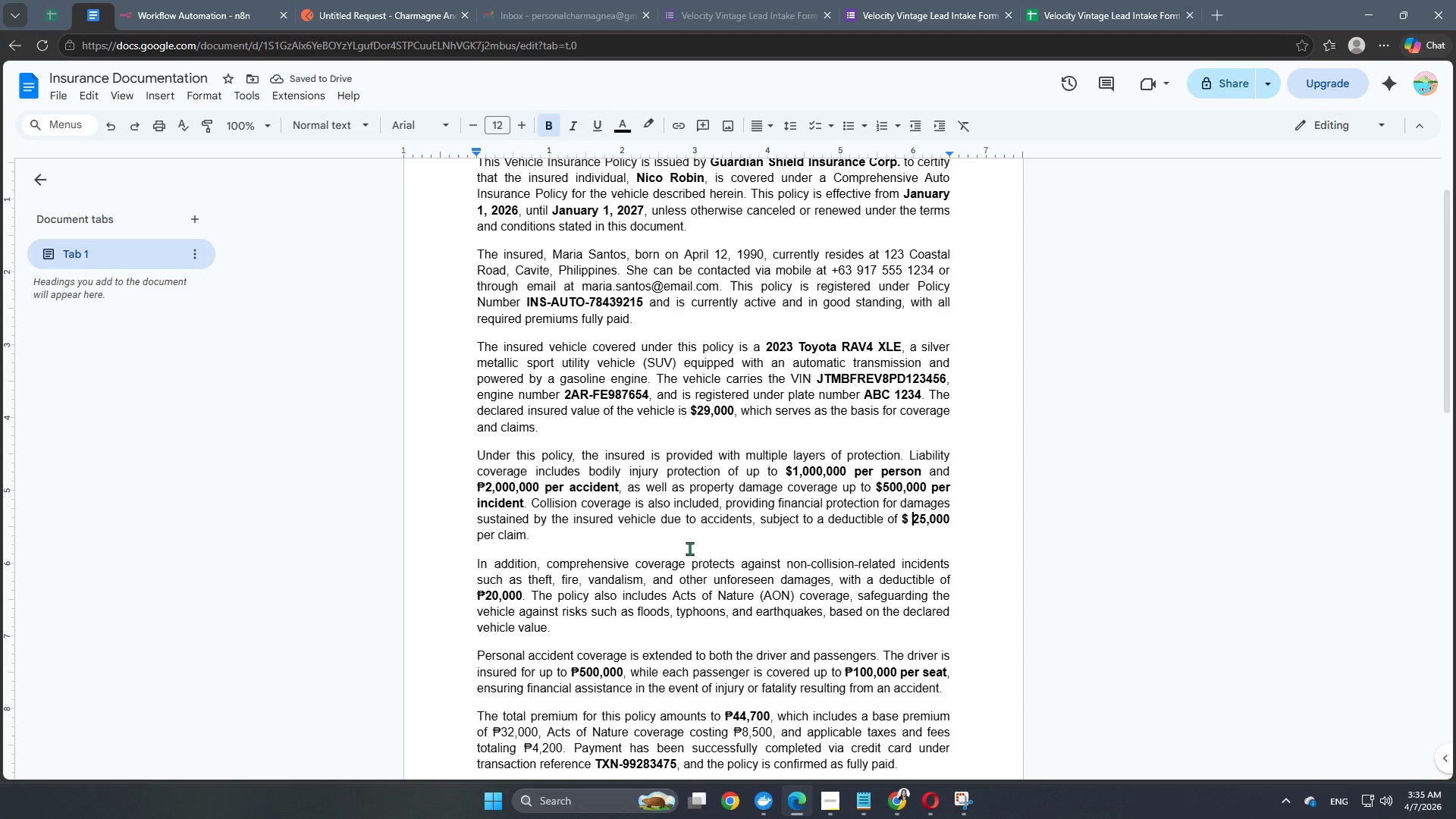 
scroll: coordinate [712, 500], scroll_direction: down, amount: 3.0
 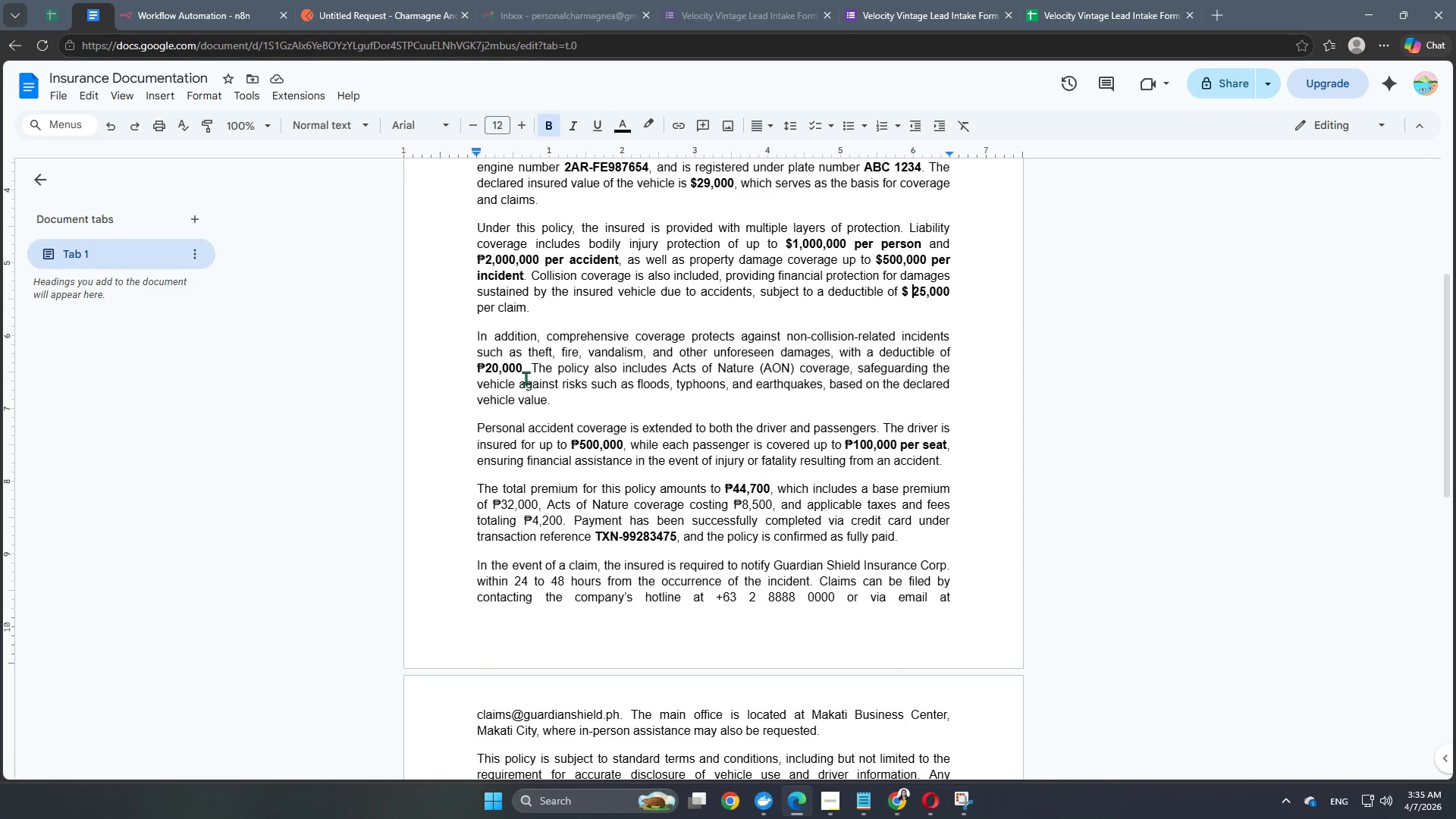 
left_click([485, 364])
 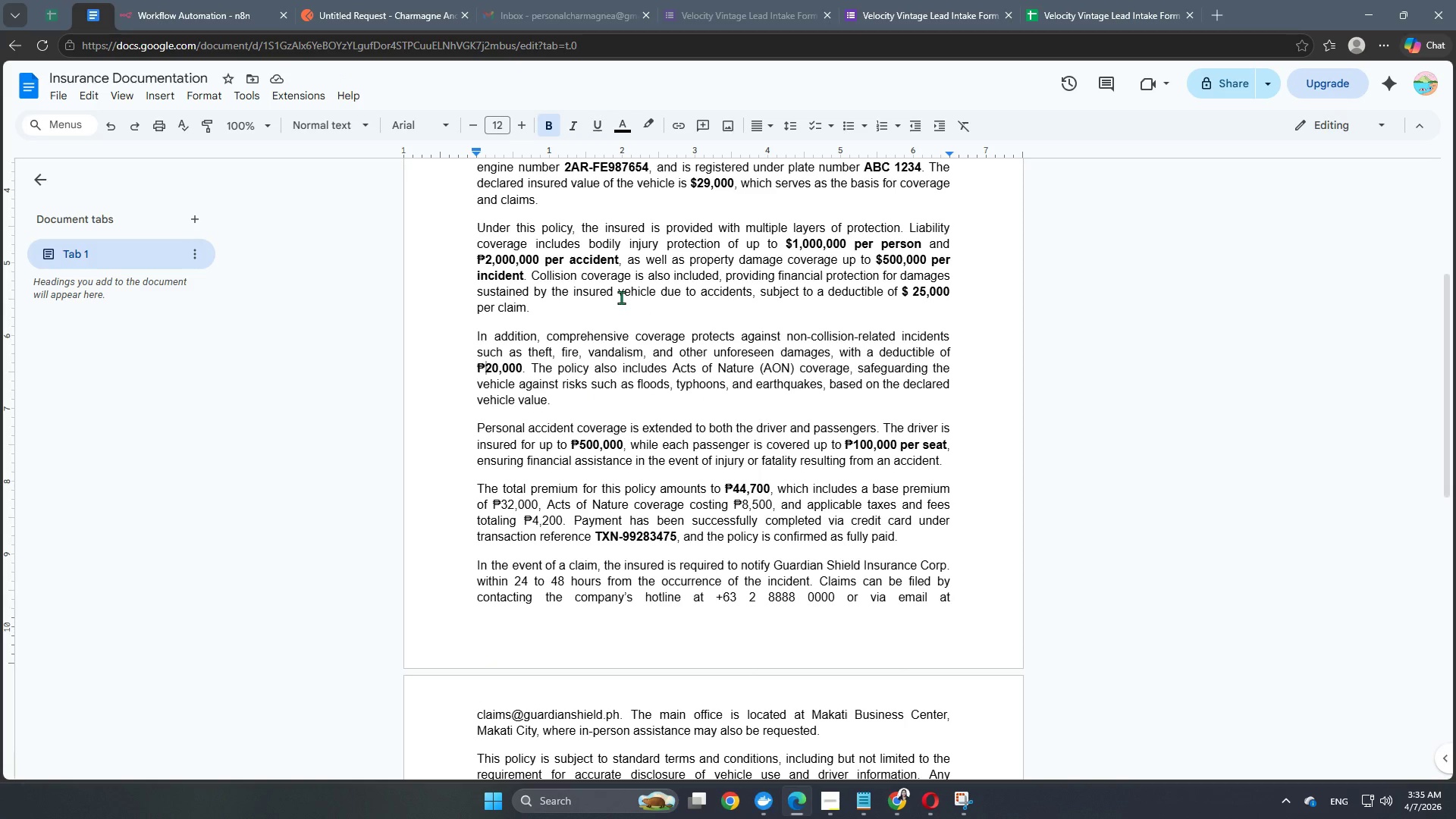 
key(Backspace)
 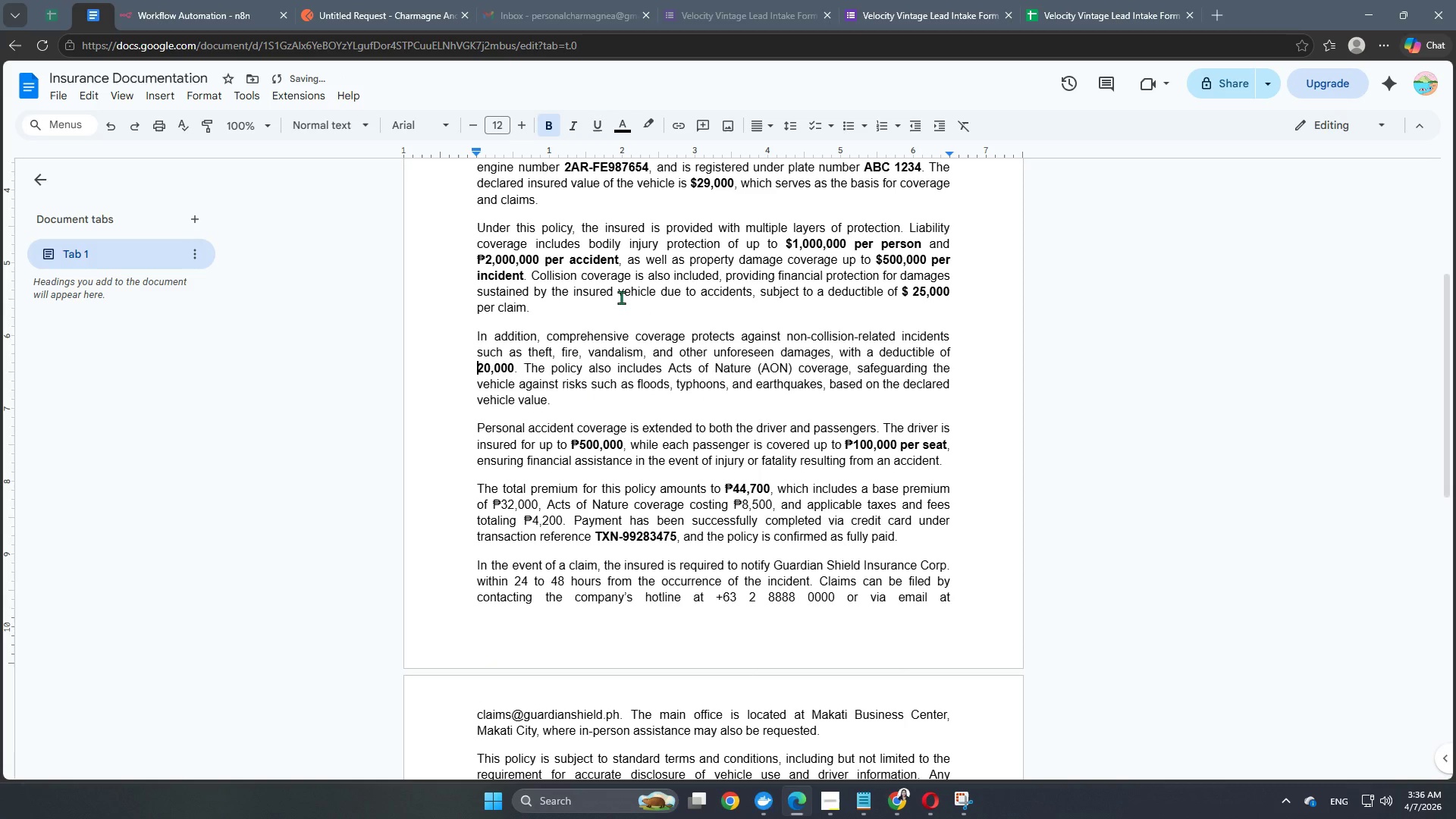 
hold_key(key=ShiftRight, duration=1.5)
 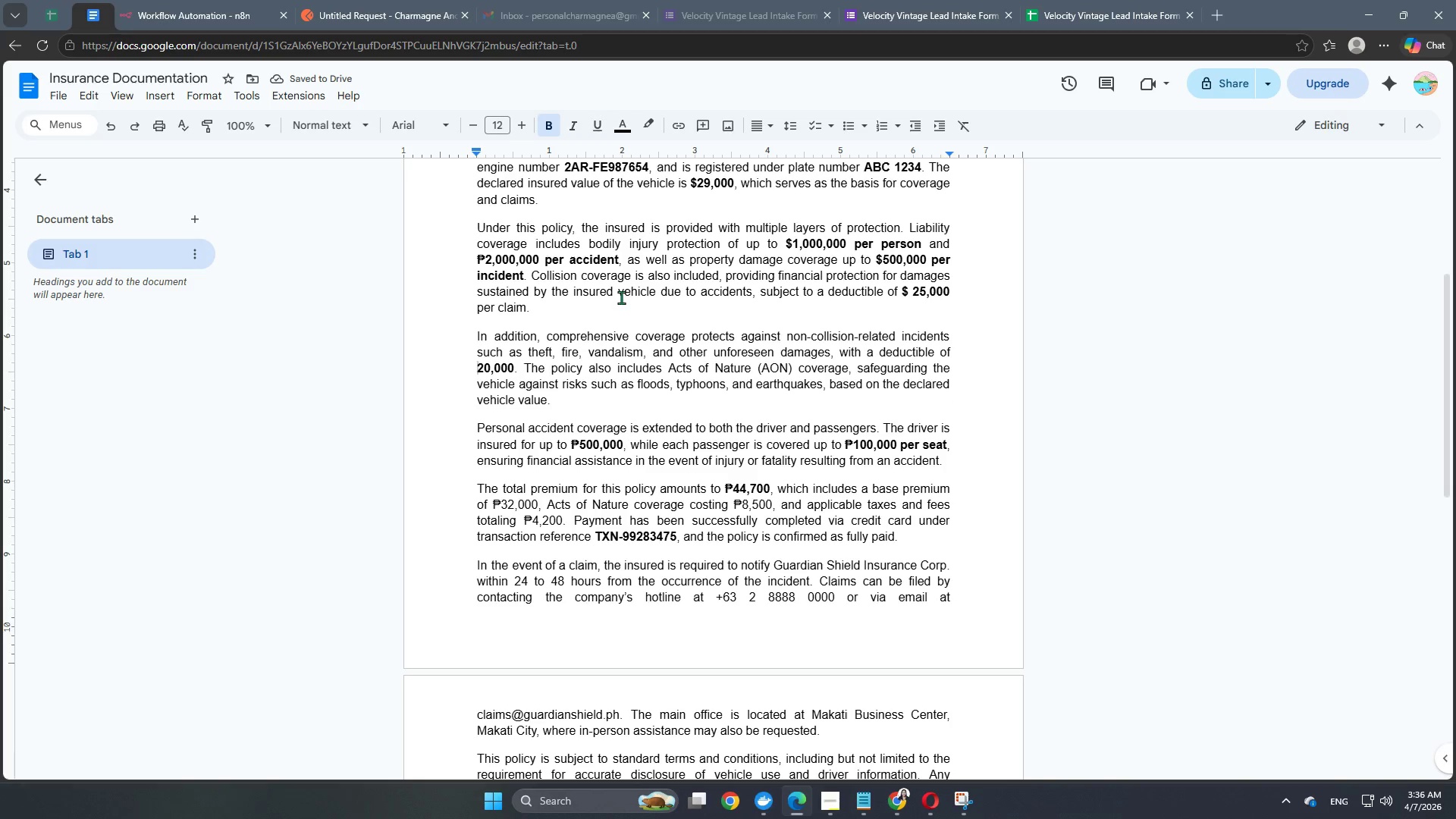 
hold_key(key=ShiftRight, duration=1.51)
 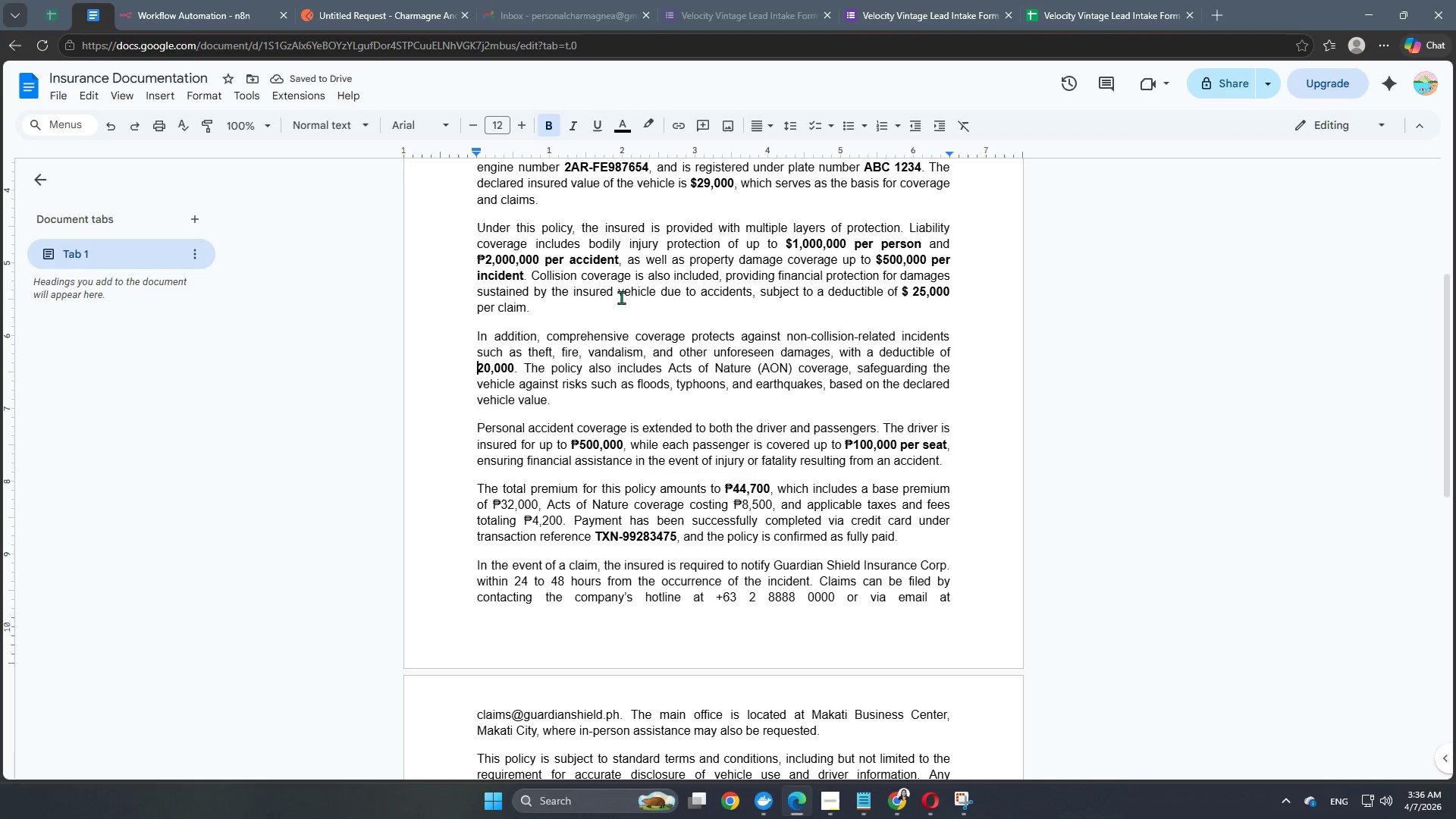 
type(C)
key(Backspace)
type(ren)
 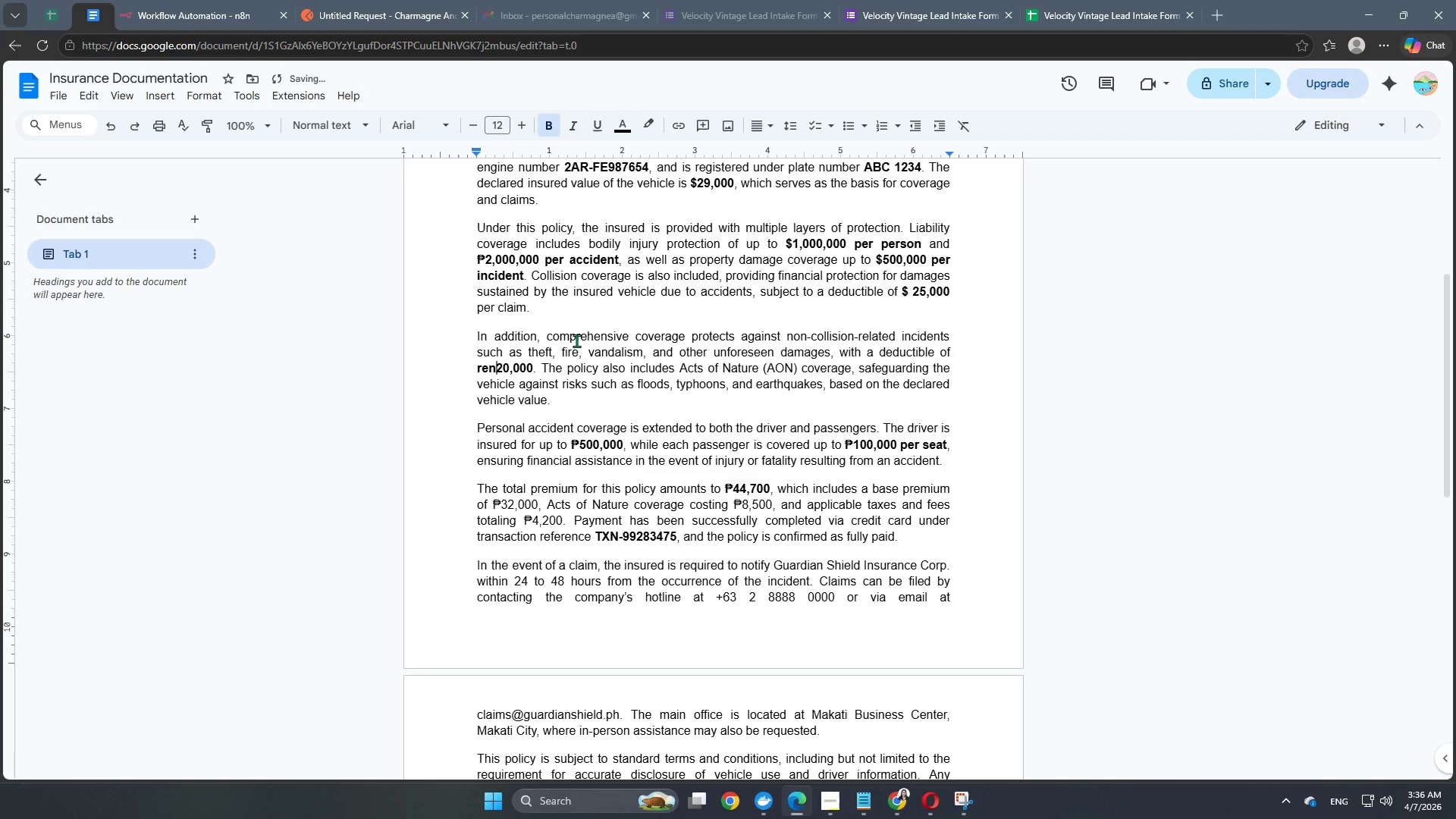 
key(Backspace)
 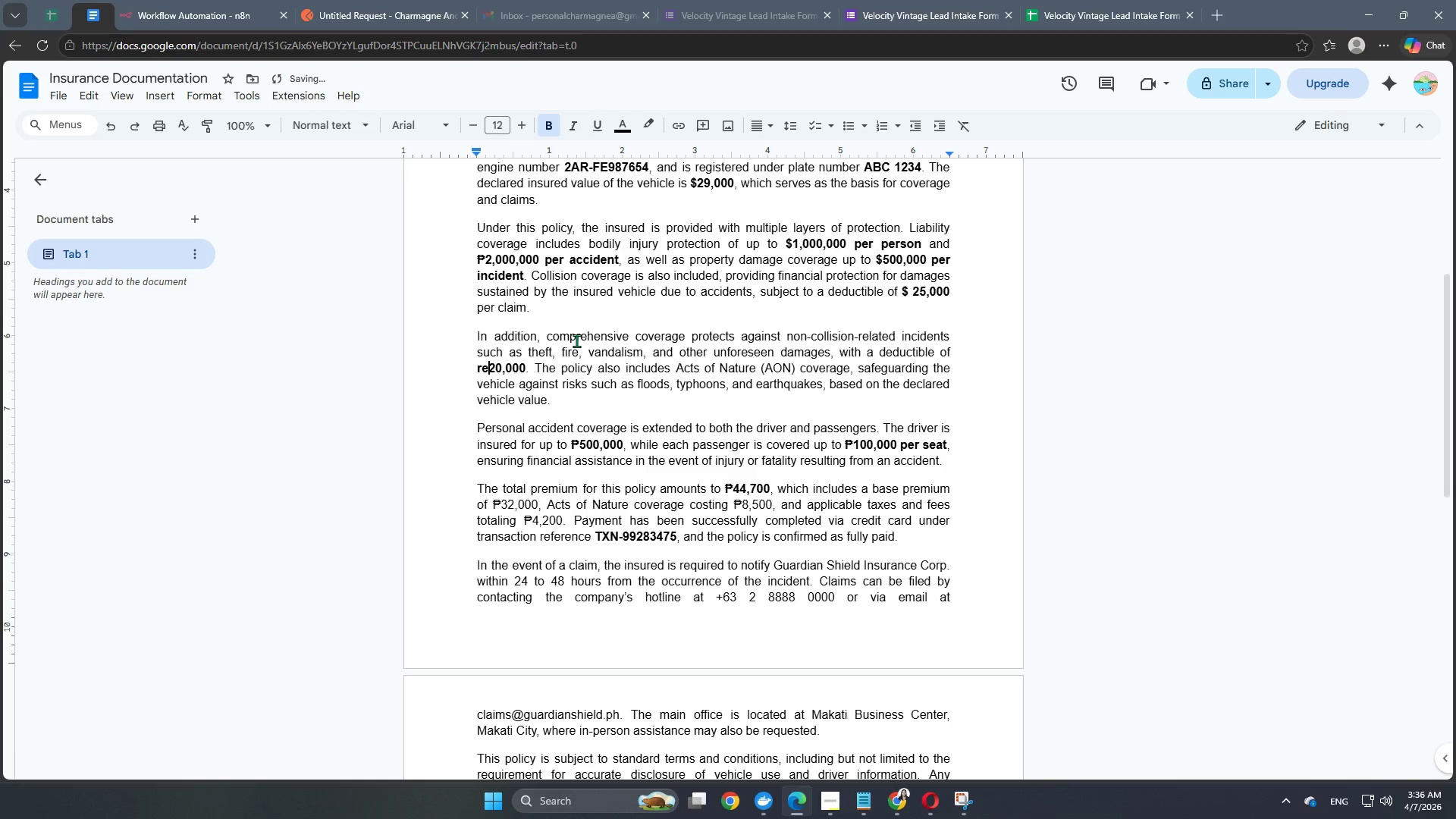 
key(Backspace)
 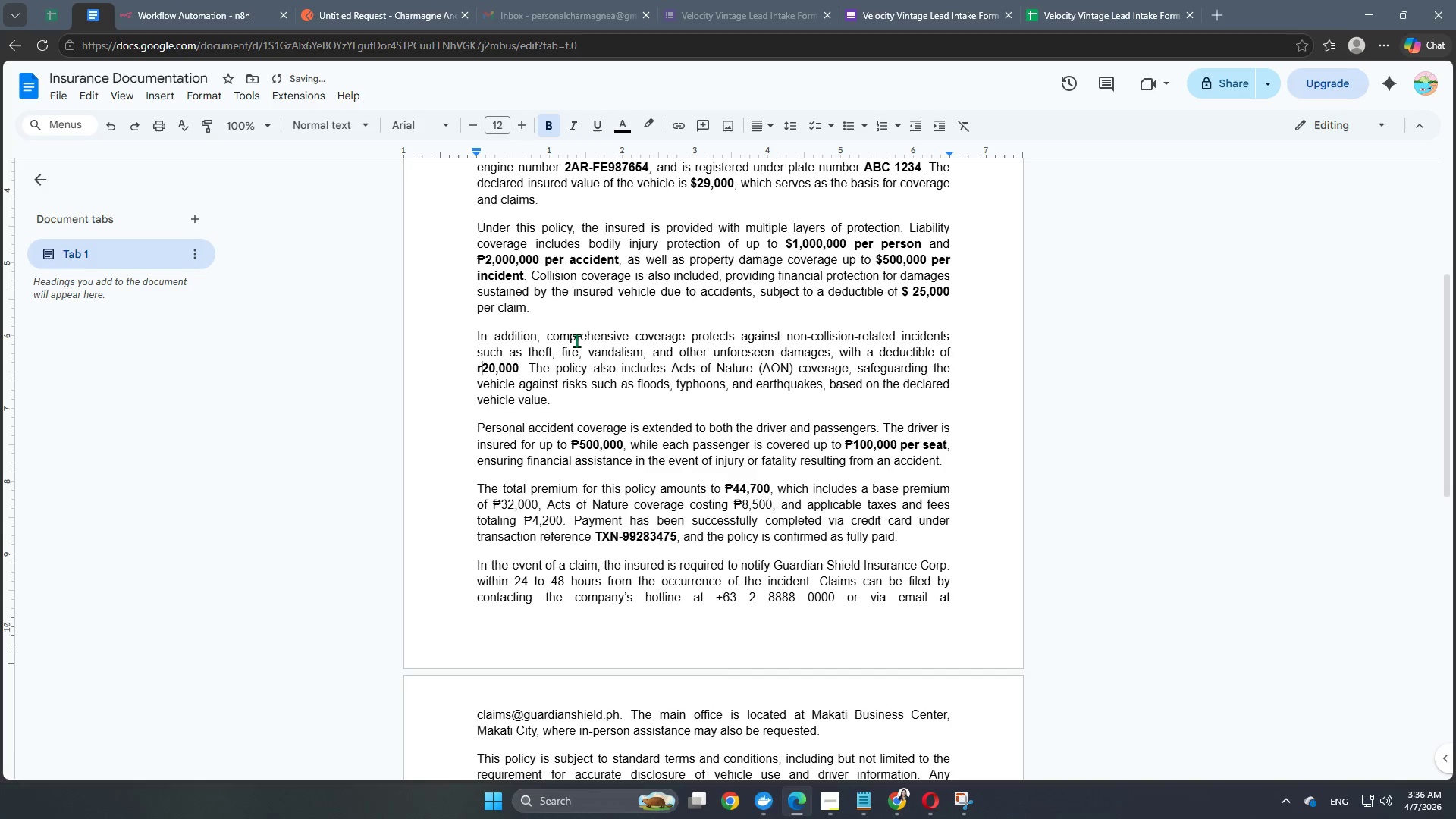 
key(Backspace)
 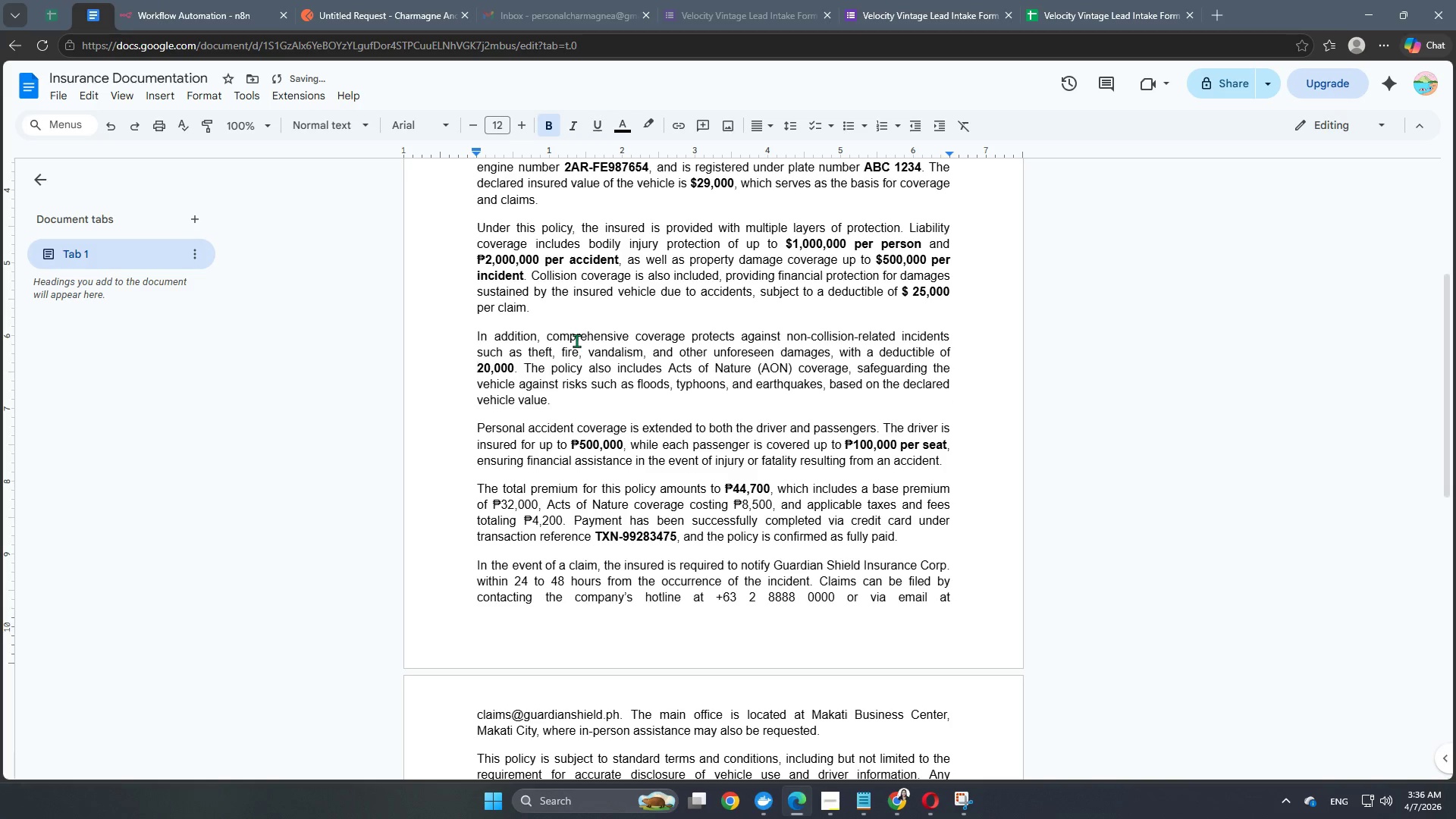 
key(Shift+4)
 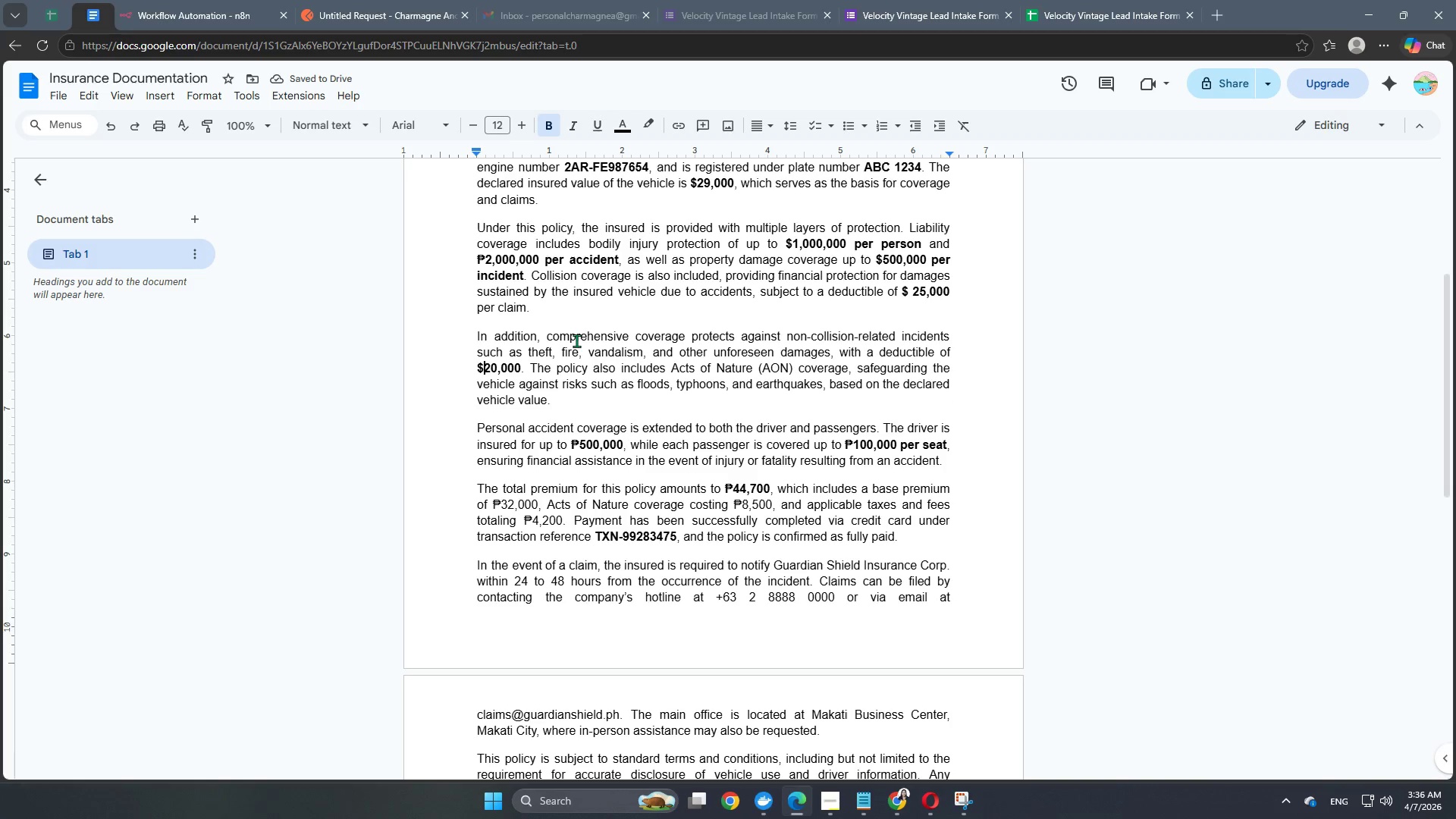 
left_click([858, 454])
 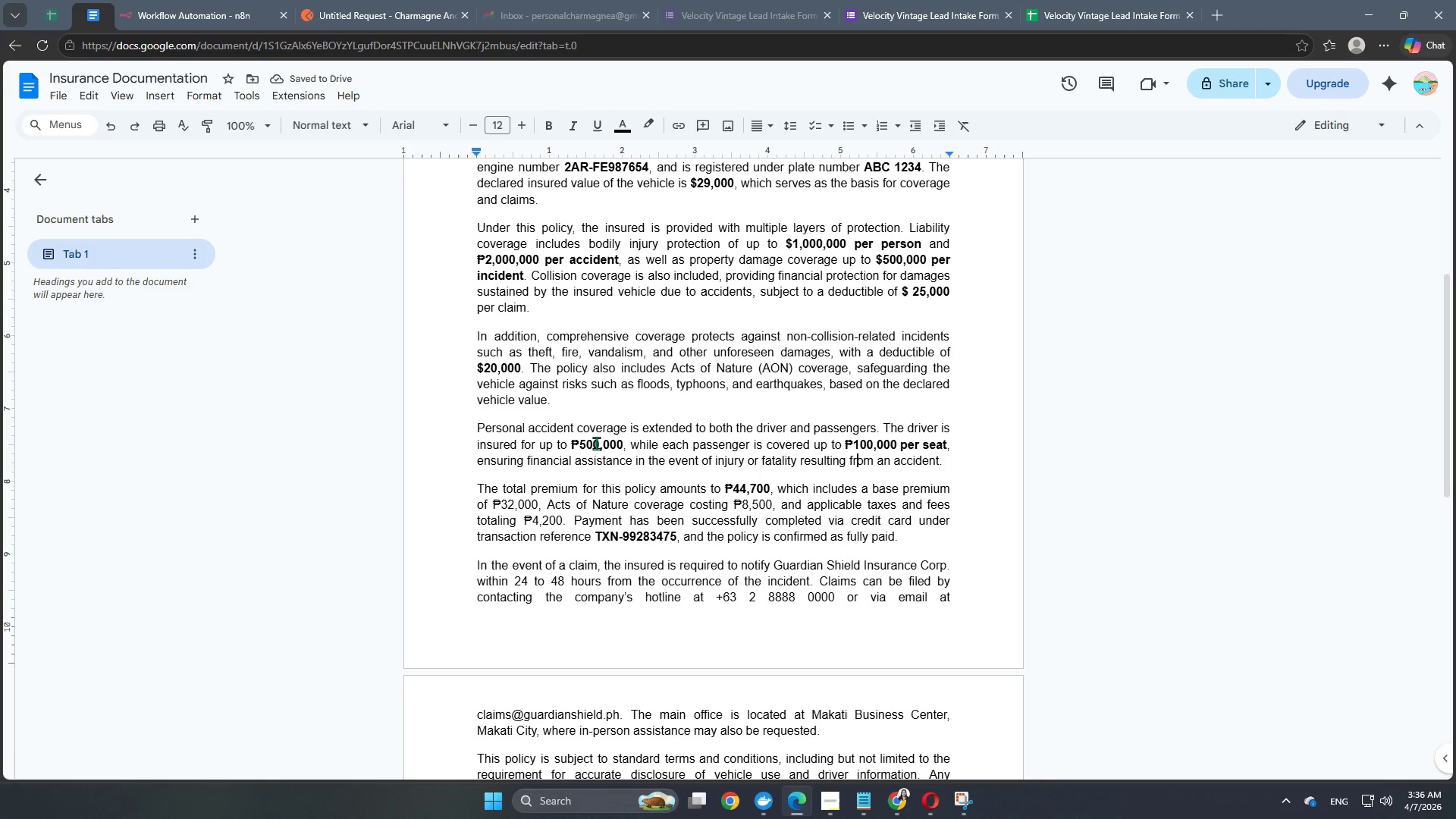 
left_click([580, 444])
 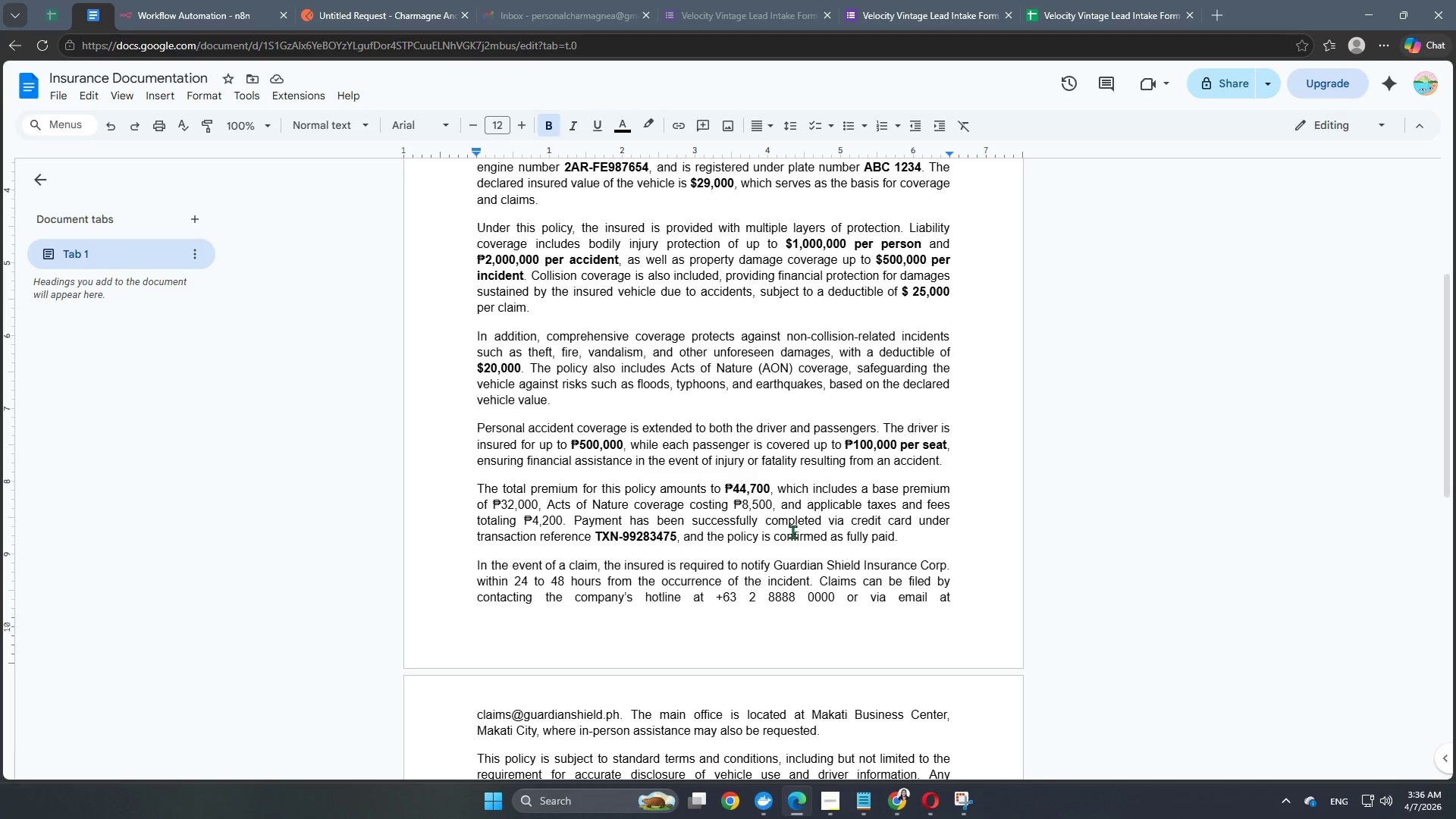 
key(Backspace)
 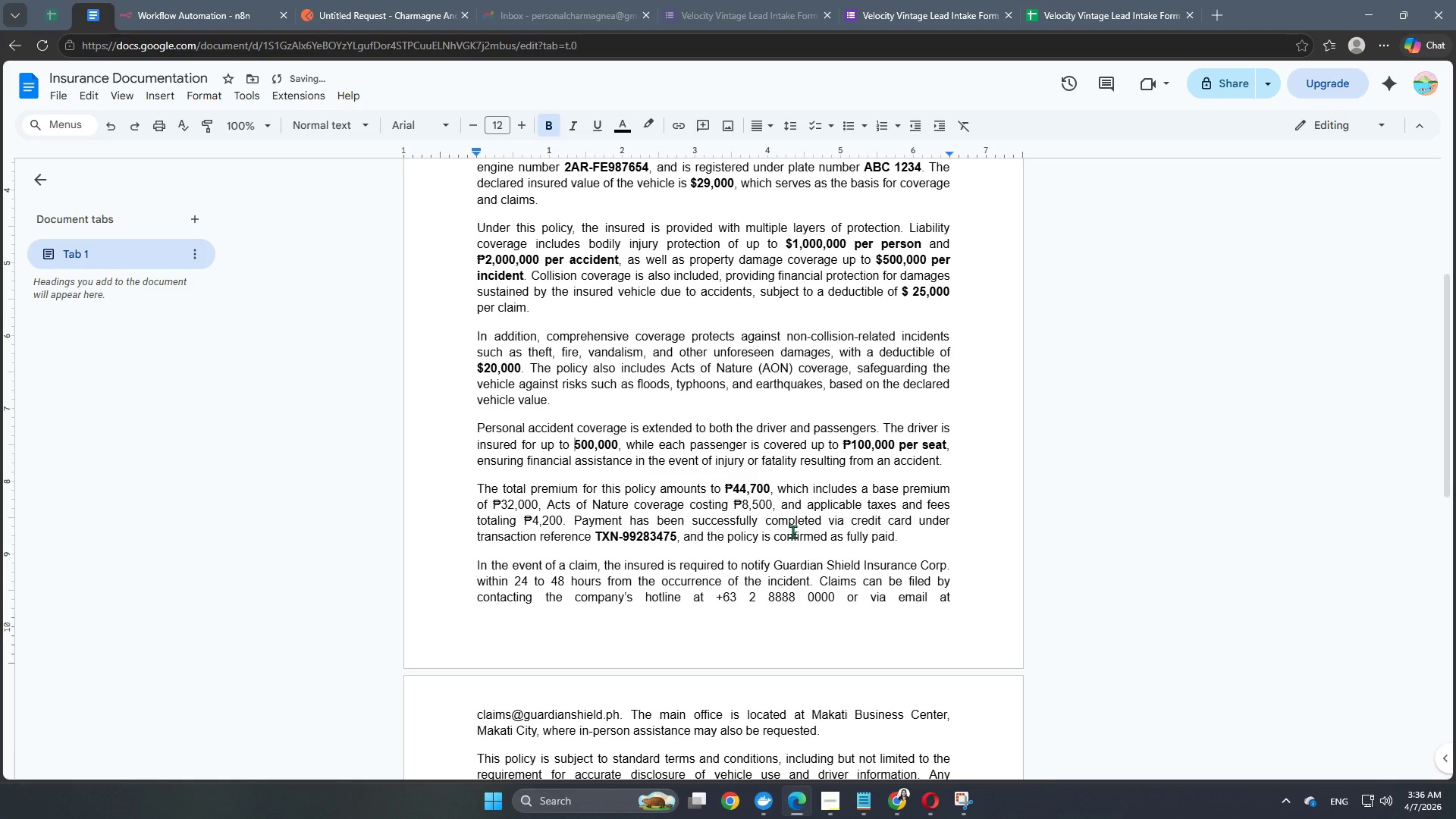 
hold_key(key=ShiftRight, duration=1.53)
 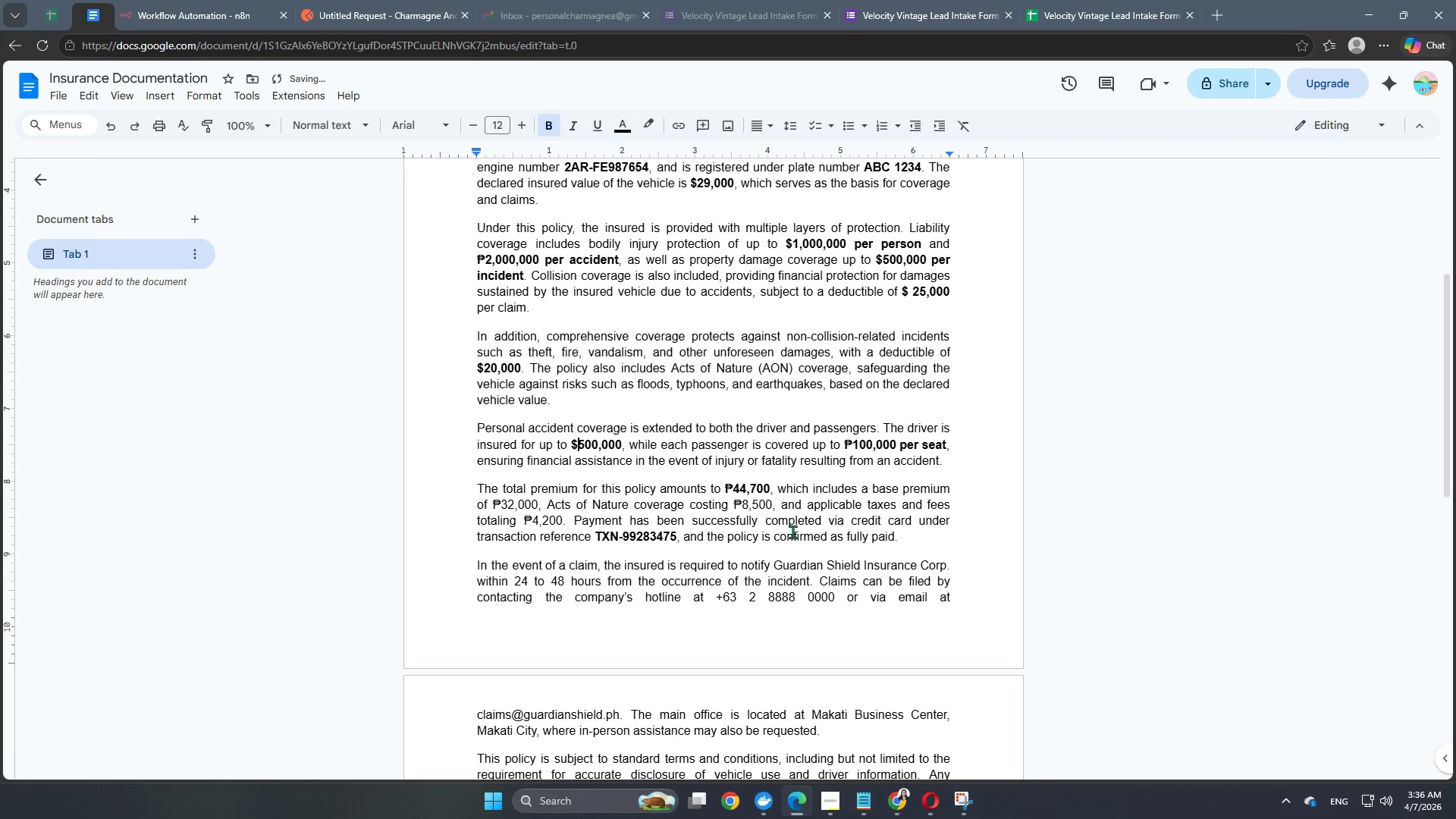 
key(Shift+4)
 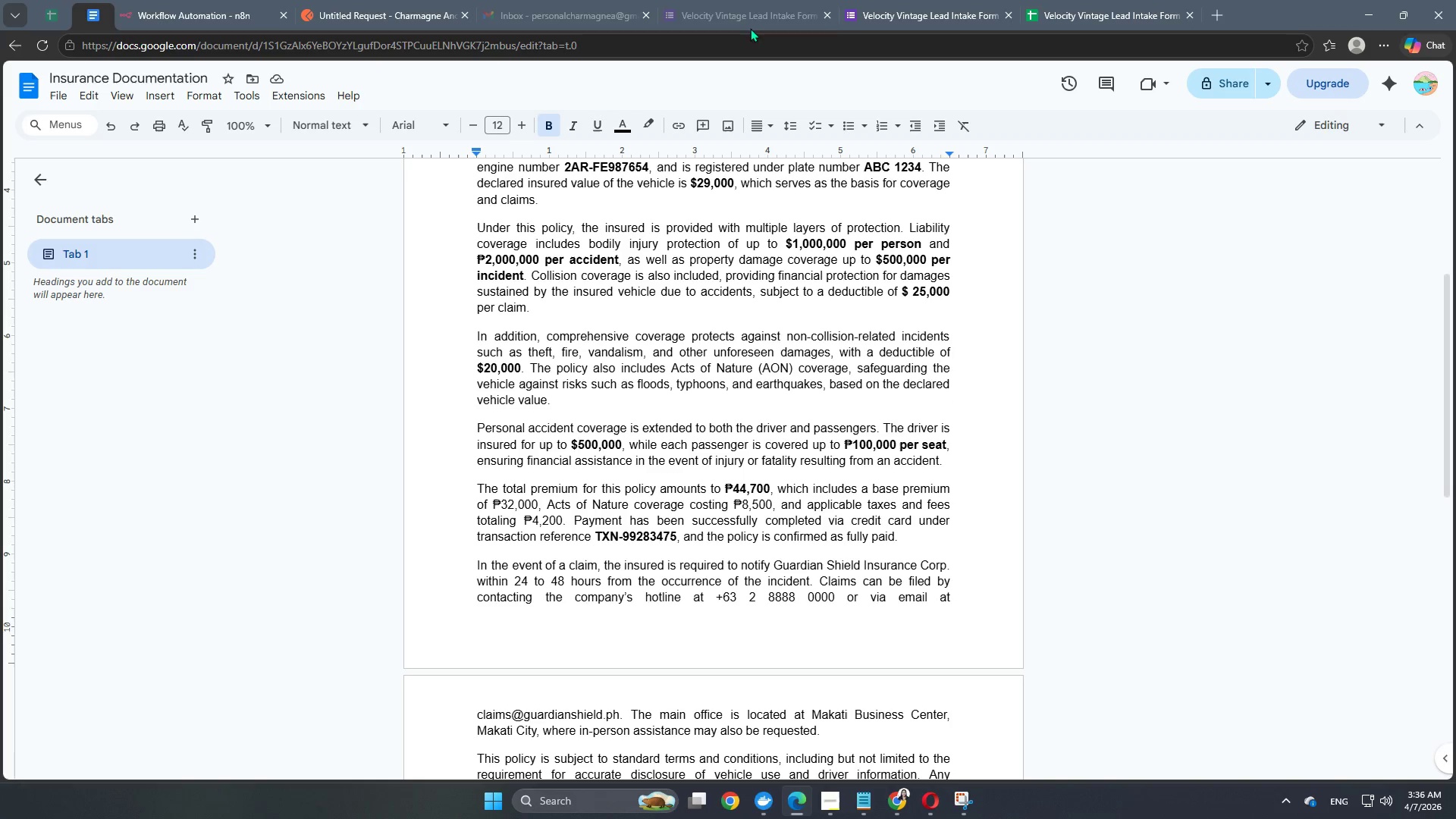 
wait(7.28)
 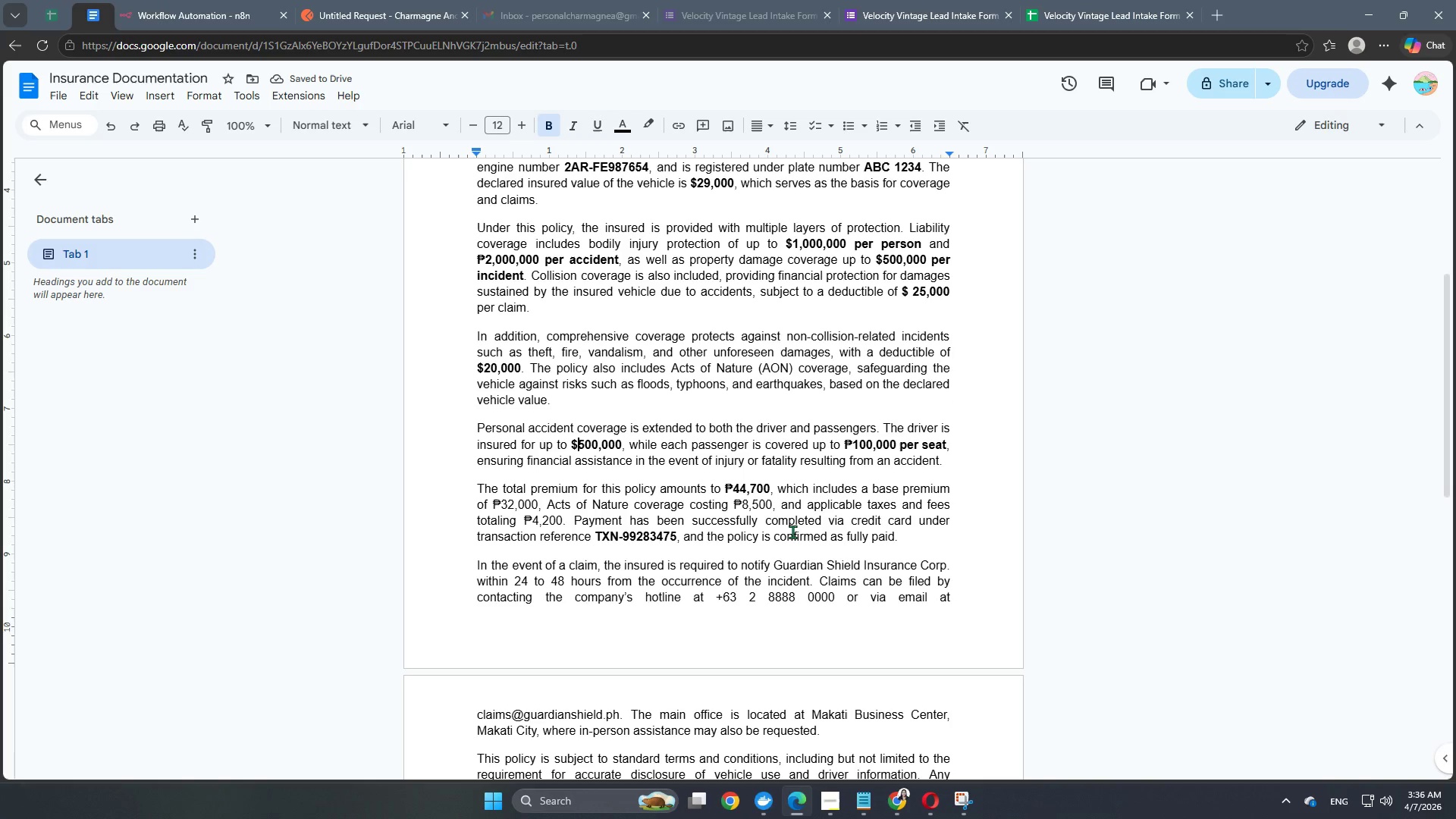 
left_click([853, 438])
 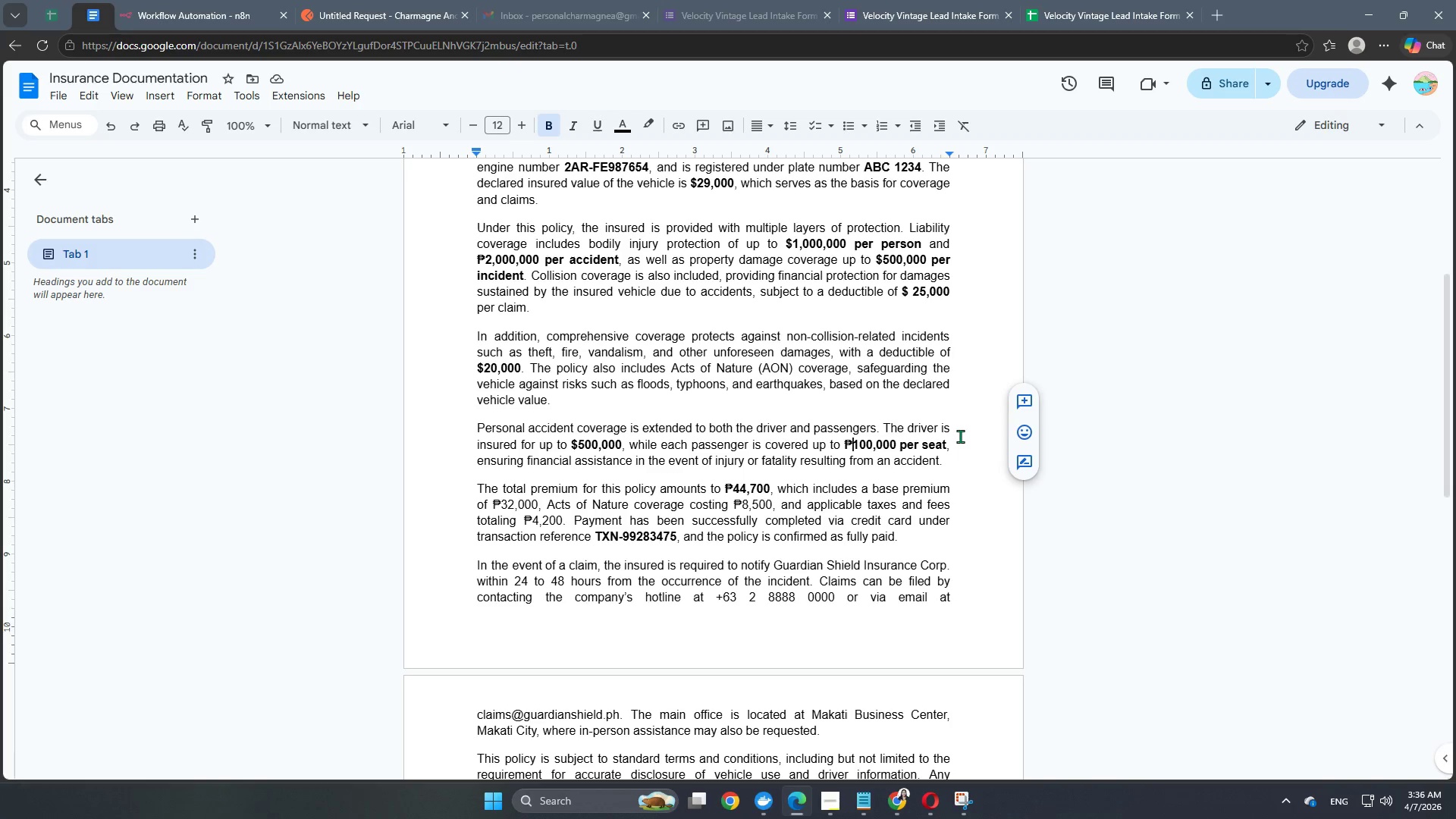 
key(Backspace)
 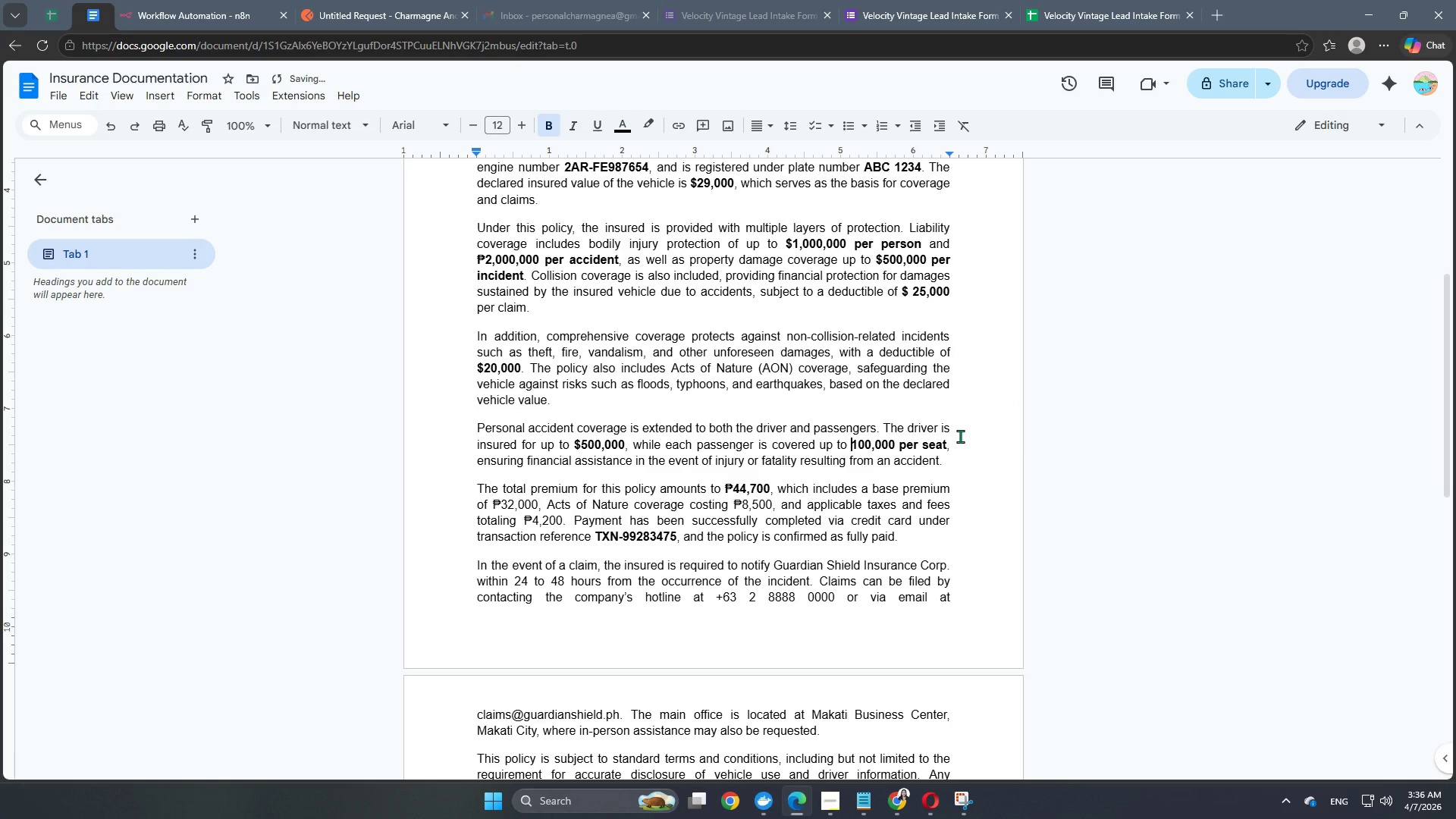 
hold_key(key=ShiftRight, duration=1.5)
 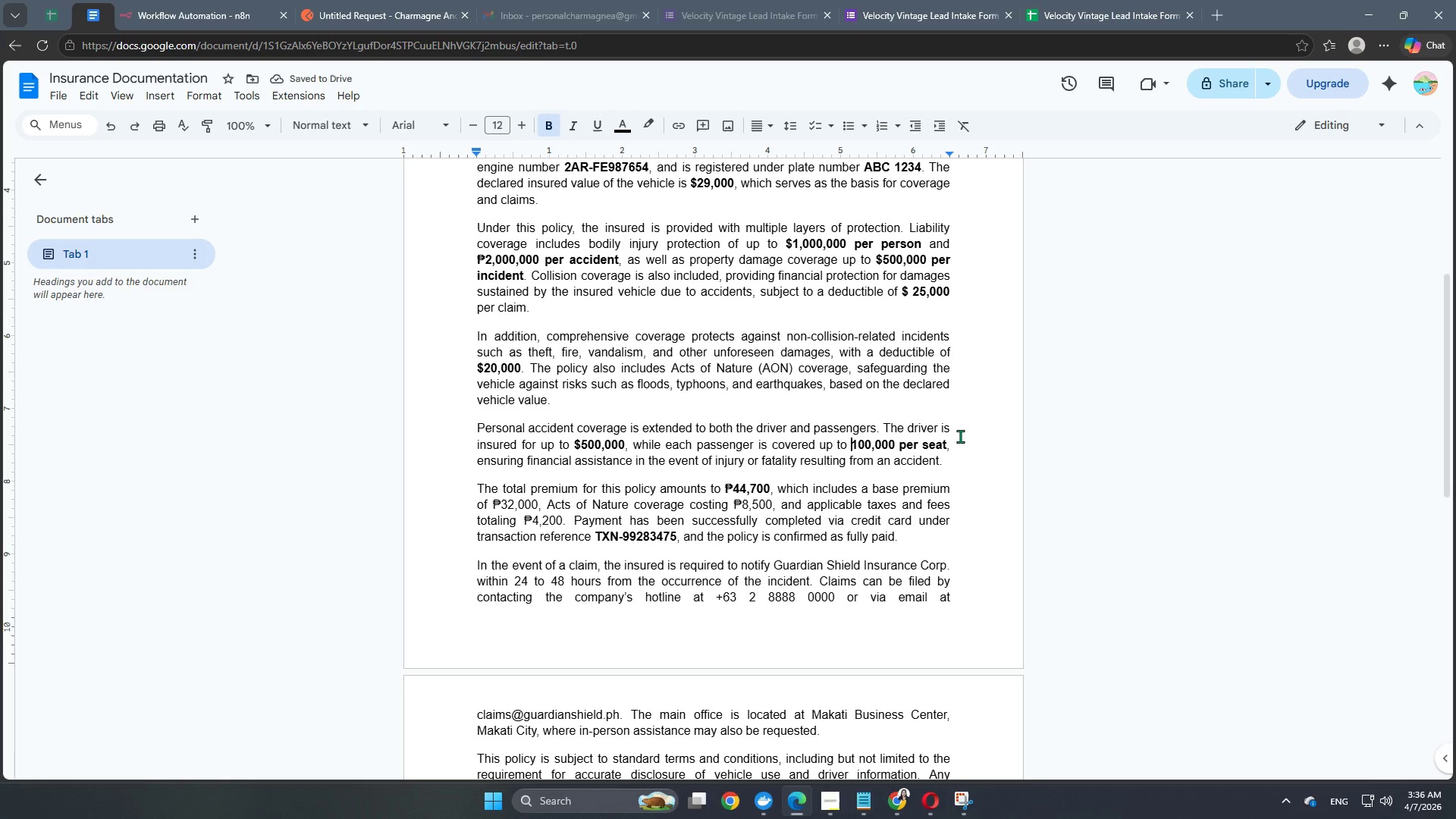 
key(Shift+4)
 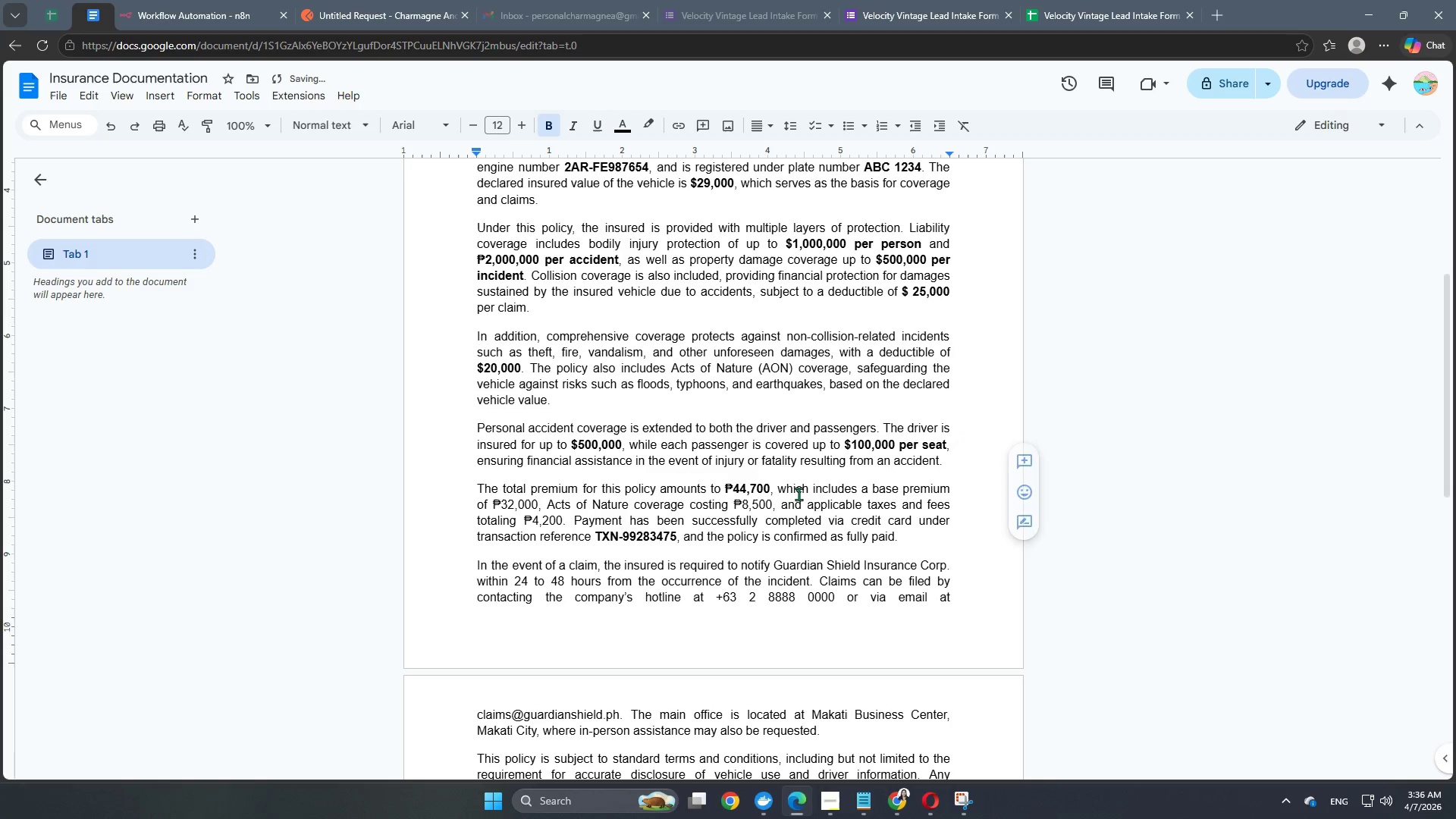 
left_click([736, 488])
 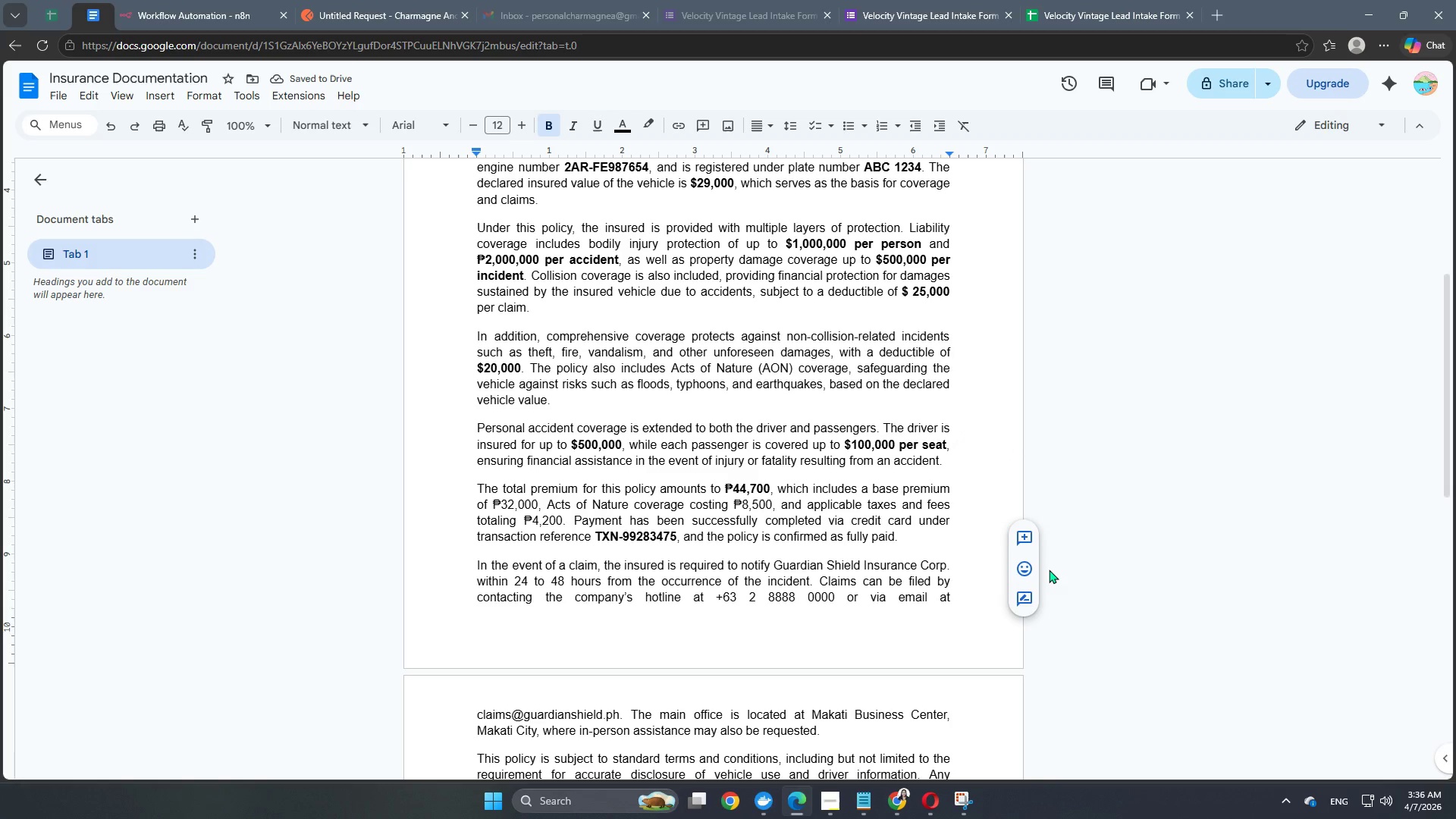 
key(Backspace)
 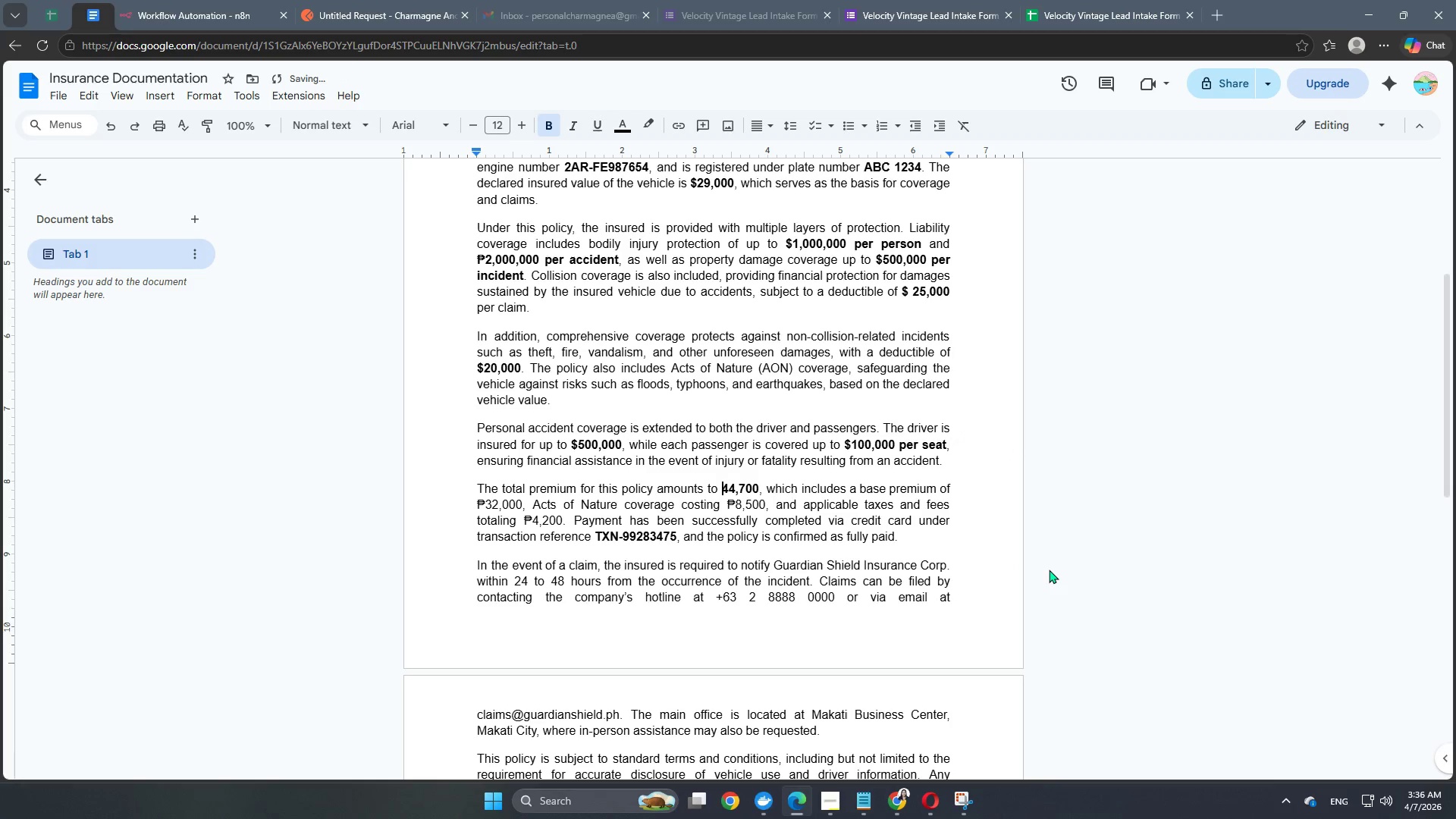 
hold_key(key=ShiftRight, duration=1.5)
 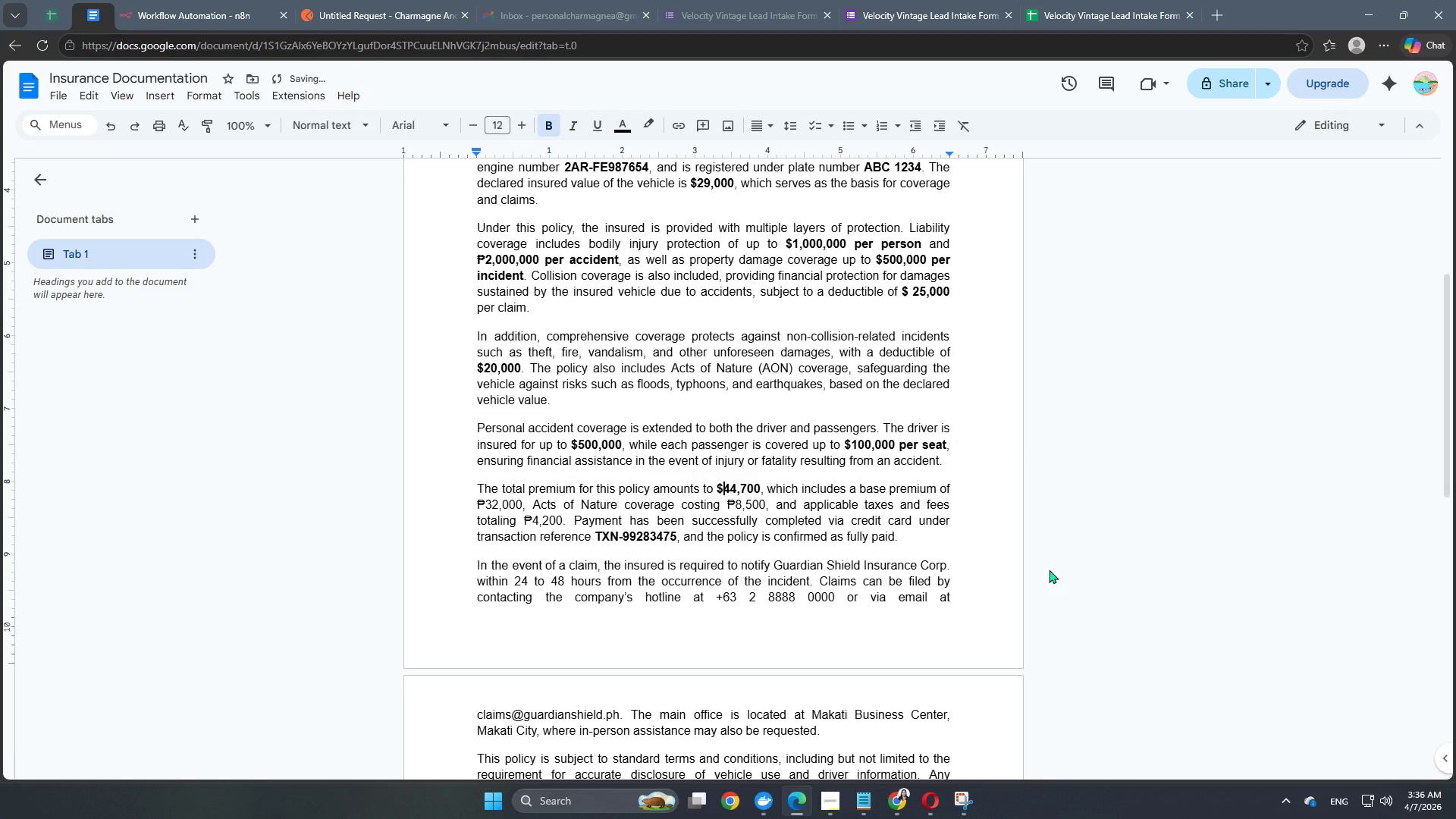 
key(Shift+4)
 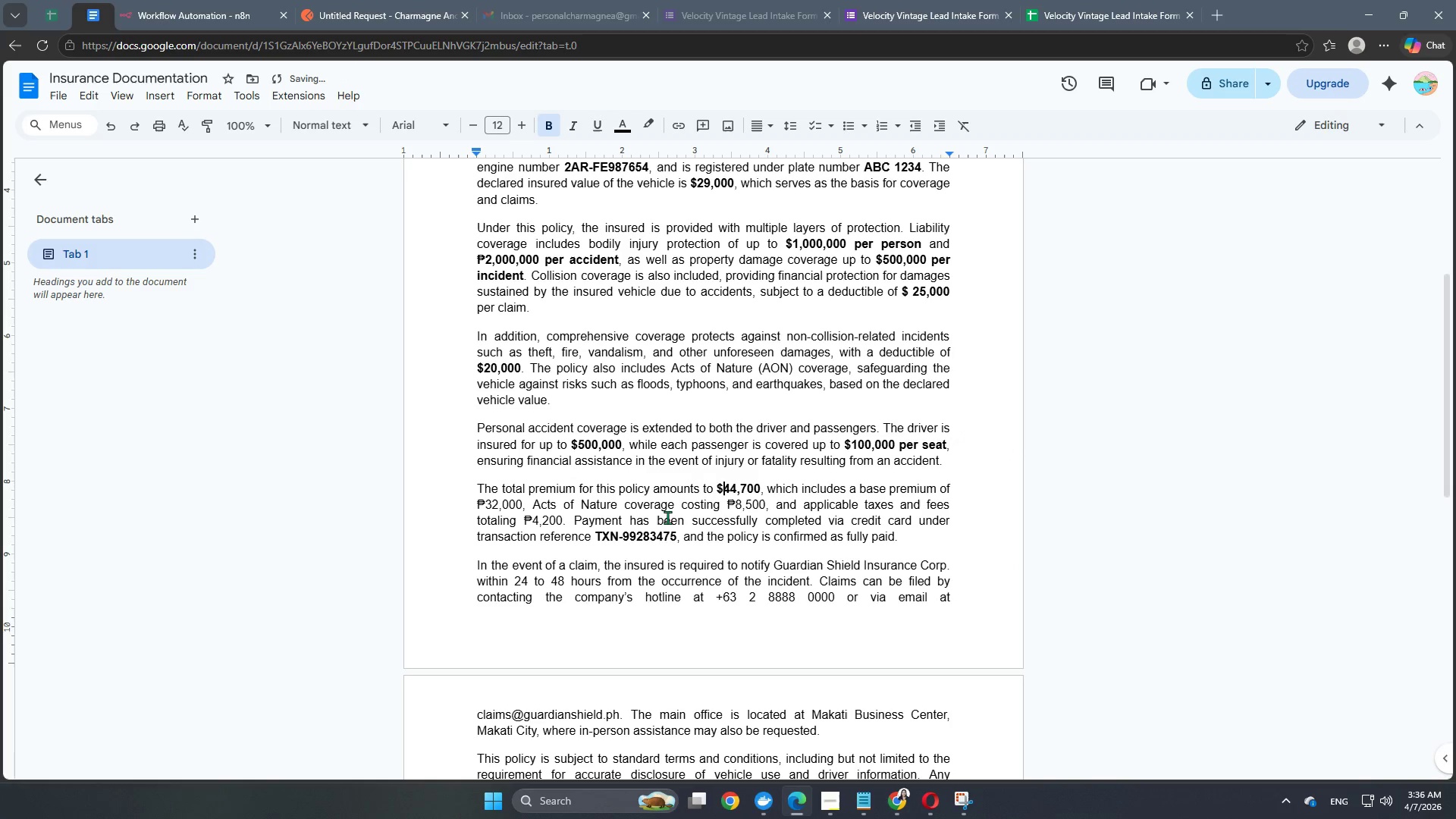 
scroll: coordinate [899, 519], scroll_direction: down, amount: 5.0
 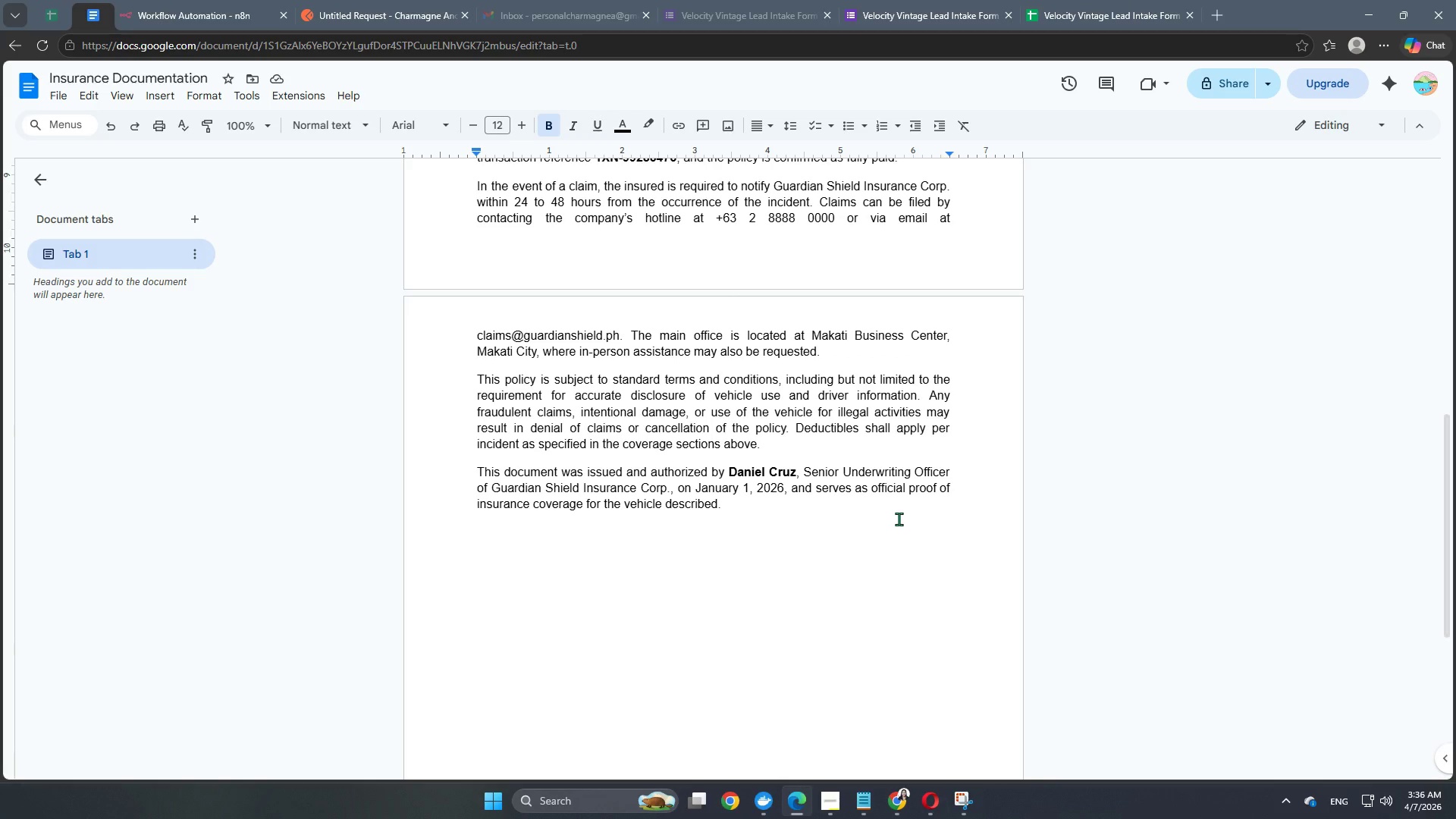 
wait(9.94)
 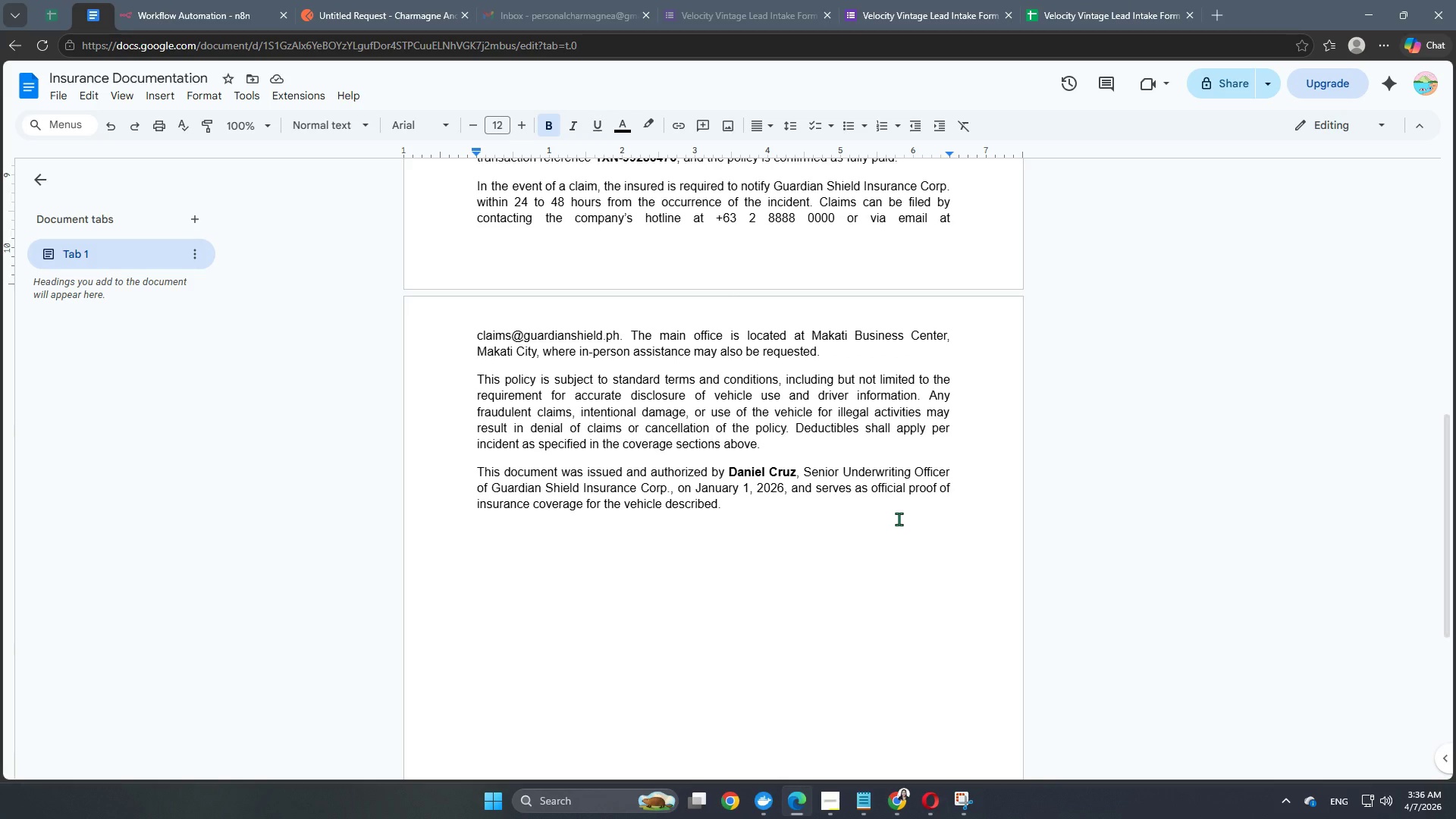 
scroll: coordinate [915, 466], scroll_direction: up, amount: 16.0
 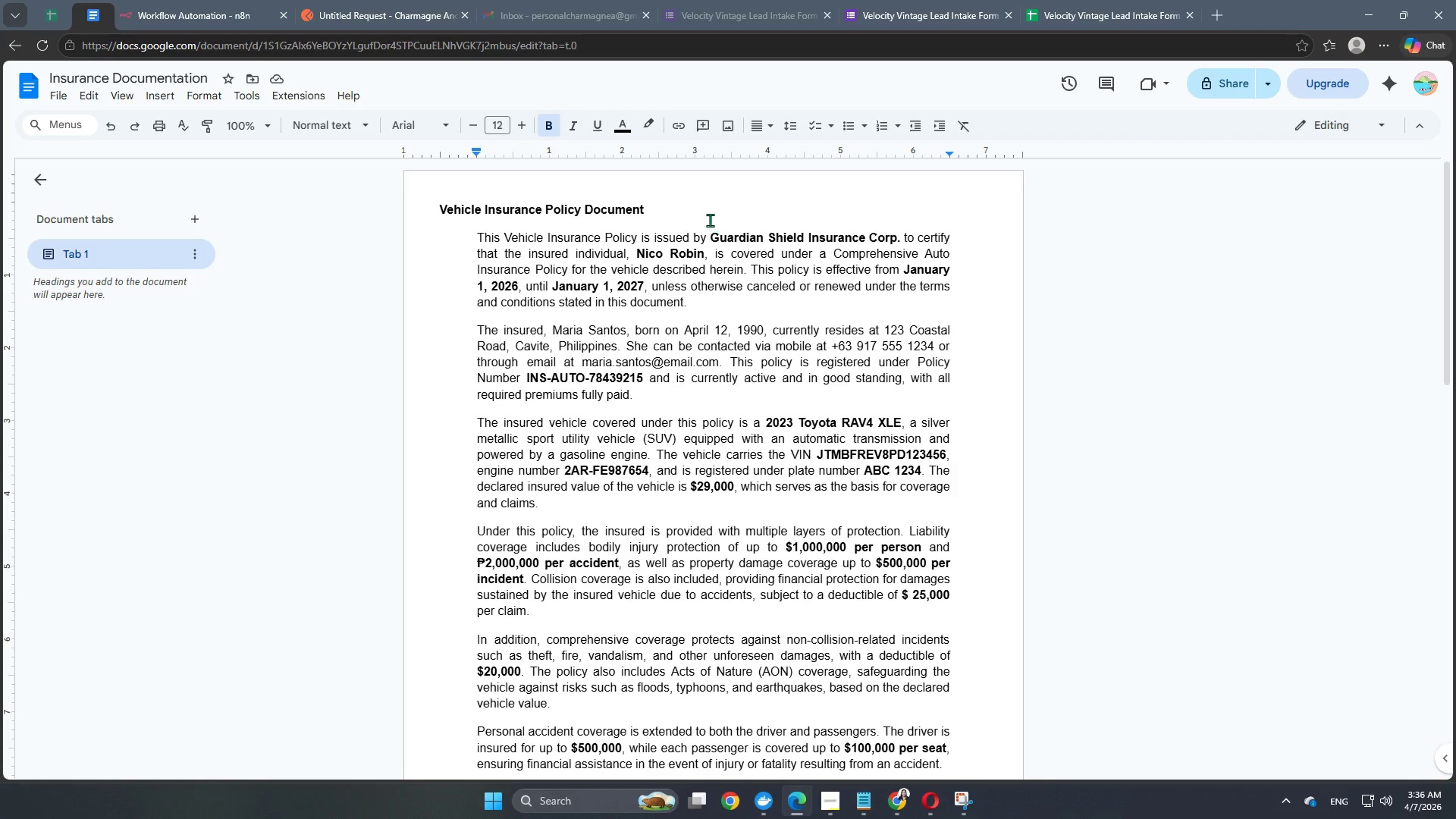 
left_click_drag(start_coordinate=[703, 215], to_coordinate=[413, 217])
 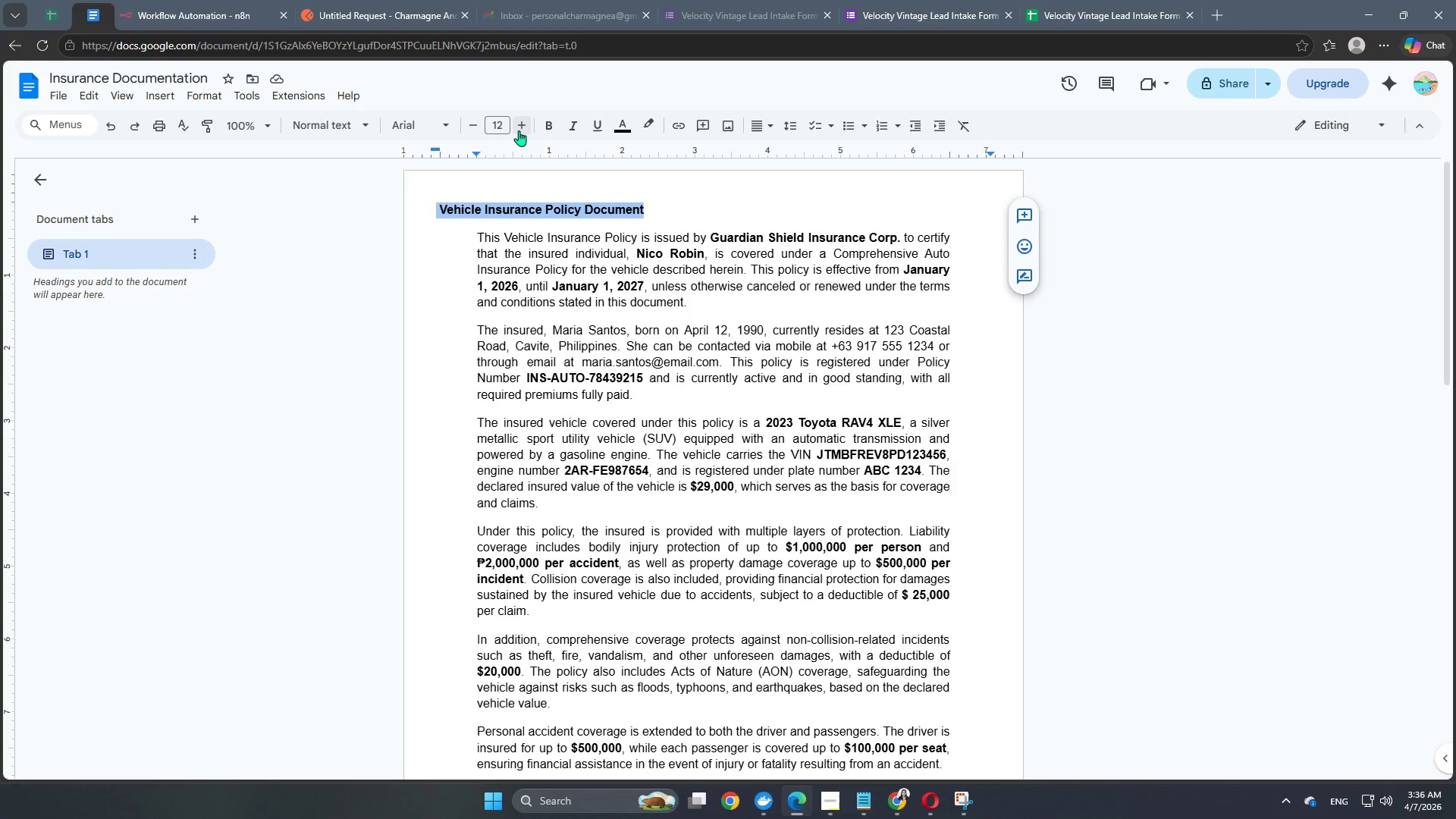 
double_click([519, 130])
 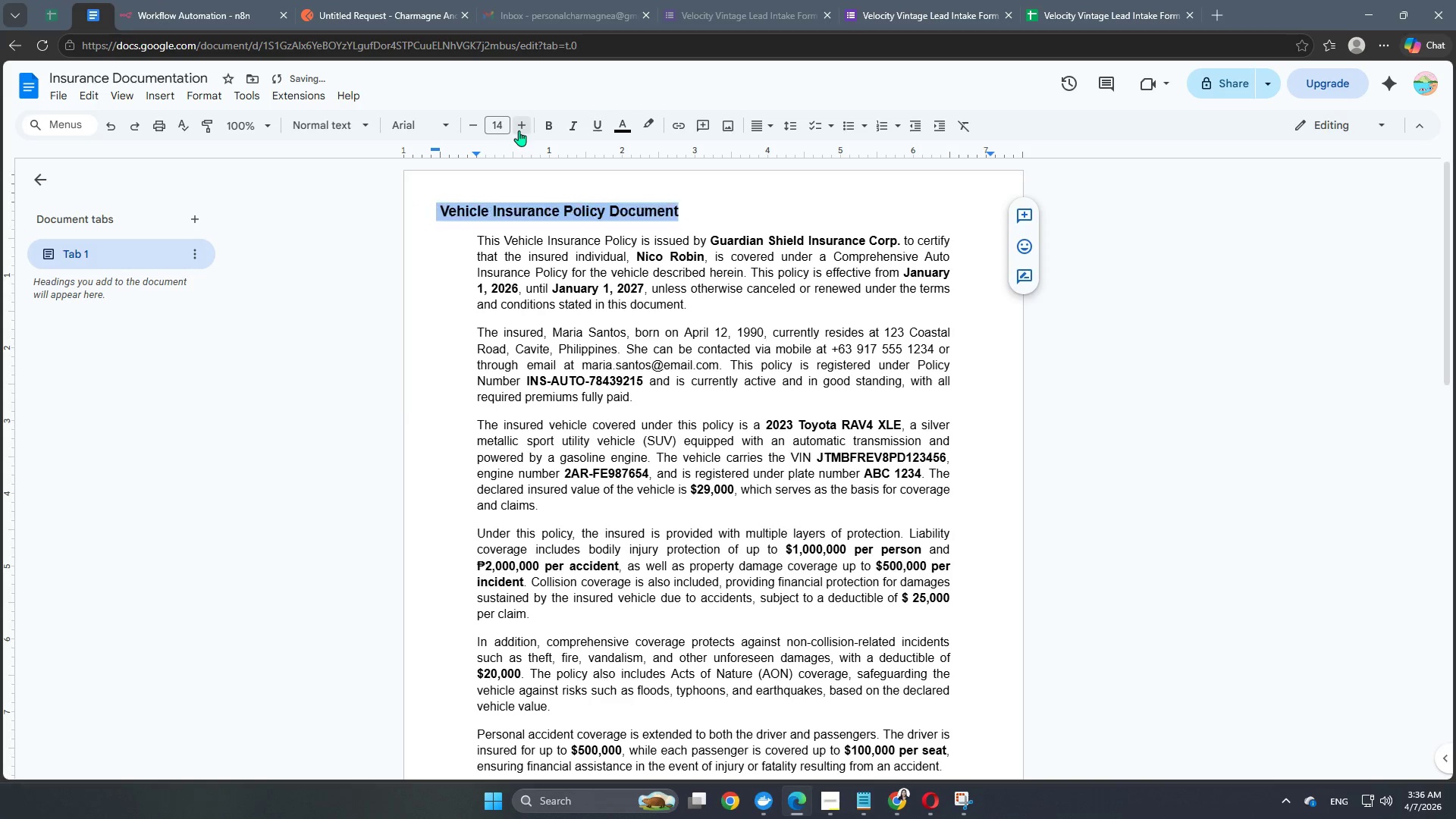 
triple_click([519, 130])
 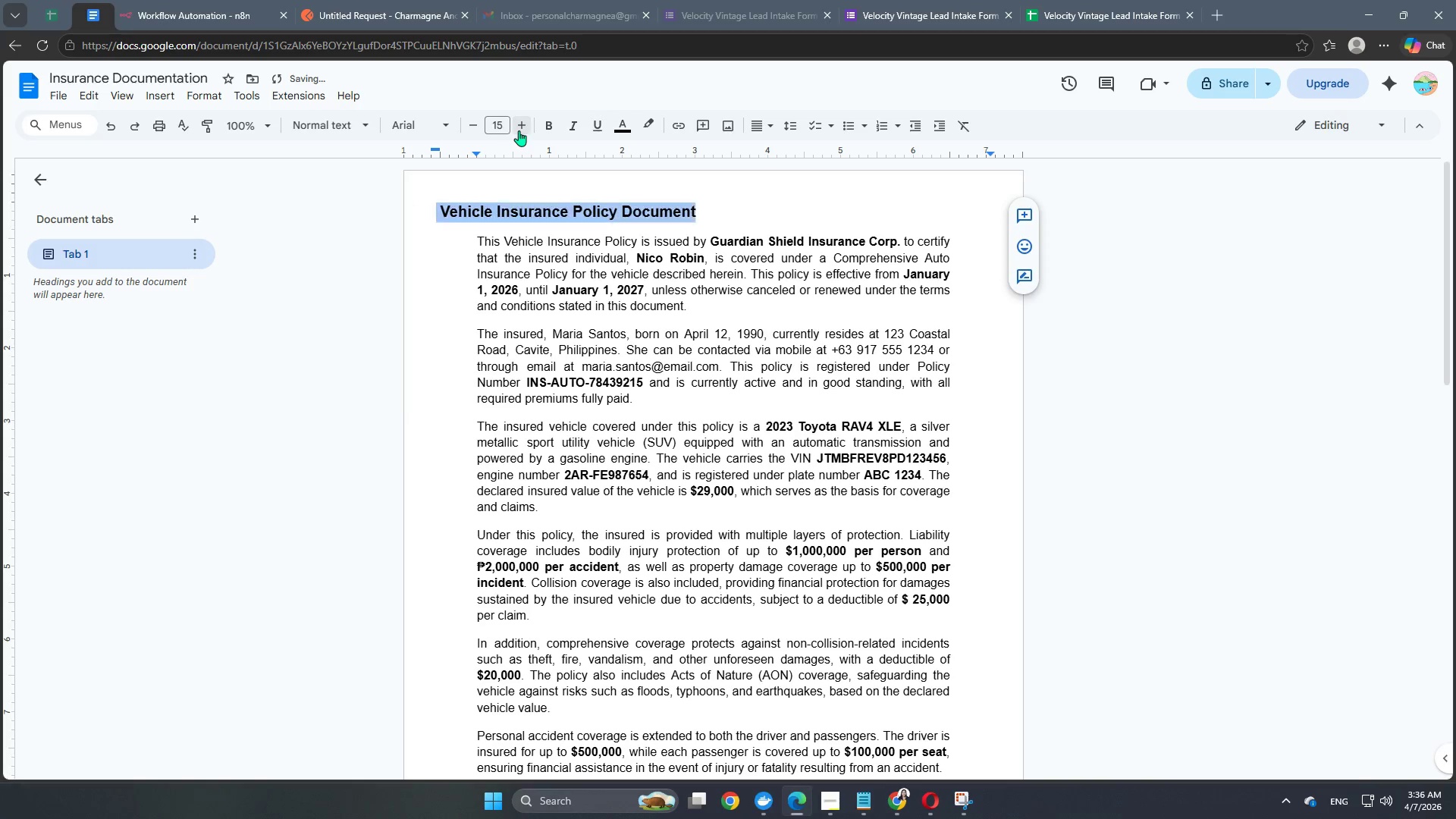 
triple_click([519, 130])
 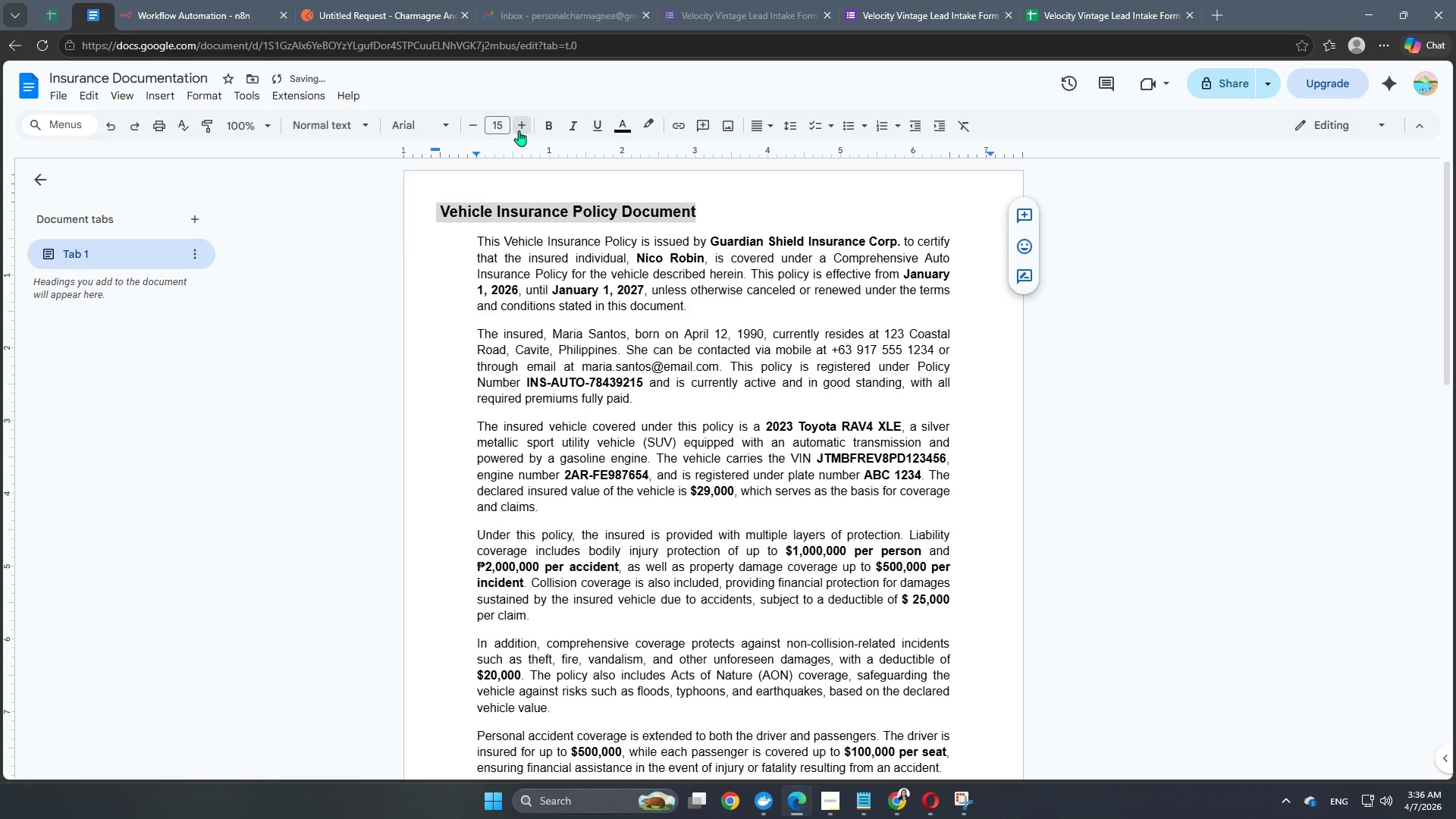 
triple_click([519, 130])
 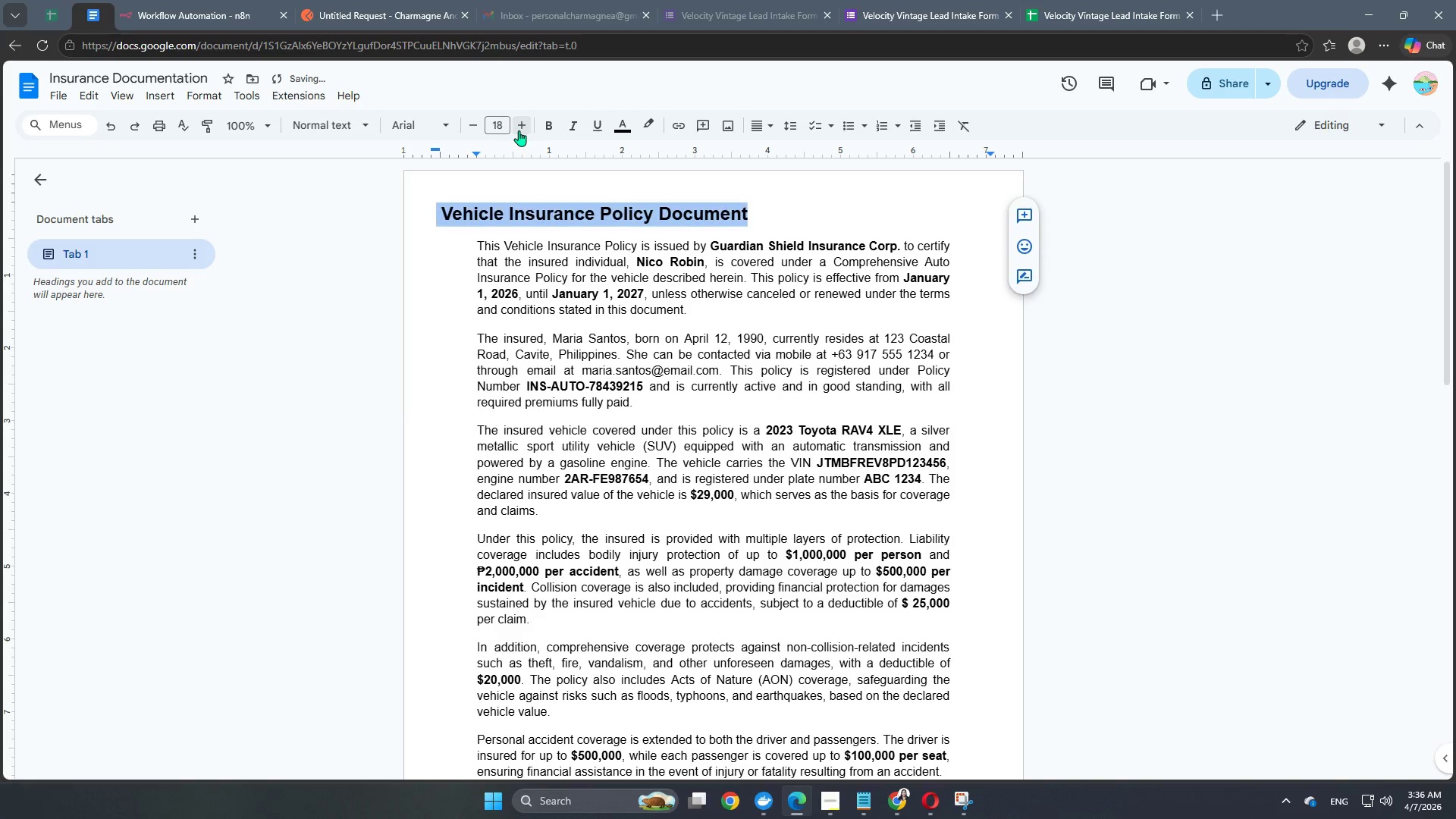 
double_click([519, 130])
 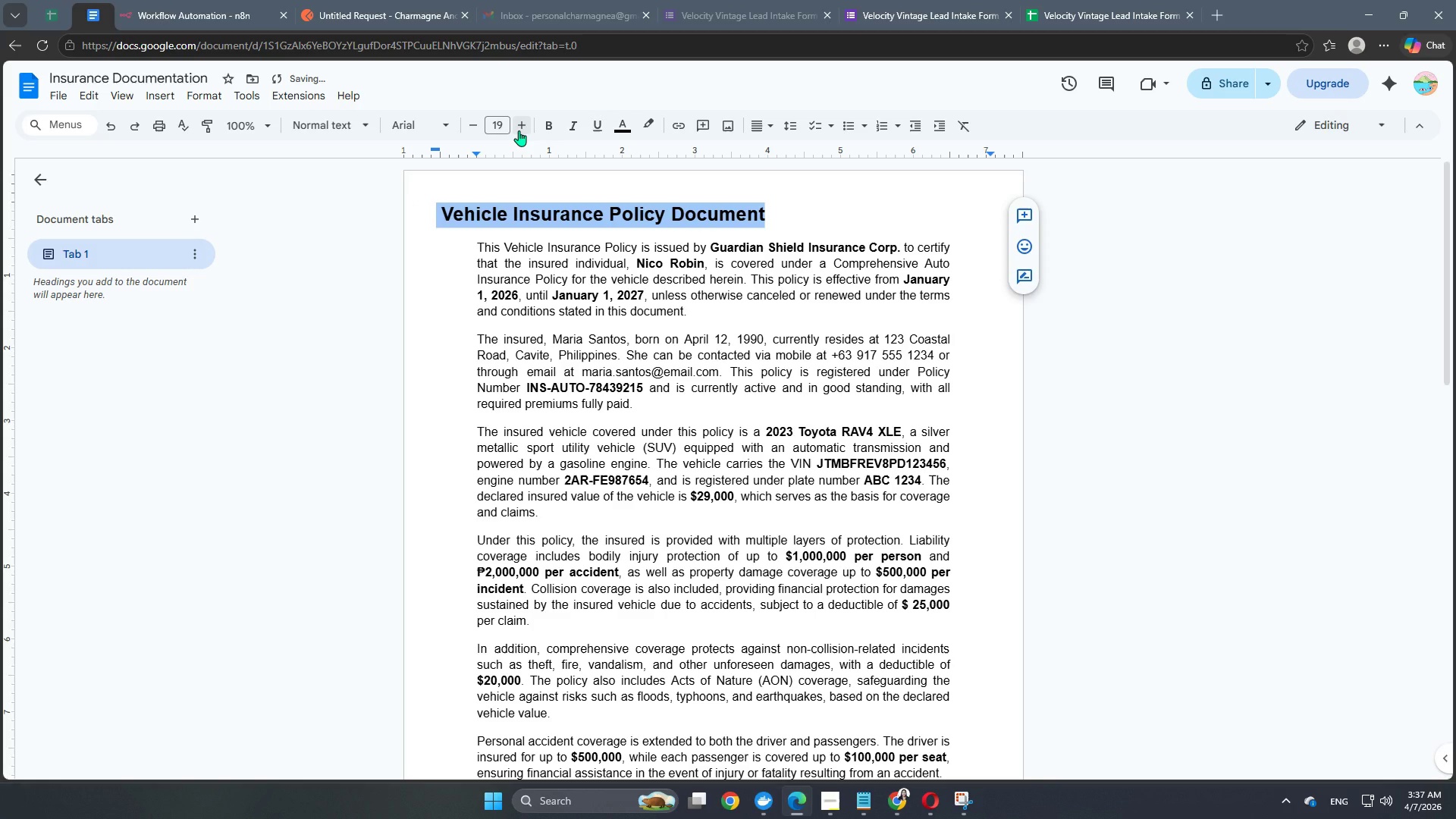 
double_click([519, 130])
 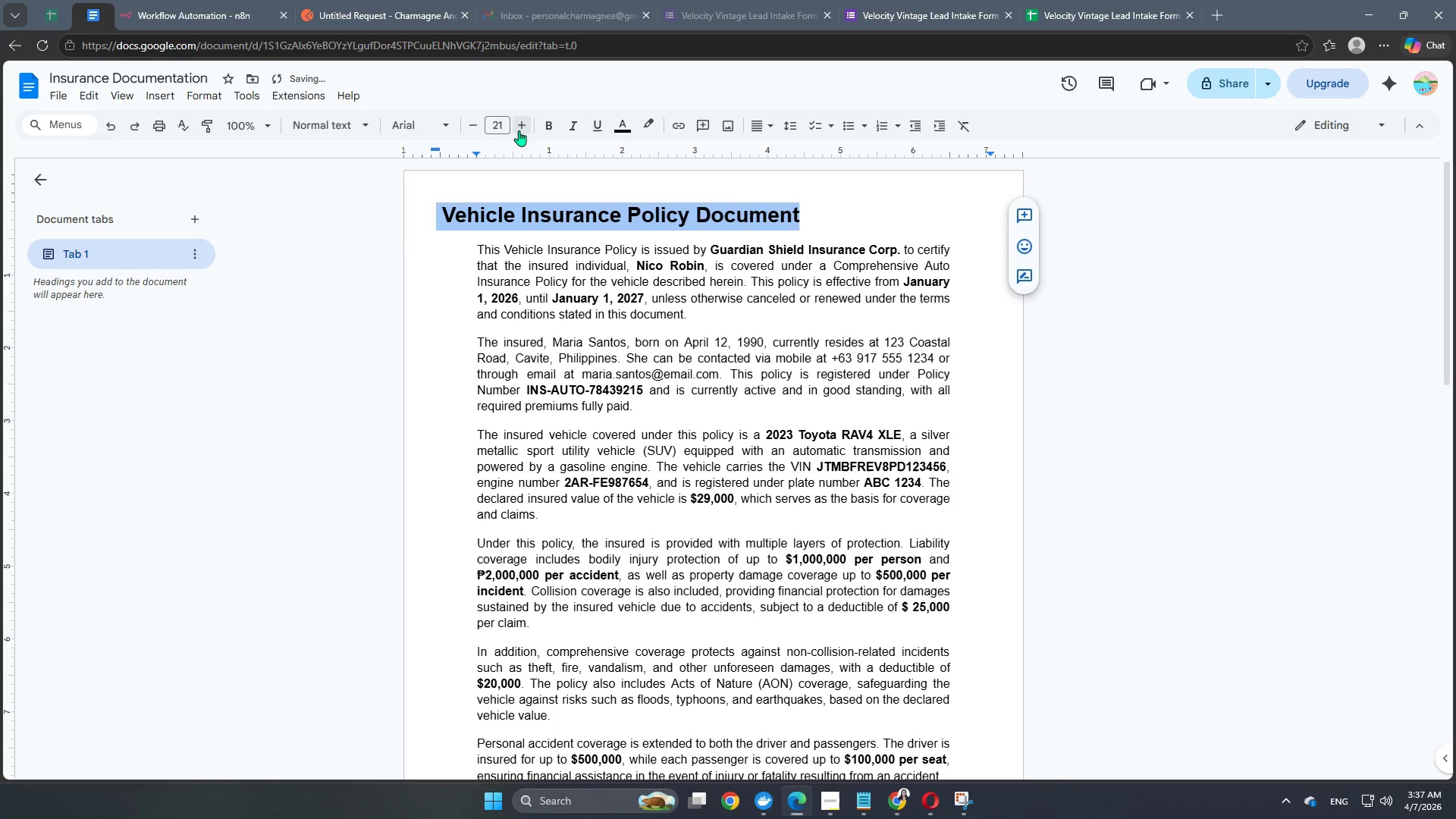 
triple_click([519, 130])
 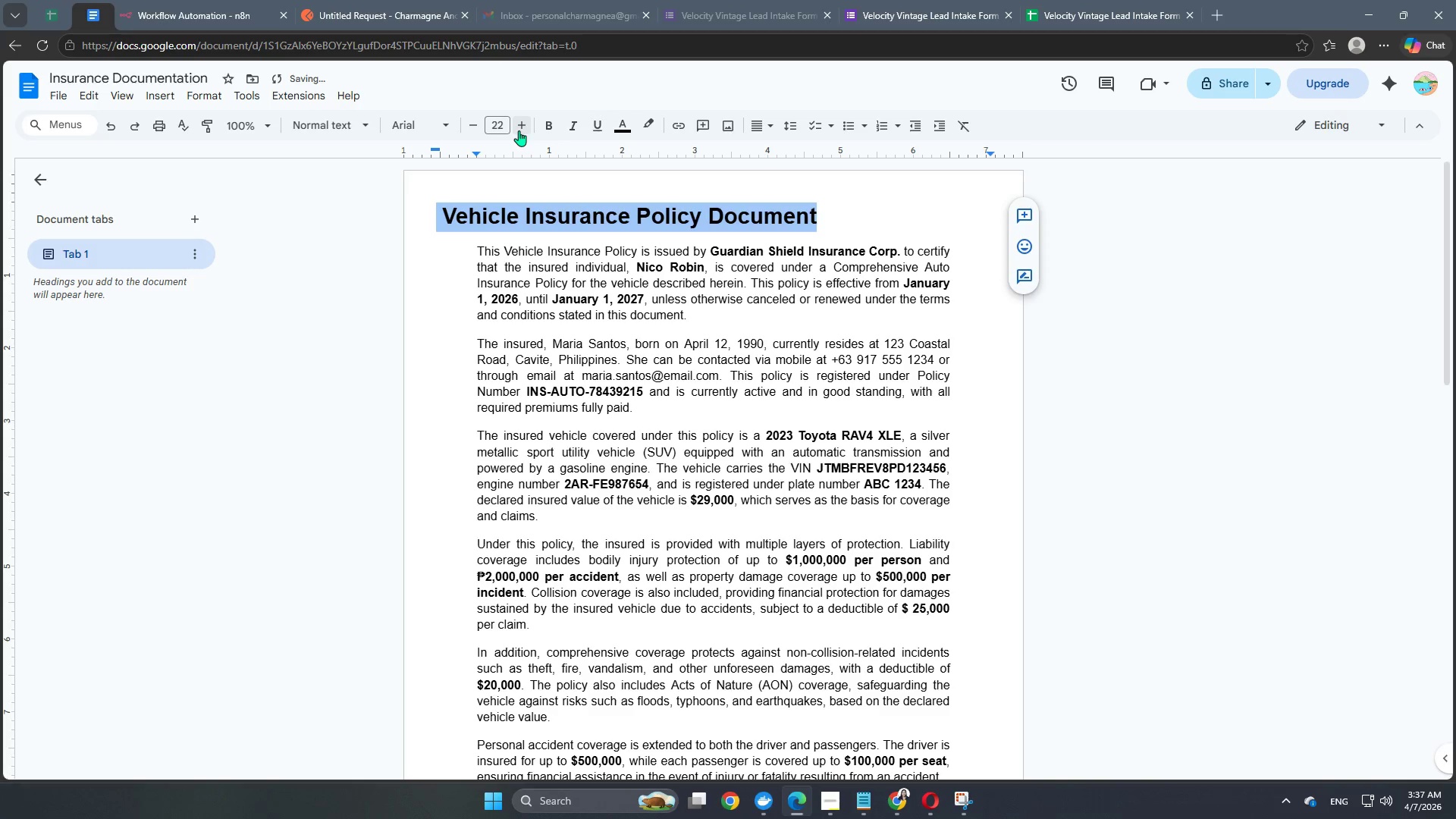 
triple_click([519, 130])
 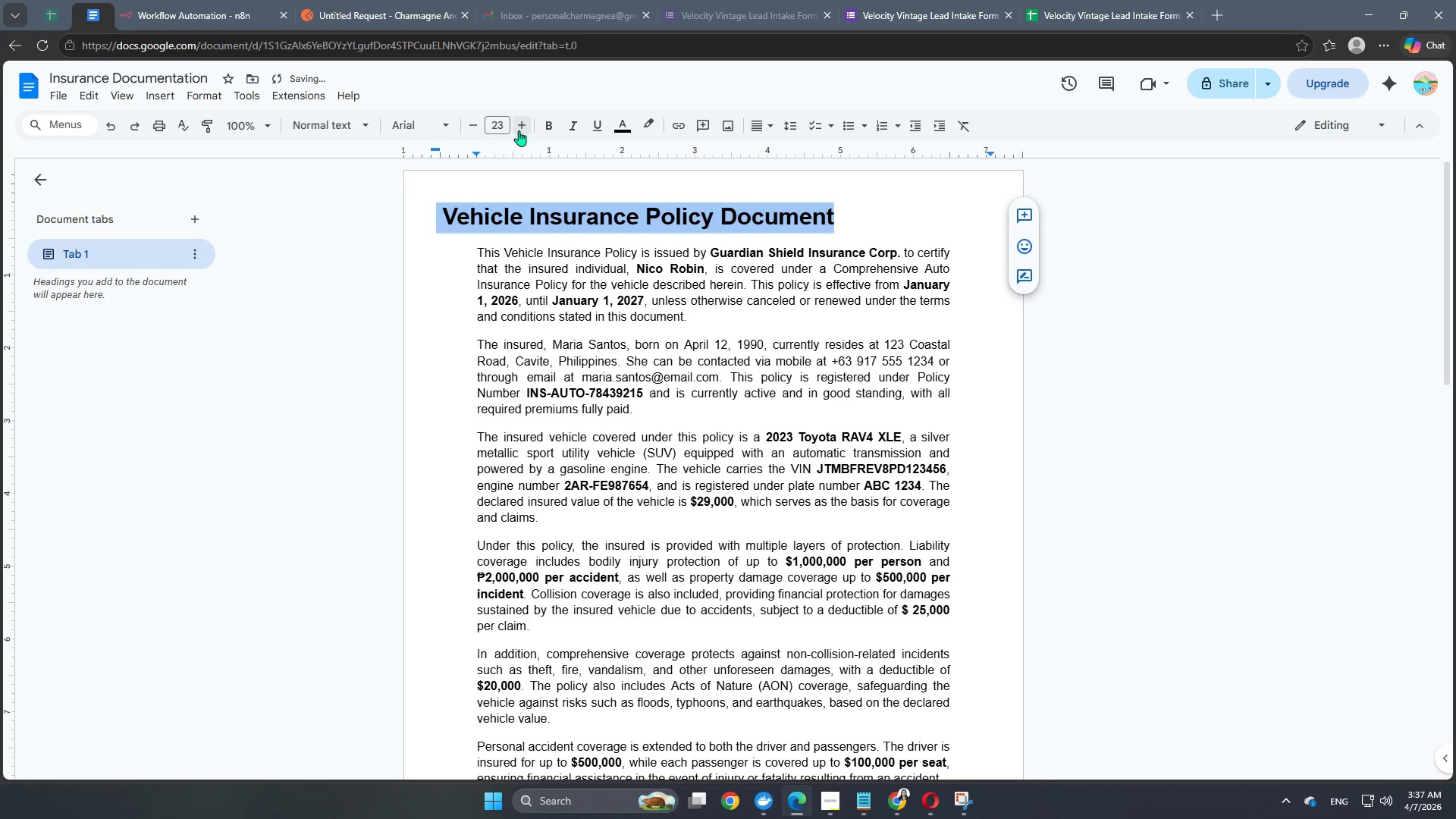 
left_click([519, 130])
 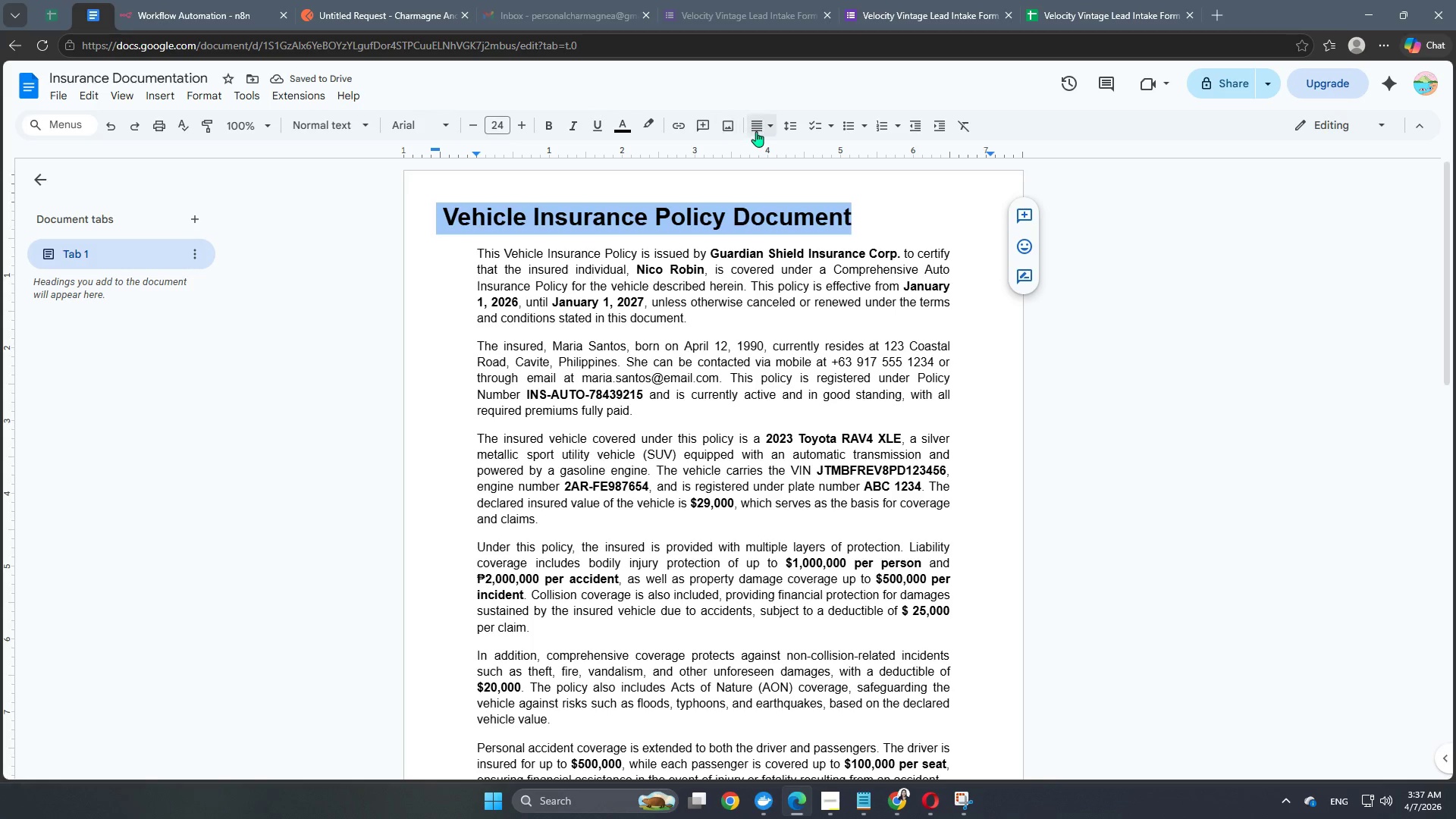 
left_click([628, 128])
 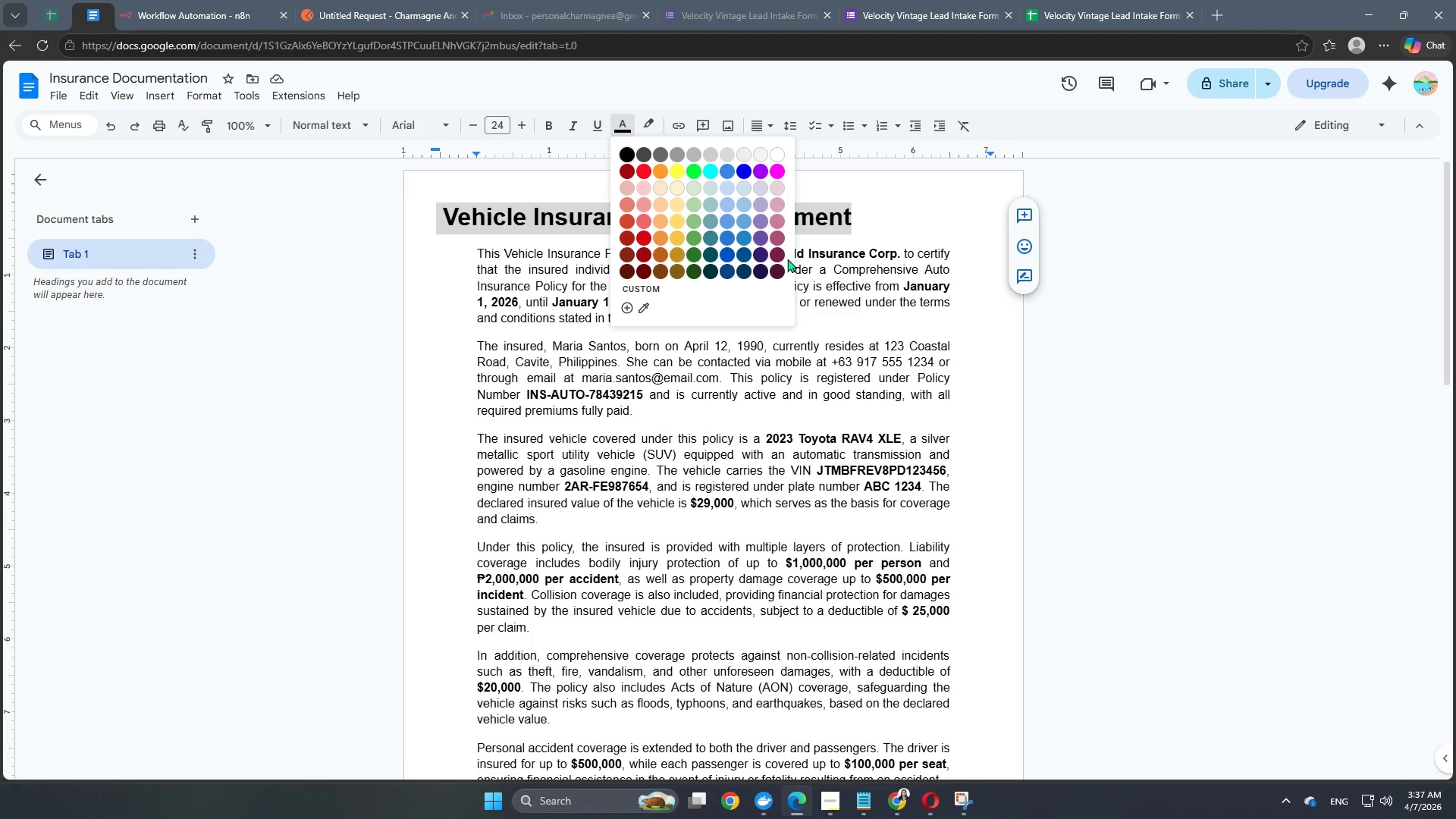 
left_click([778, 257])
 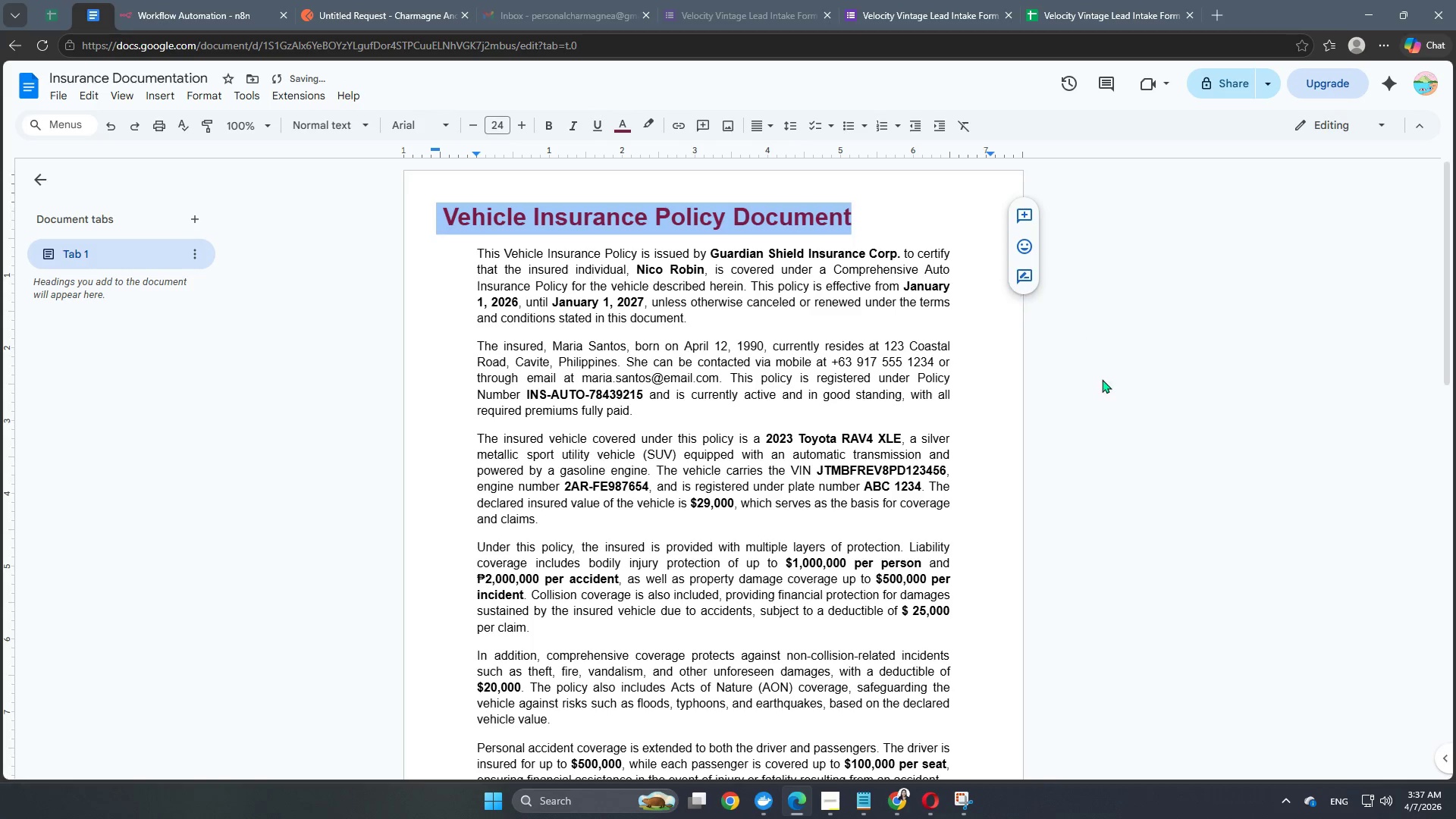 
left_click([1125, 431])
 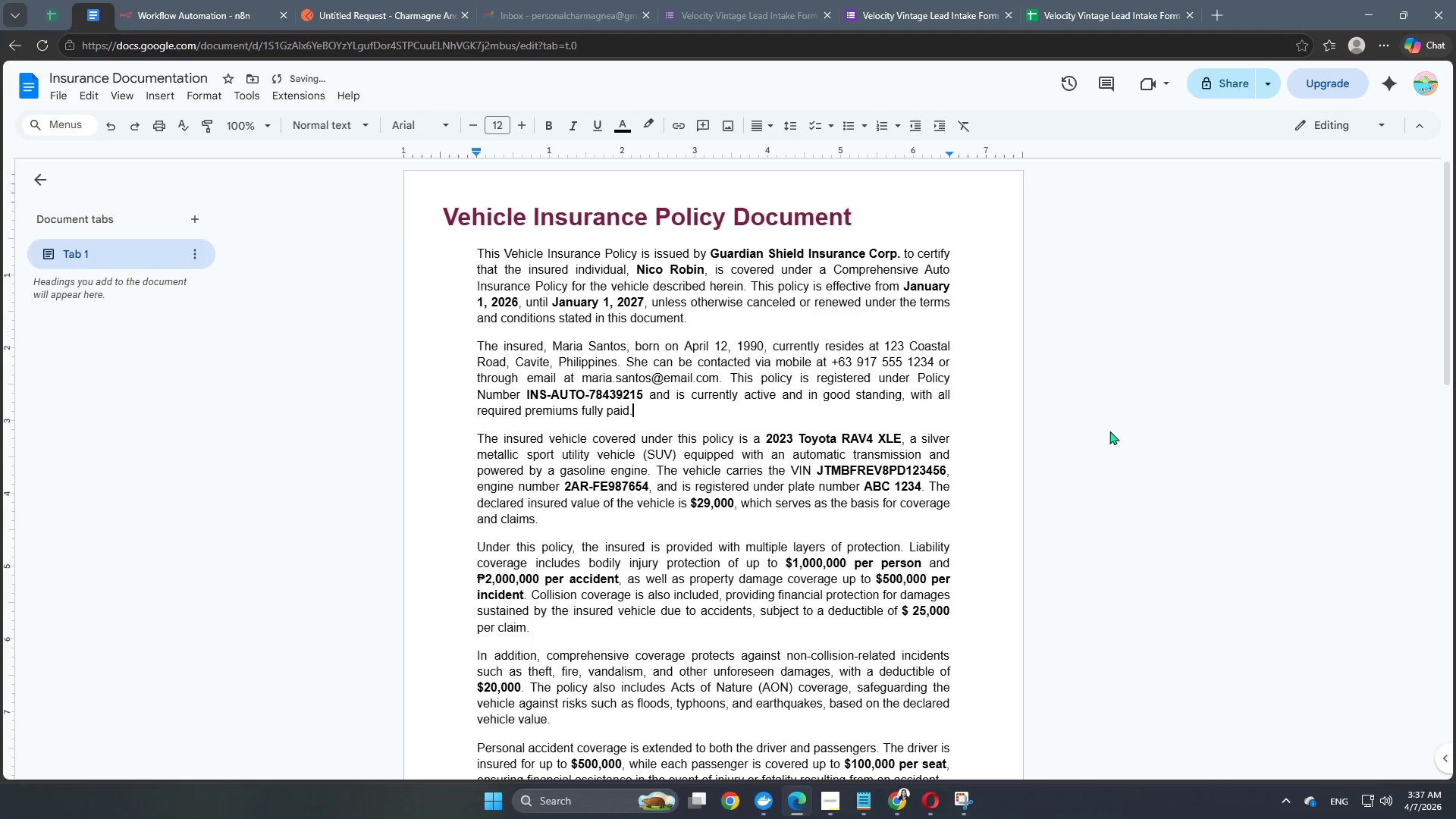 
scroll: coordinate [1005, 416], scroll_direction: down, amount: 11.0
 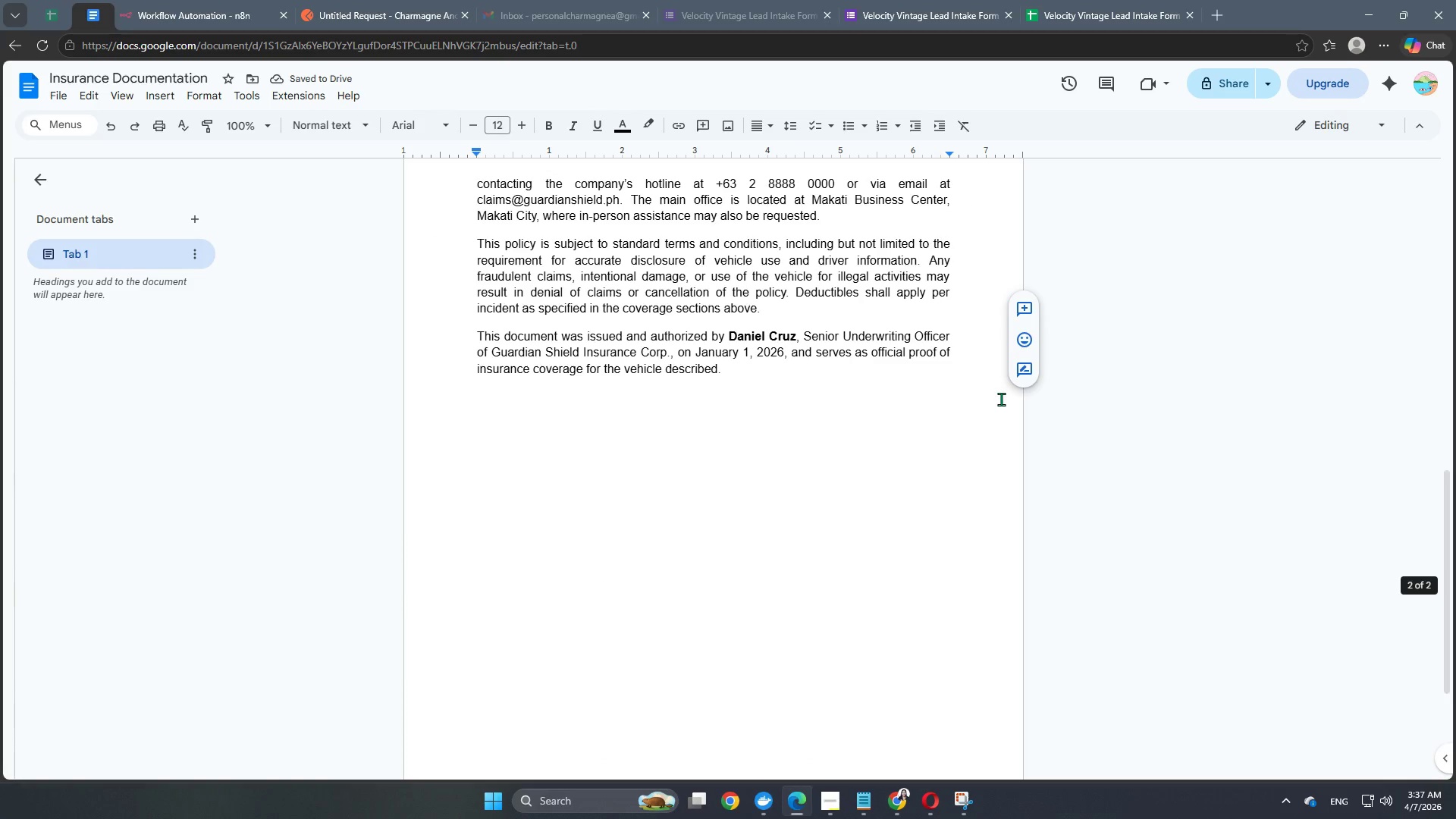 
scroll: coordinate [1001, 394], scroll_direction: up, amount: 15.0
 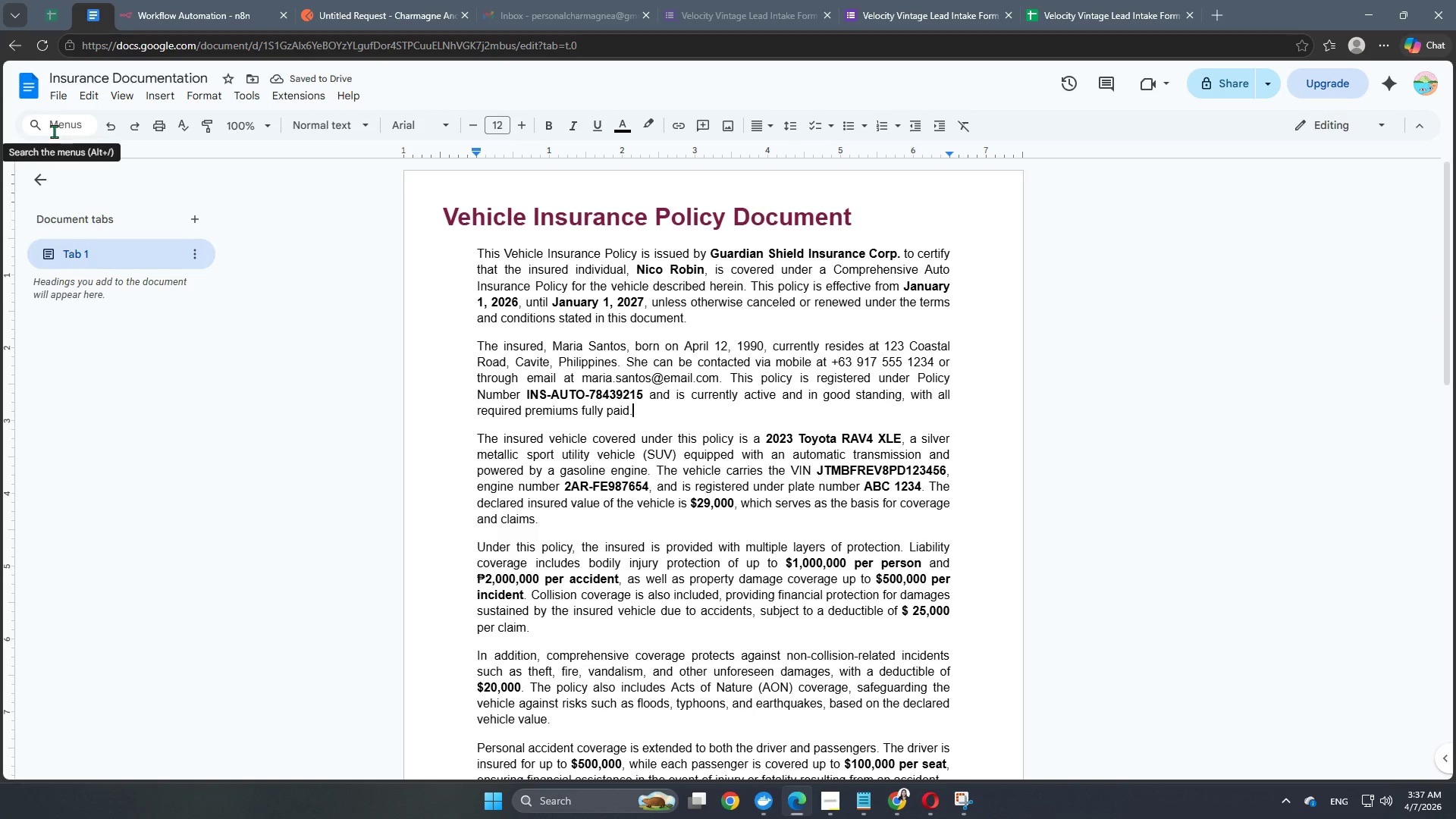 
left_click([55, 98])
 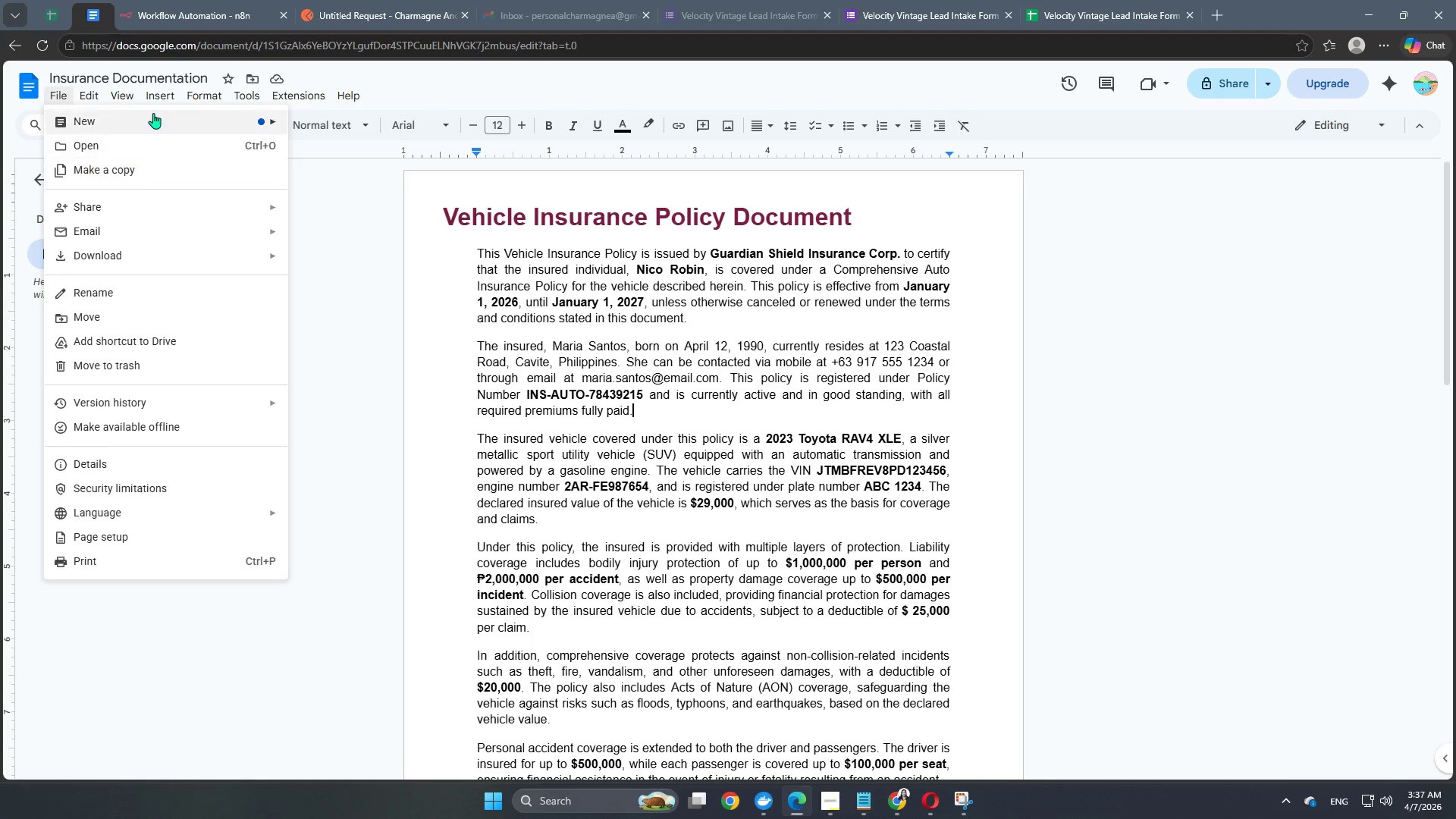 
left_click([134, 68])
 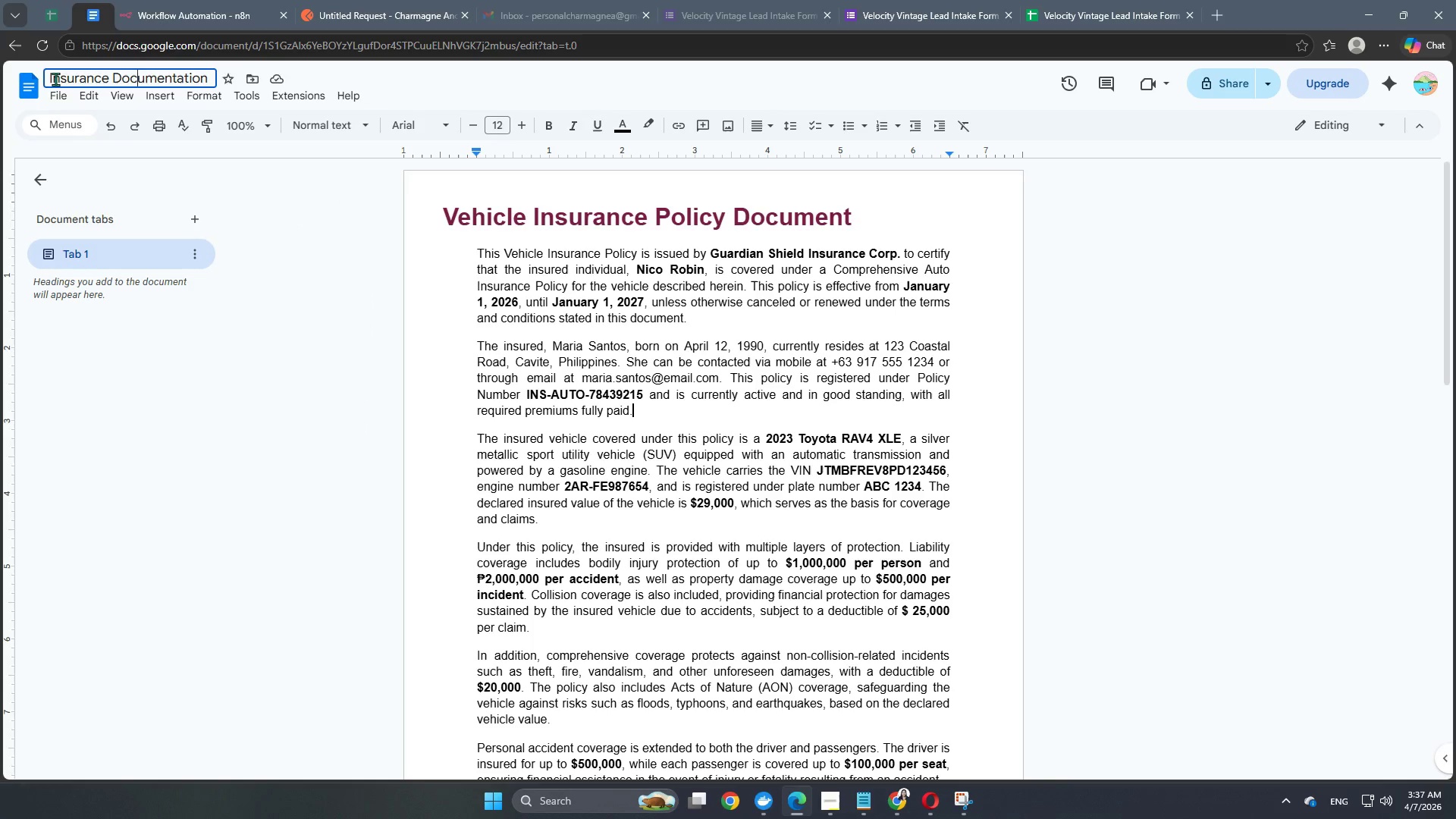 
left_click([55, 79])
 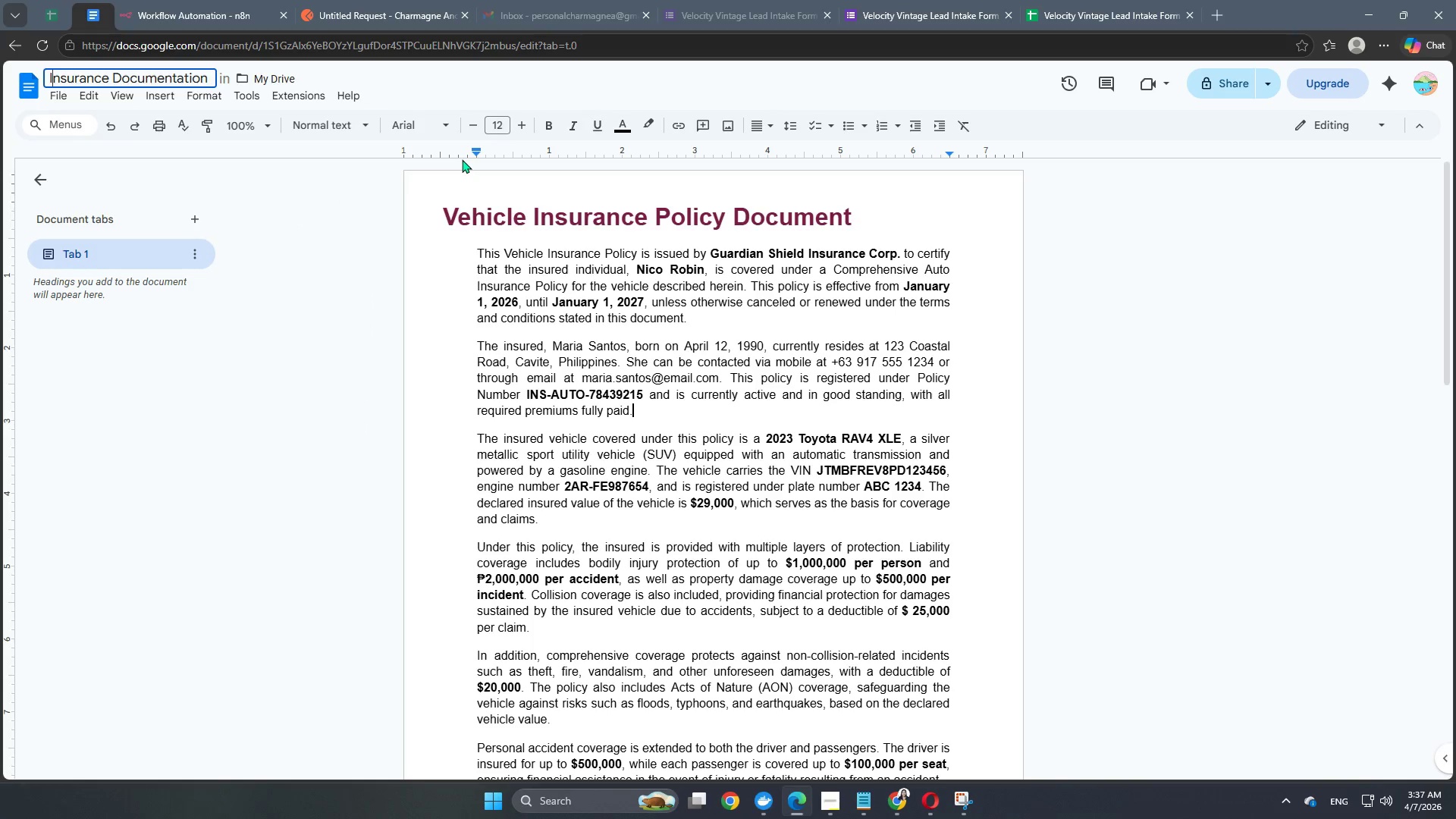 
key(ArrowLeft)
 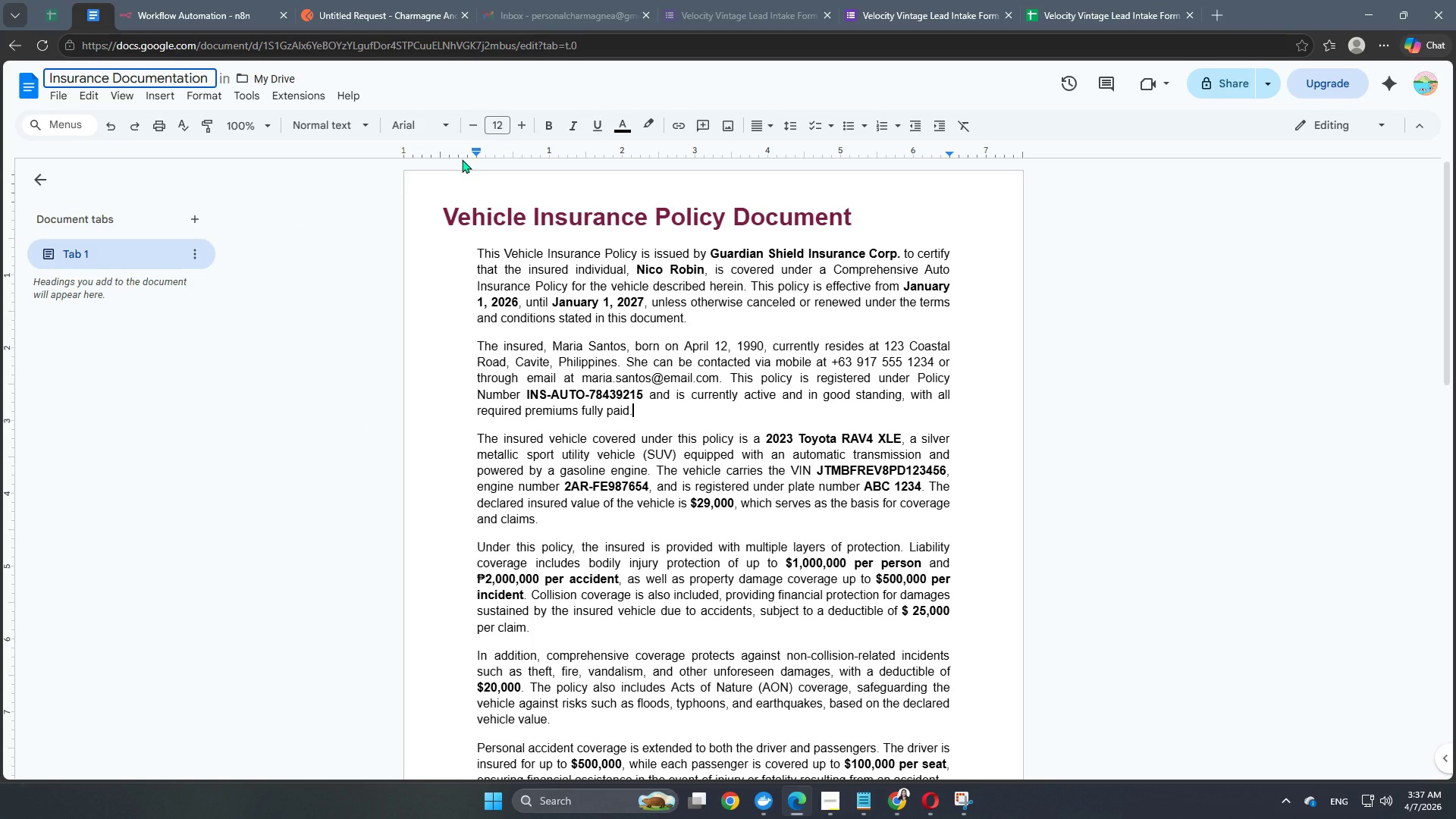 
hold_key(key=CapsLock, duration=0.38)
 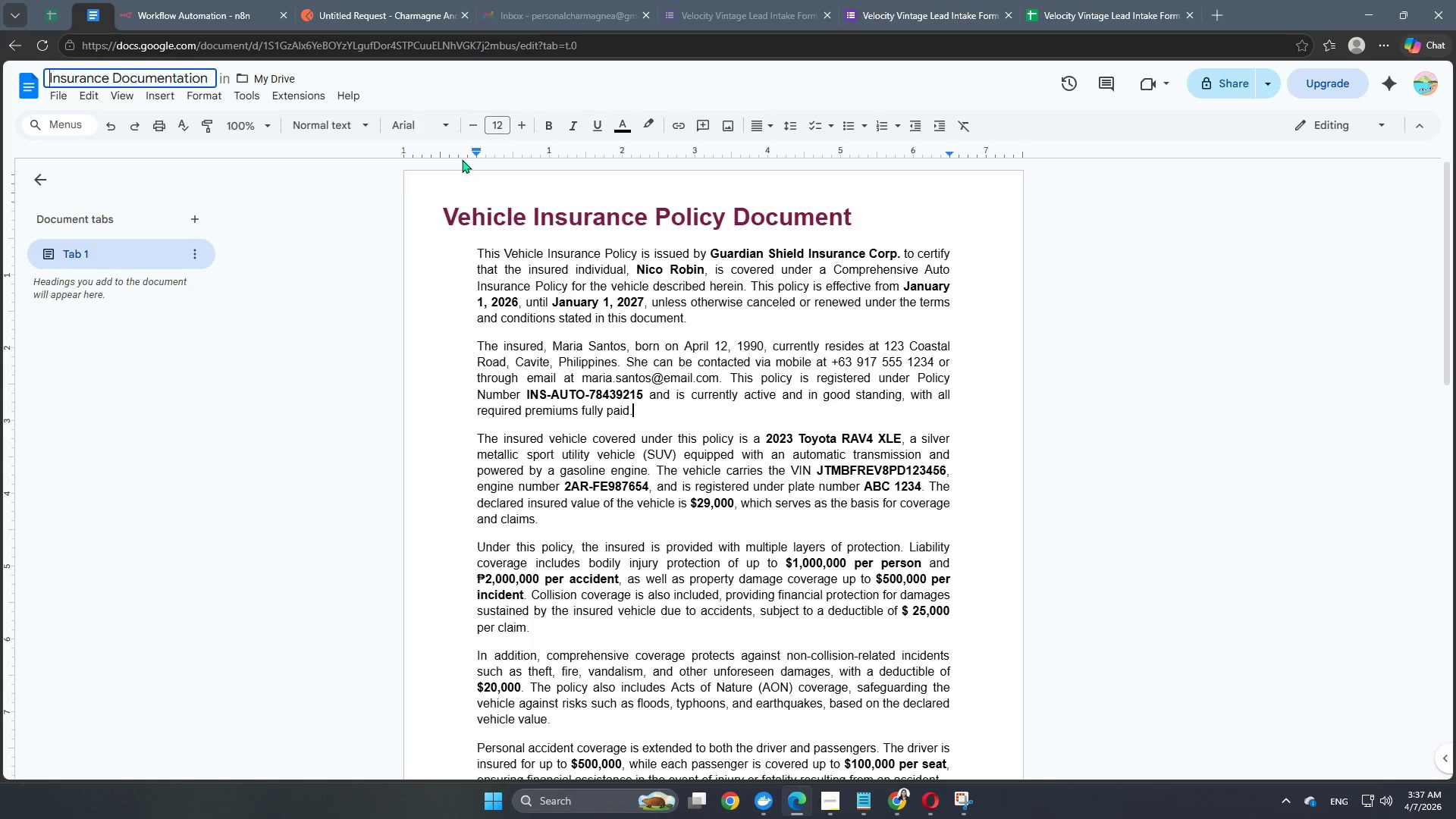 
type(TST ON;L)
key(Backspace)
key(Backspace)
type(LY )
 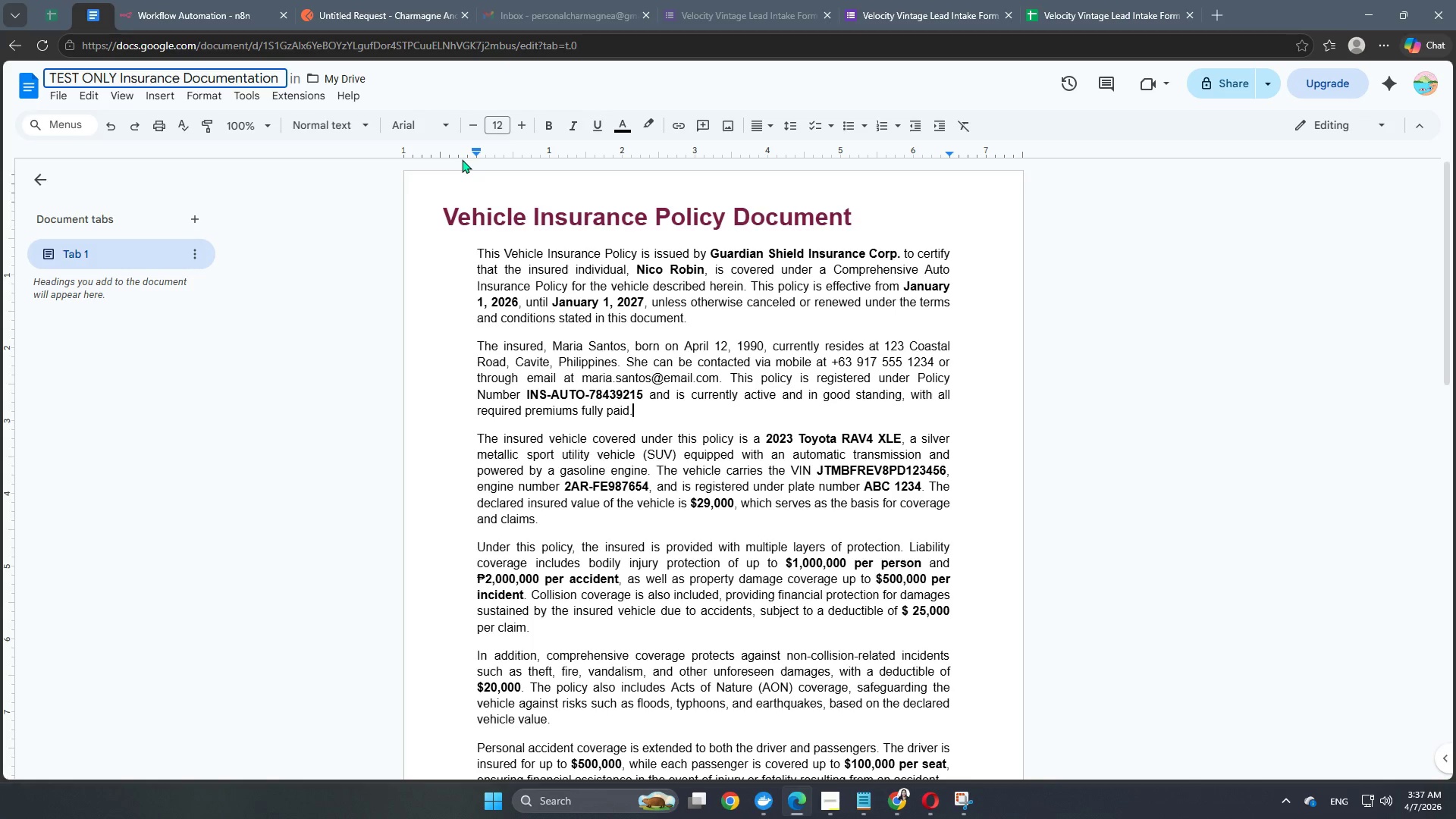 
hold_key(key=E, duration=0.39)
 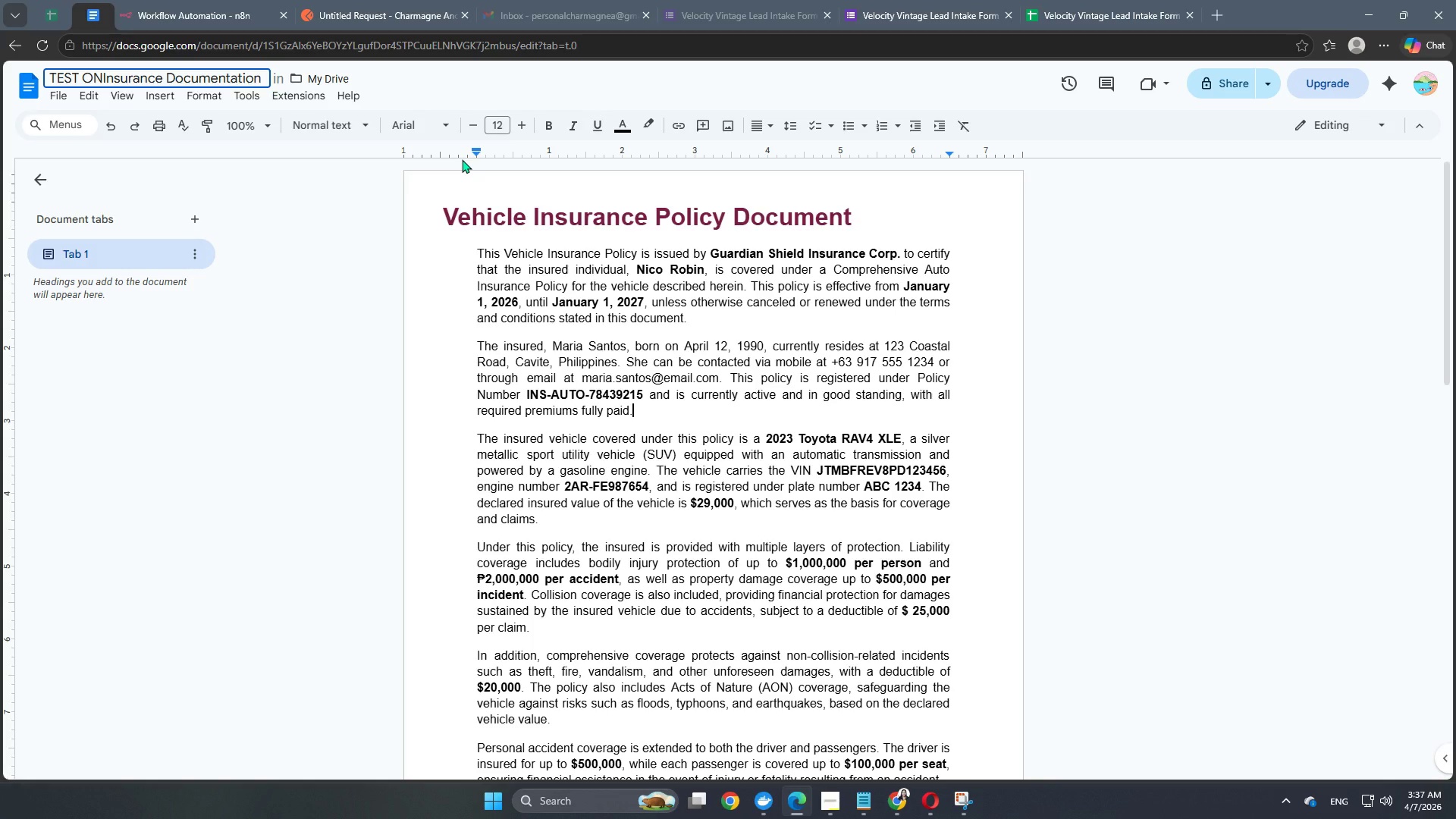 
left_click([221, 469])
 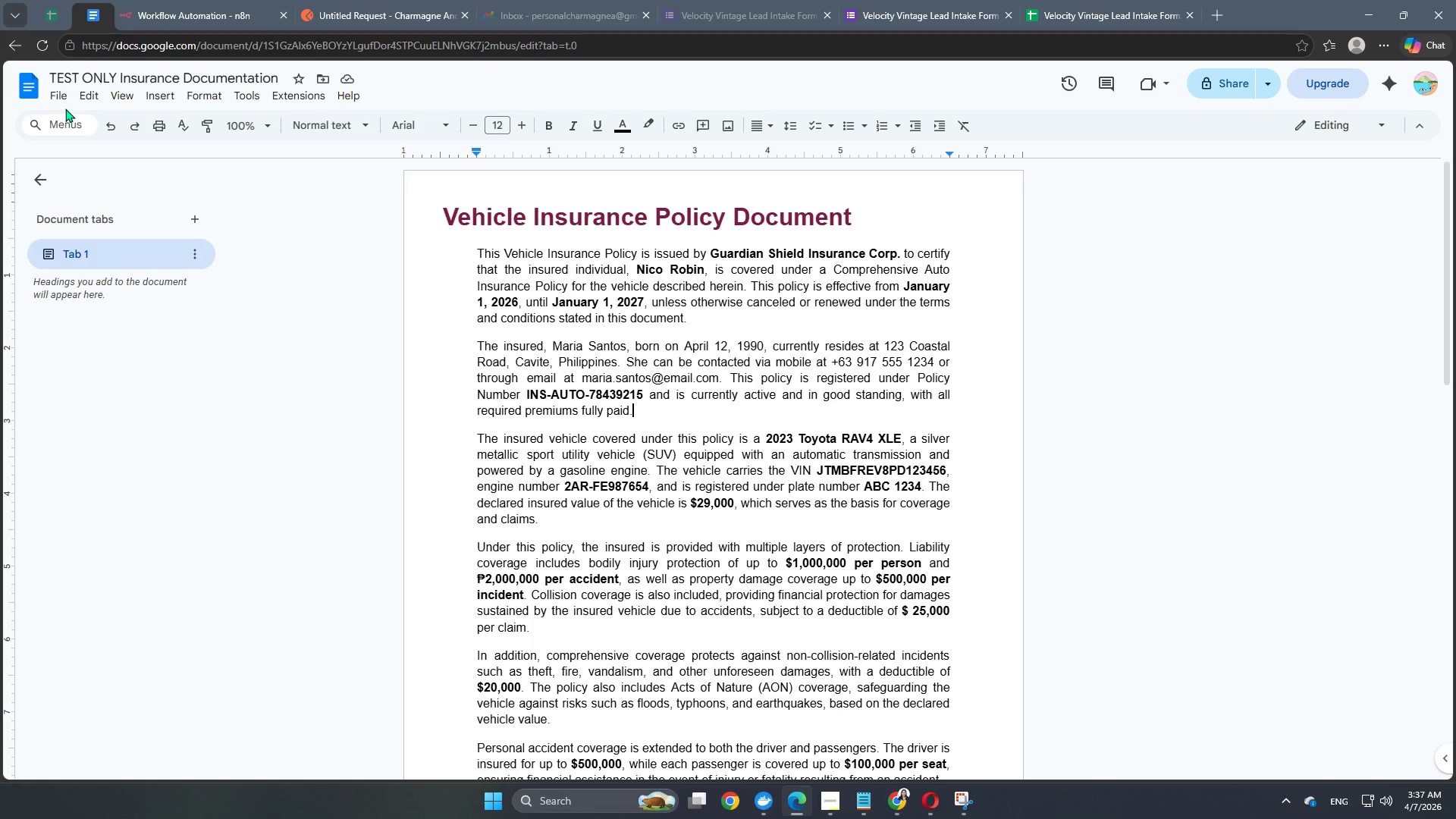 
double_click([58, 92])
 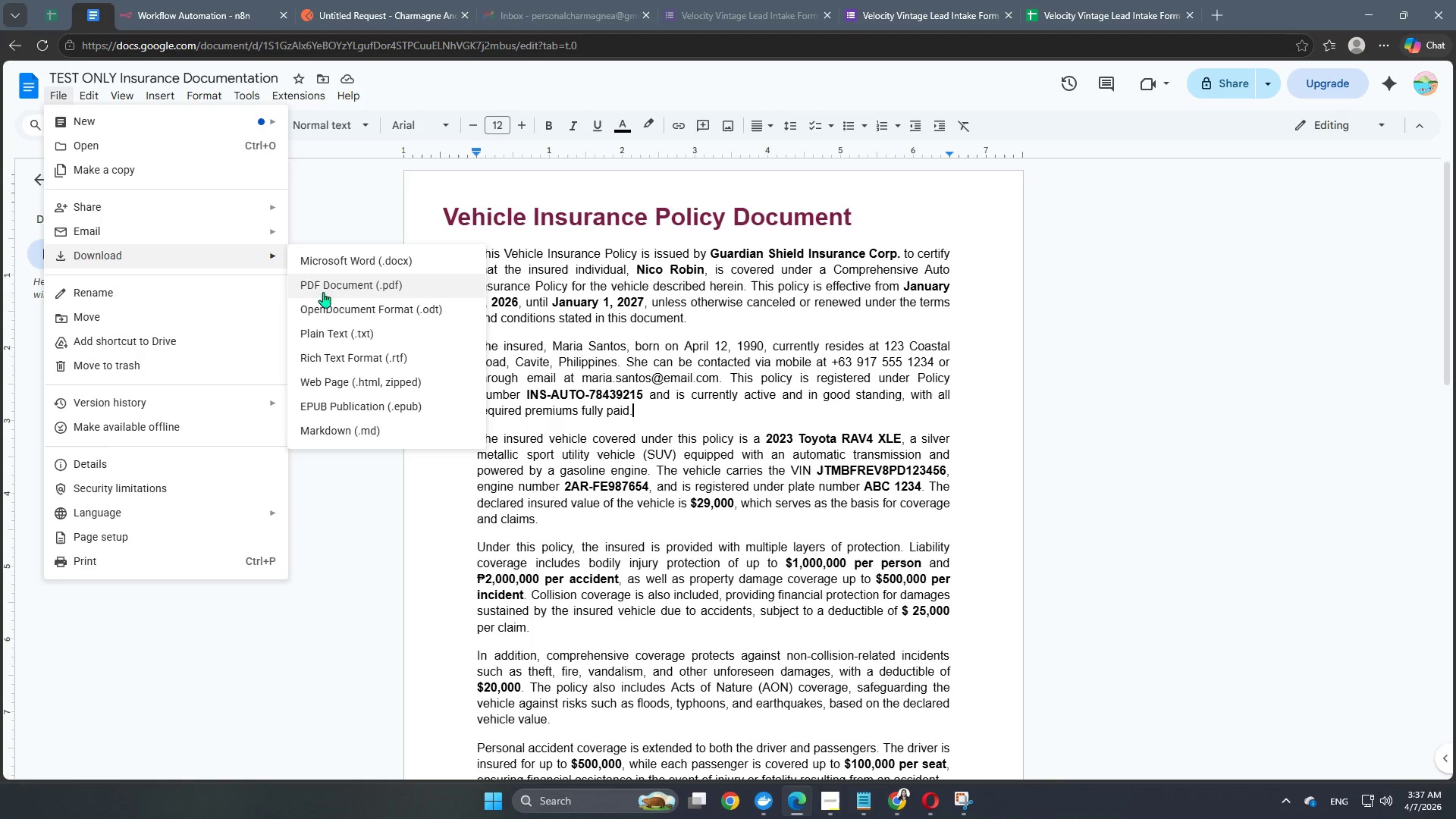 
left_click([337, 285])
 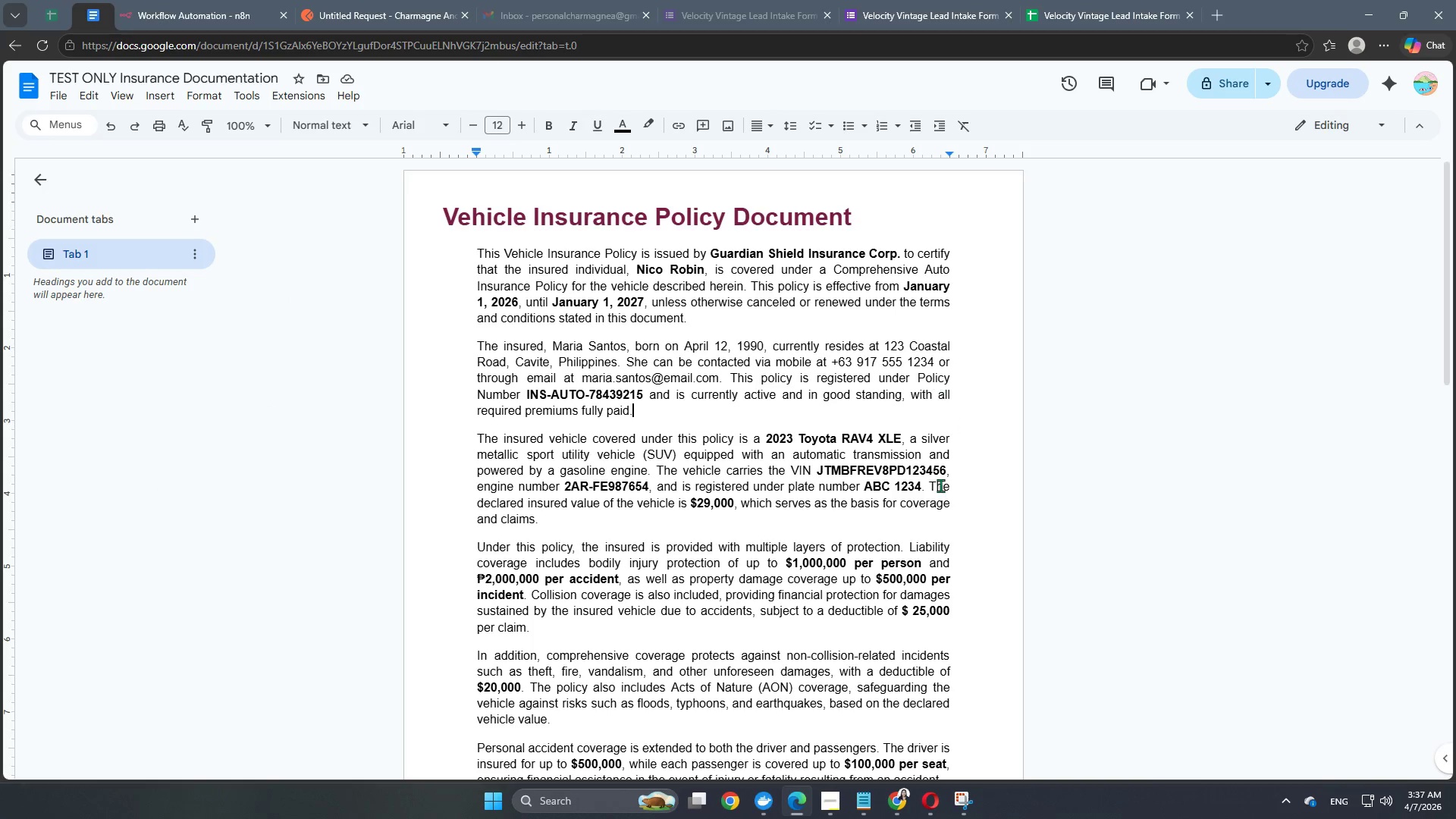 
scroll: coordinate [940, 486], scroll_direction: down, amount: 16.0
 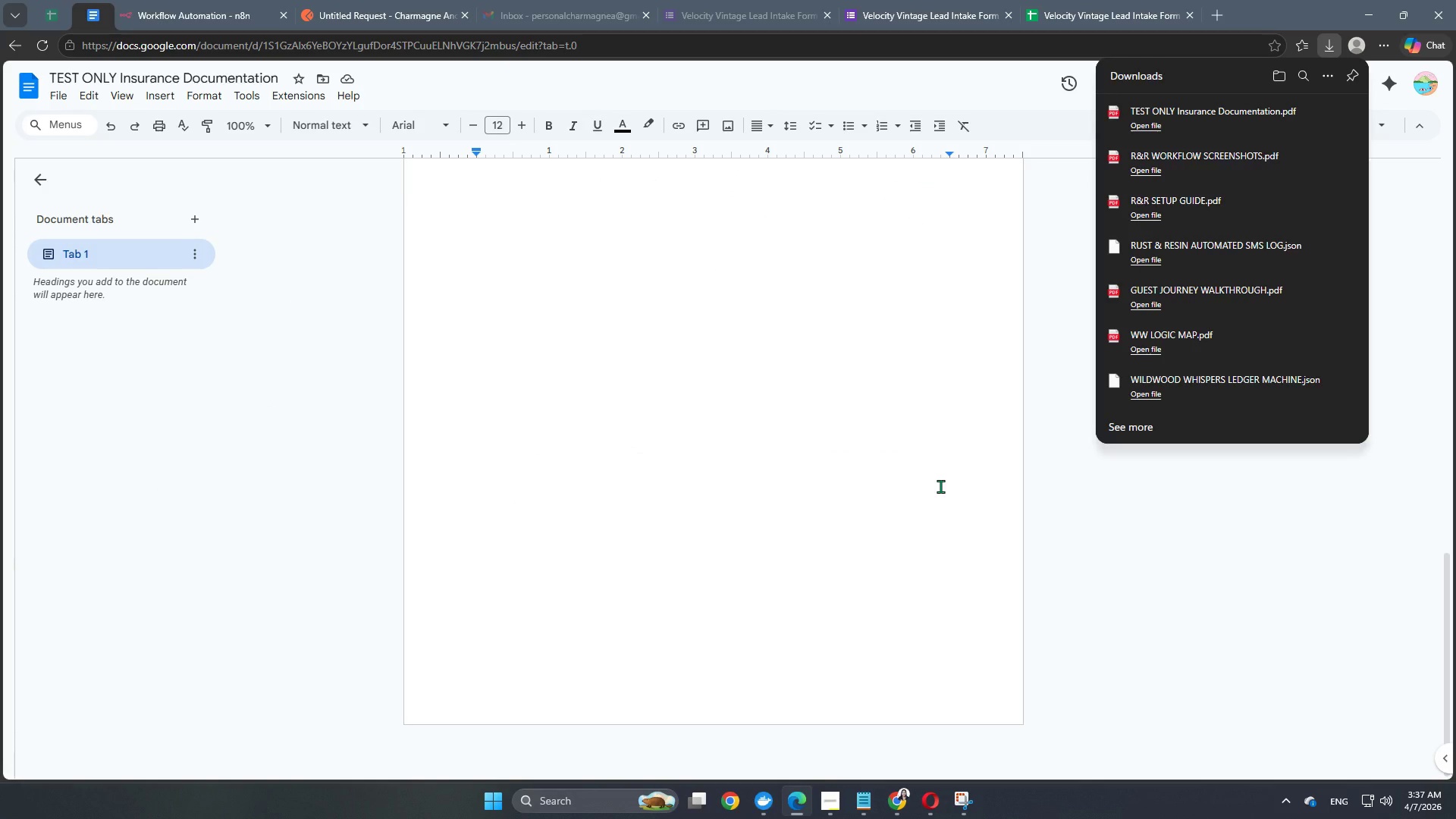 
wait(11.36)
 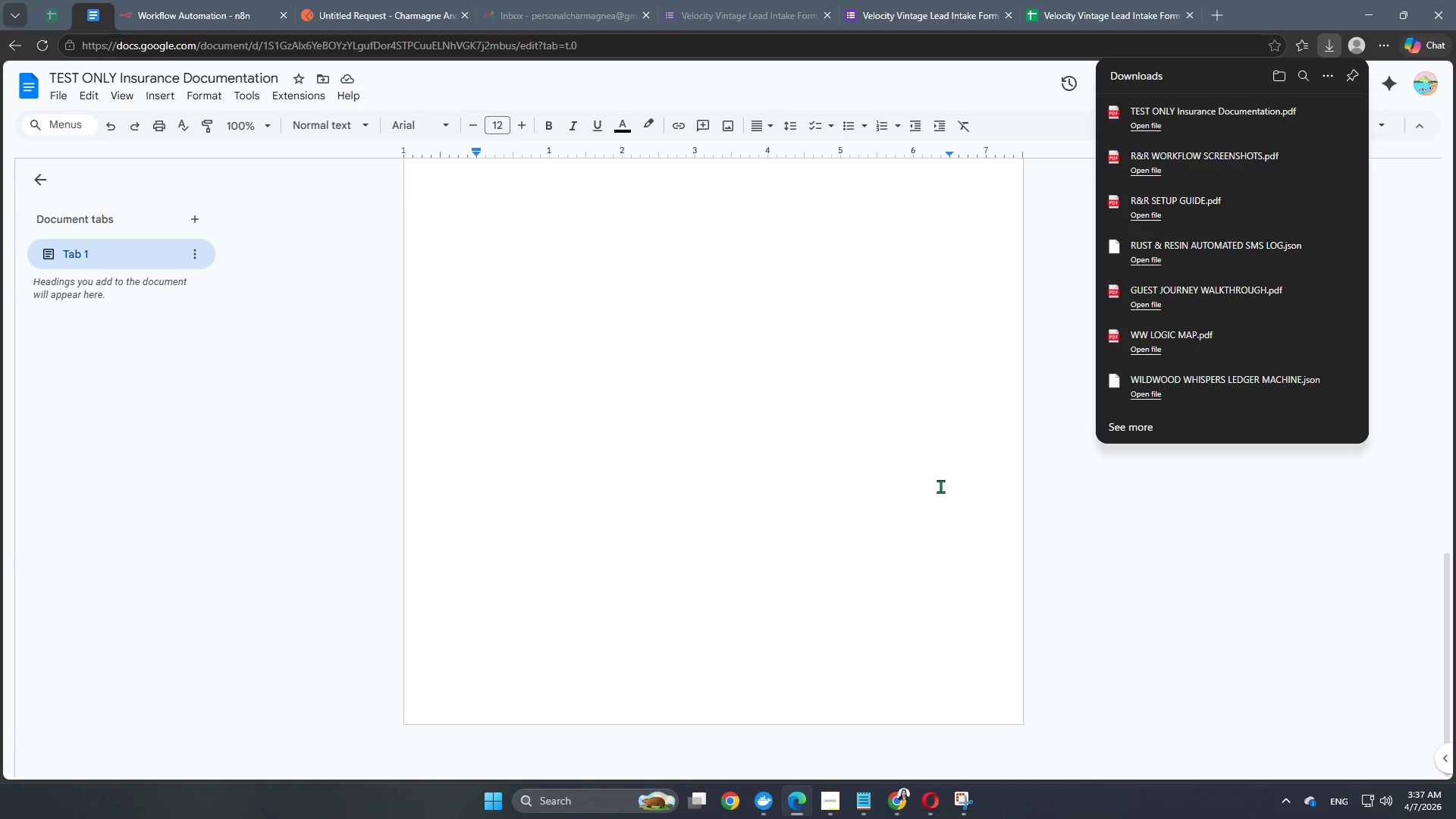 
left_click([196, 5])
 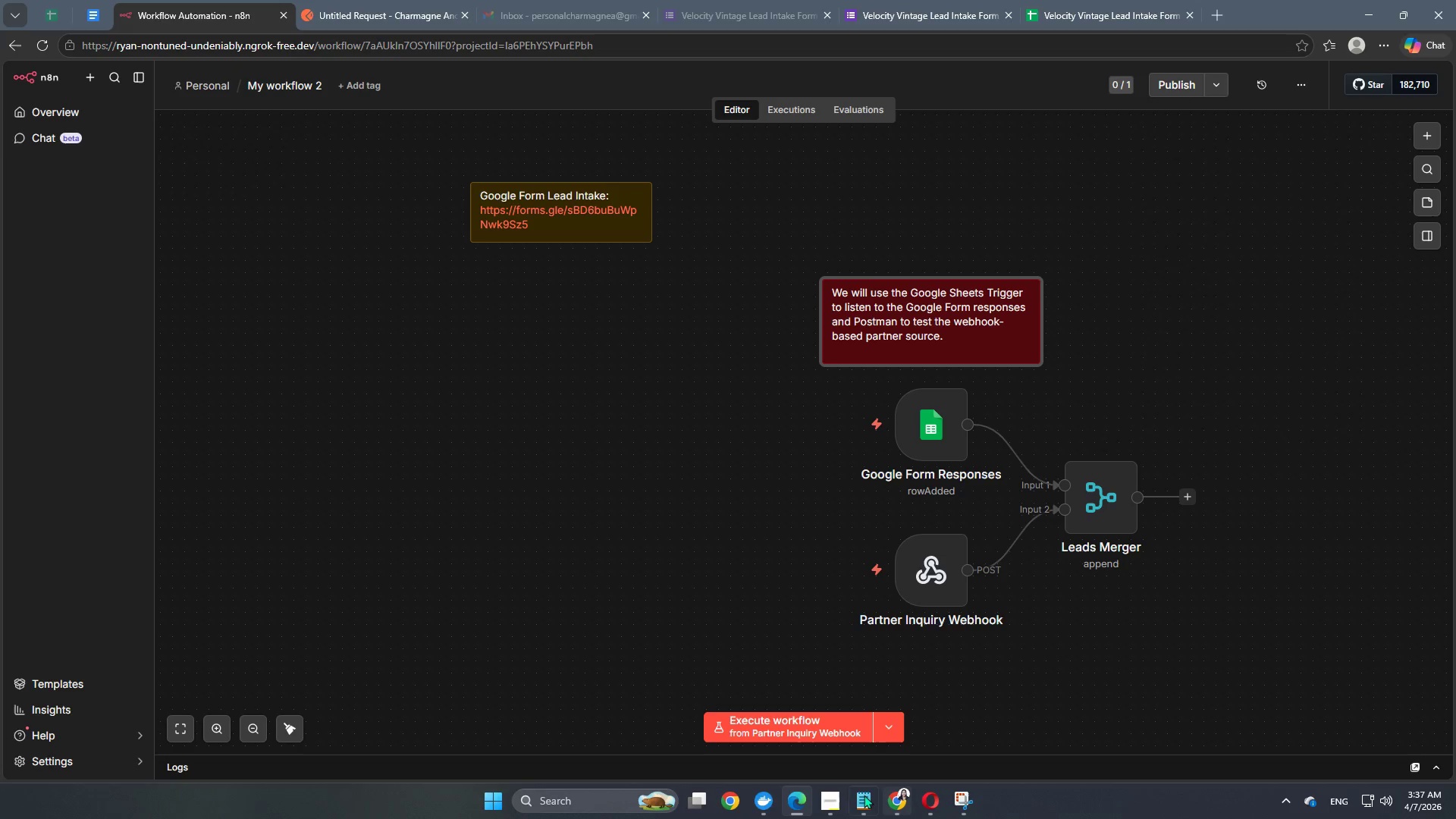 
left_click([897, 802])
 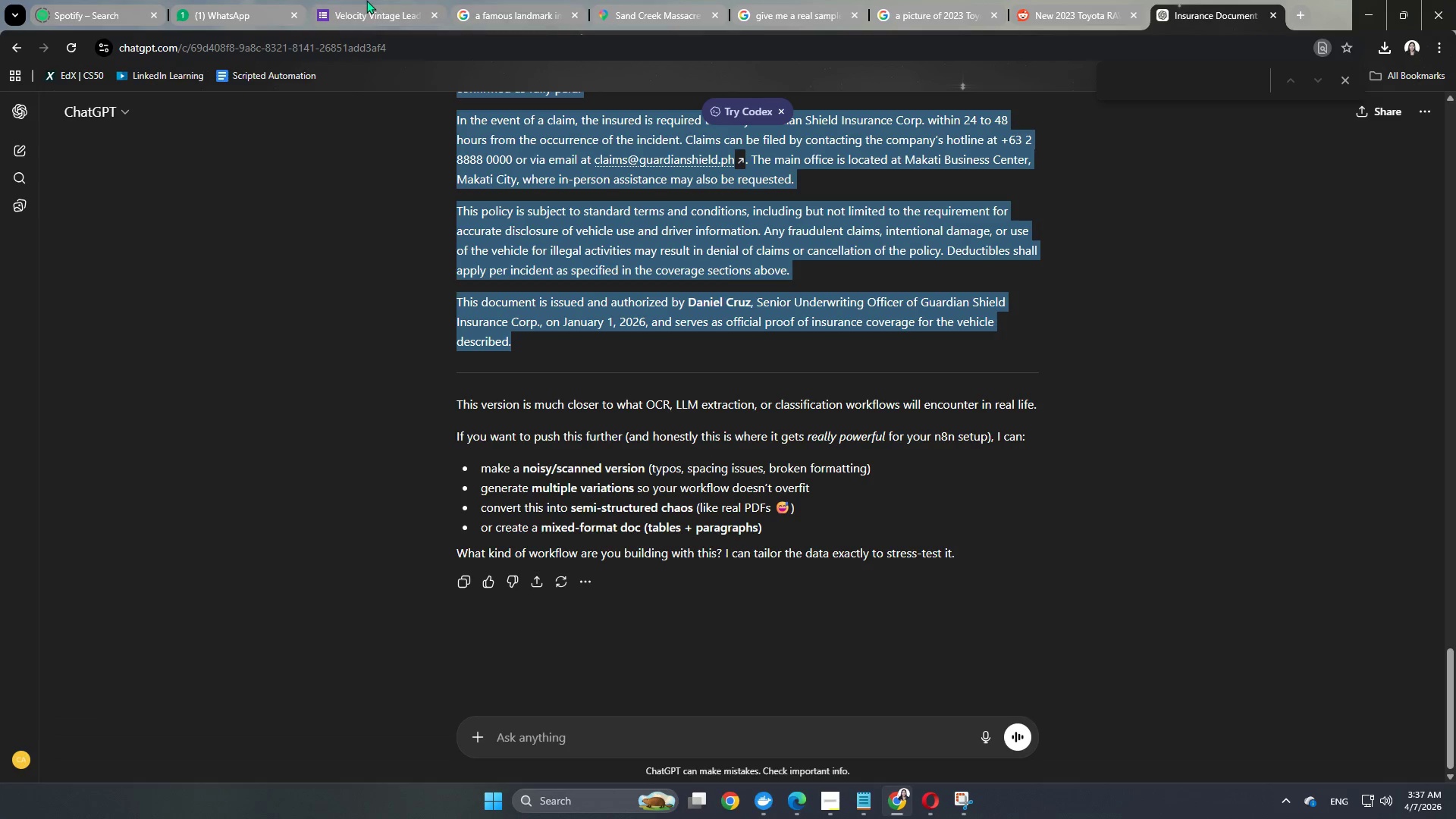 
left_click([389, 2])
 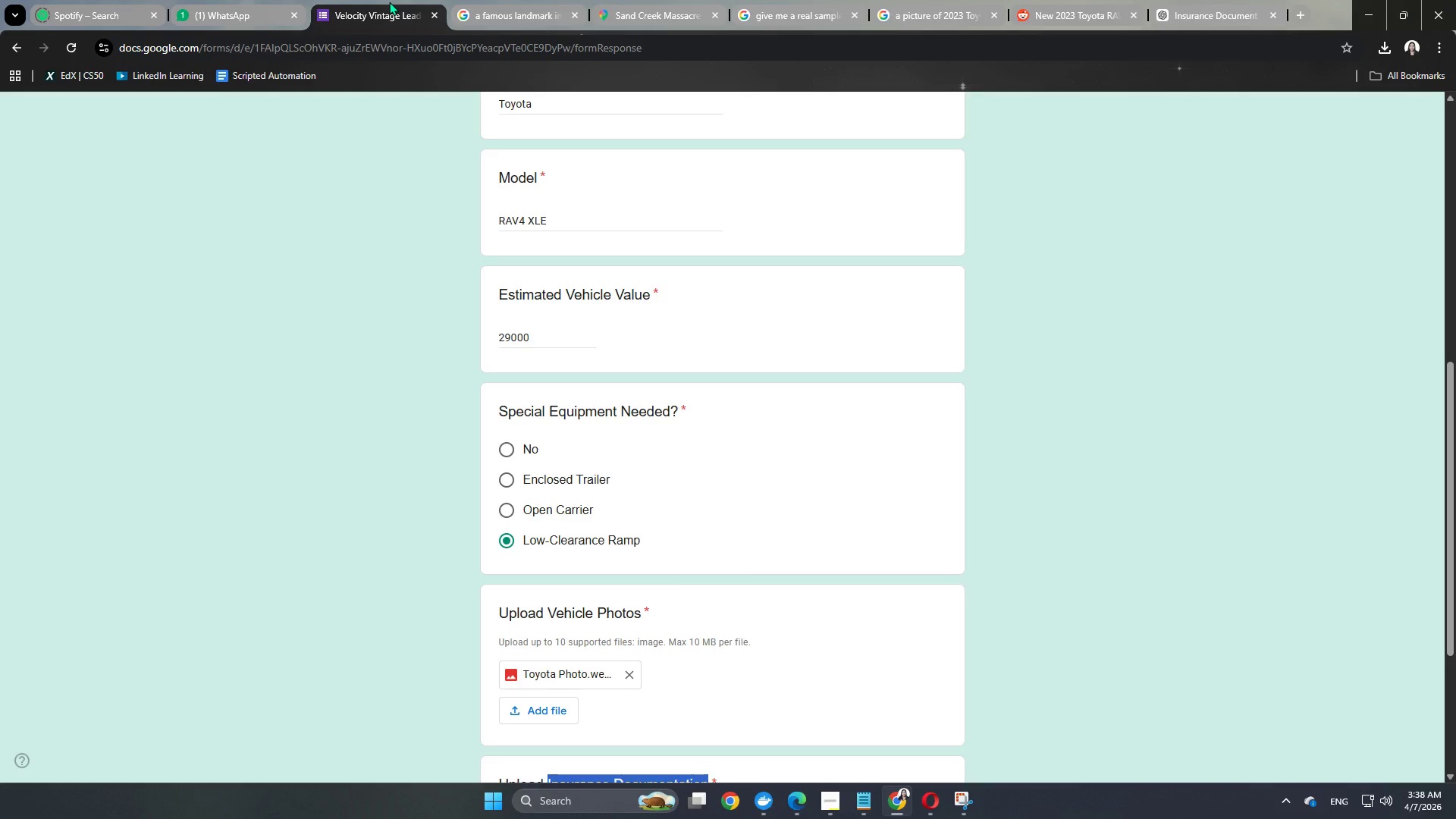 
scroll: coordinate [658, 283], scroll_direction: down, amount: 4.0
 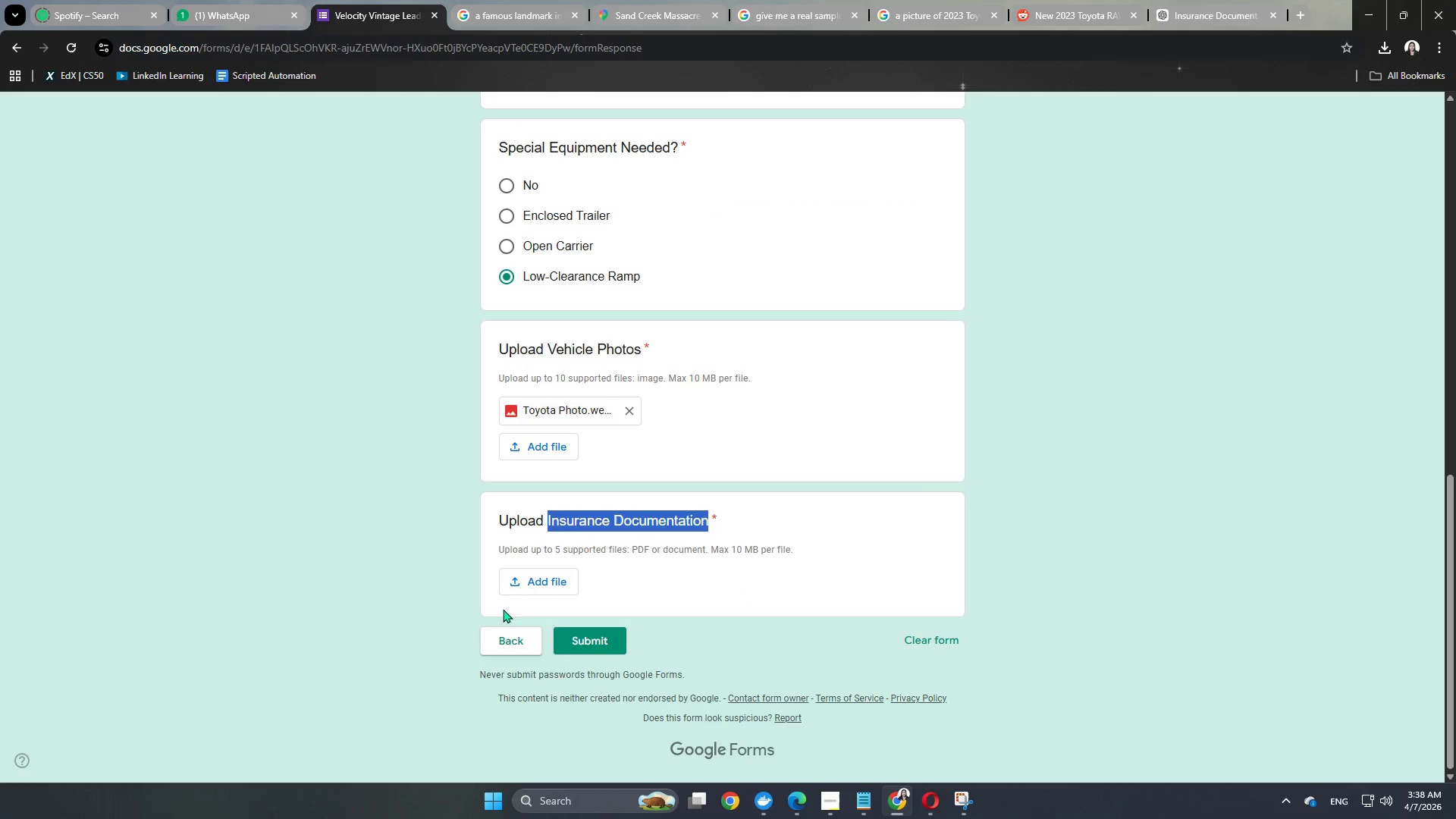 
left_click([535, 579])
 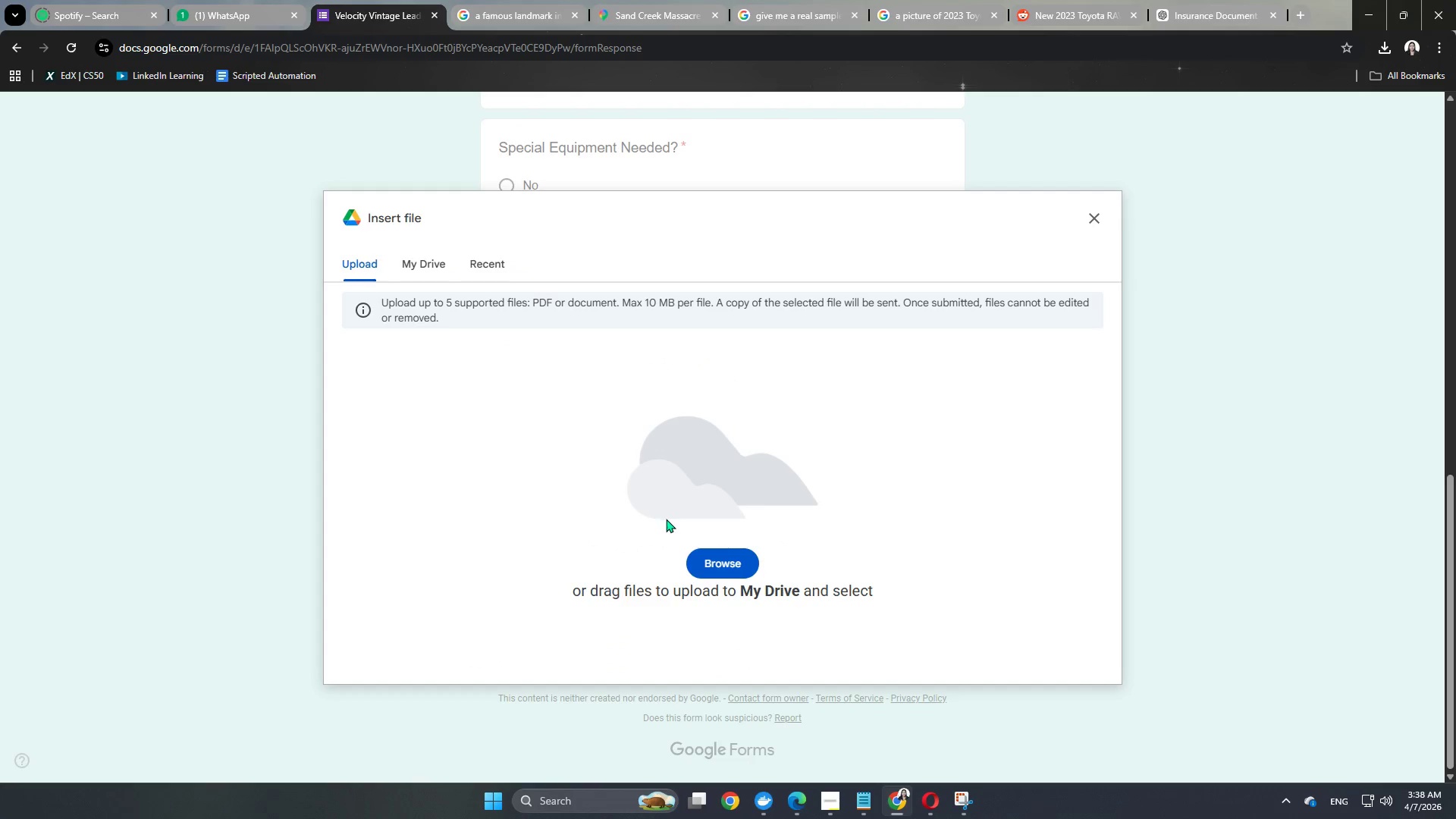 
left_click([746, 563])
 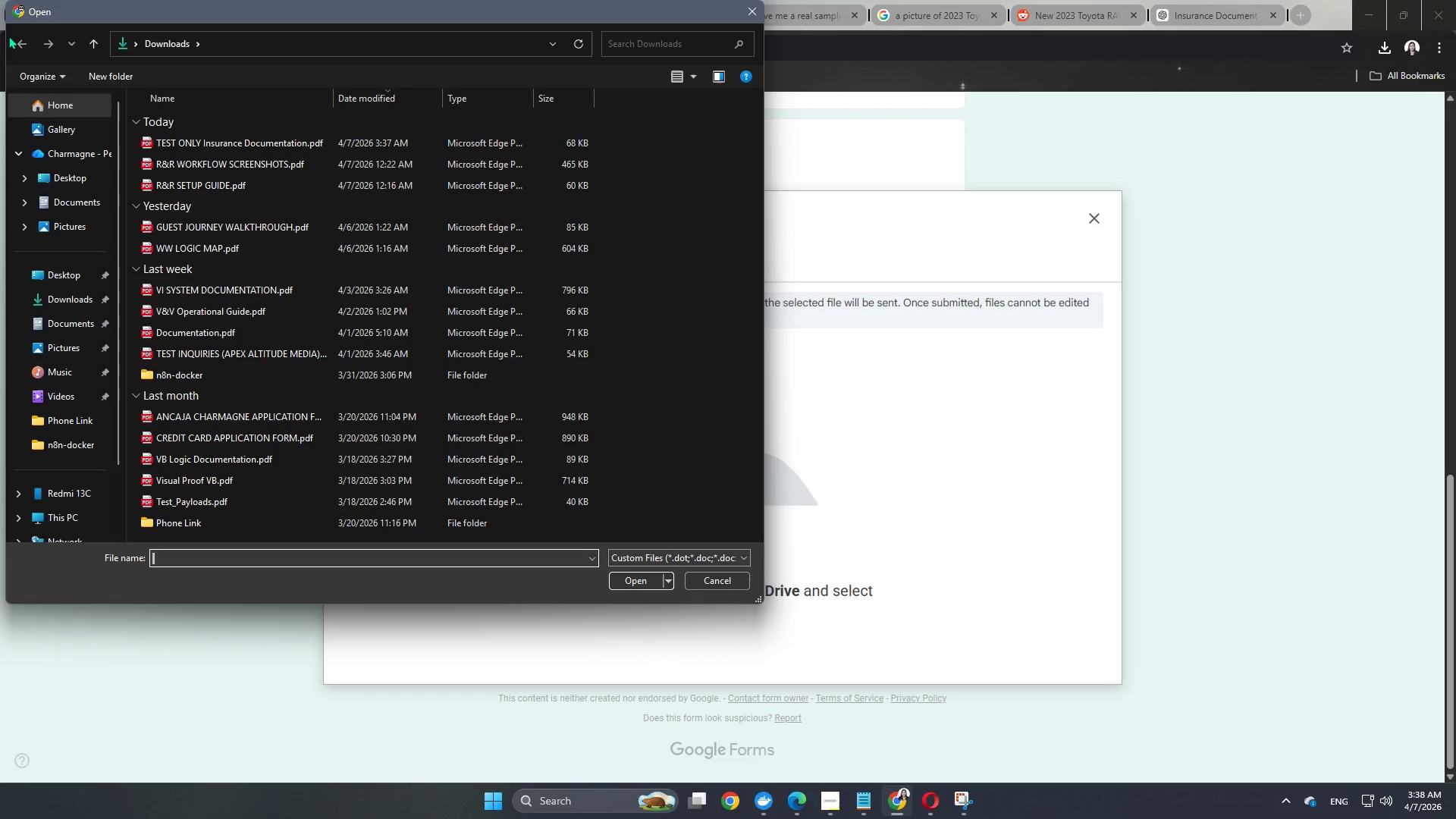 
left_click([281, 150])
 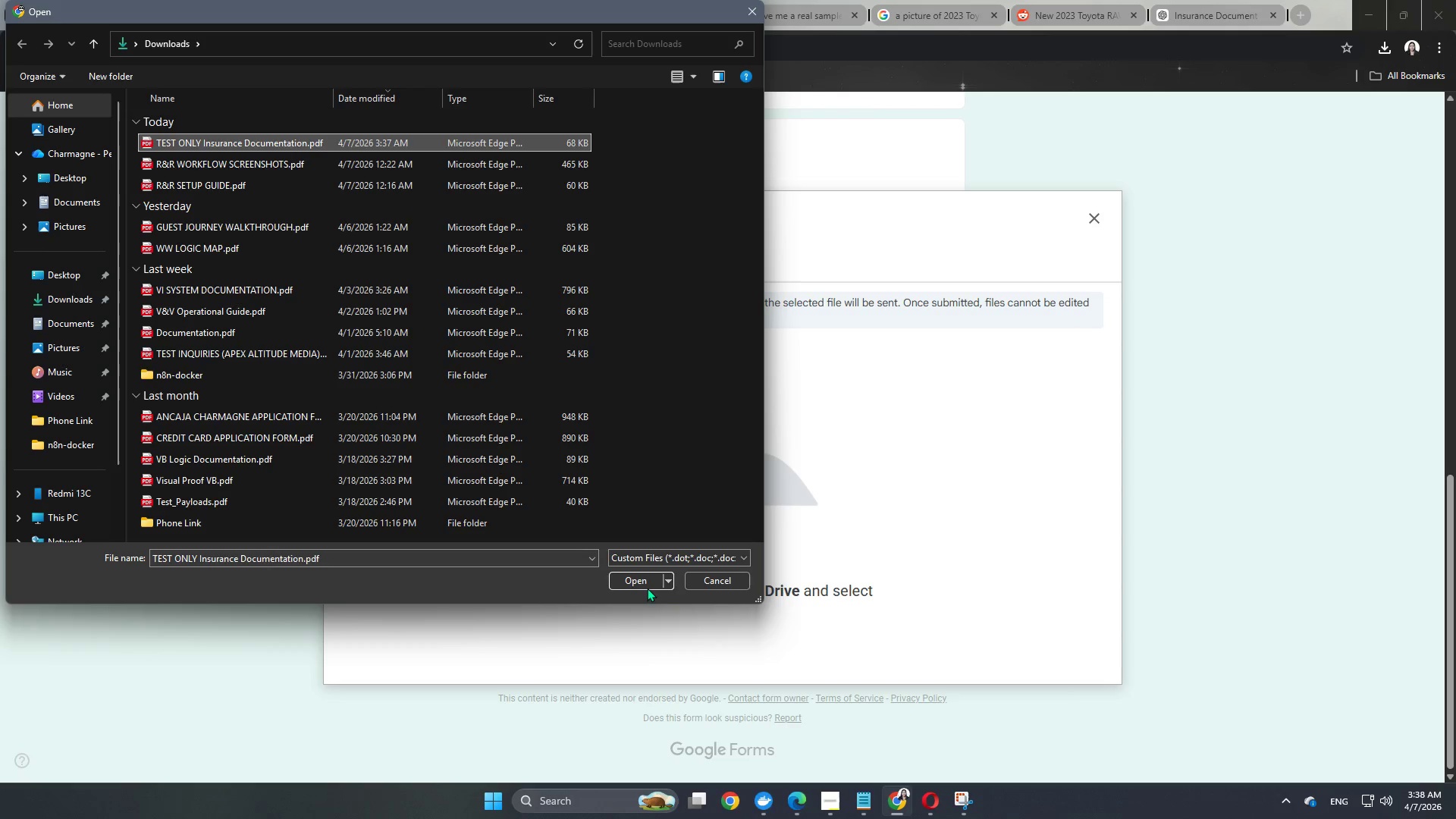 
left_click([643, 583])
 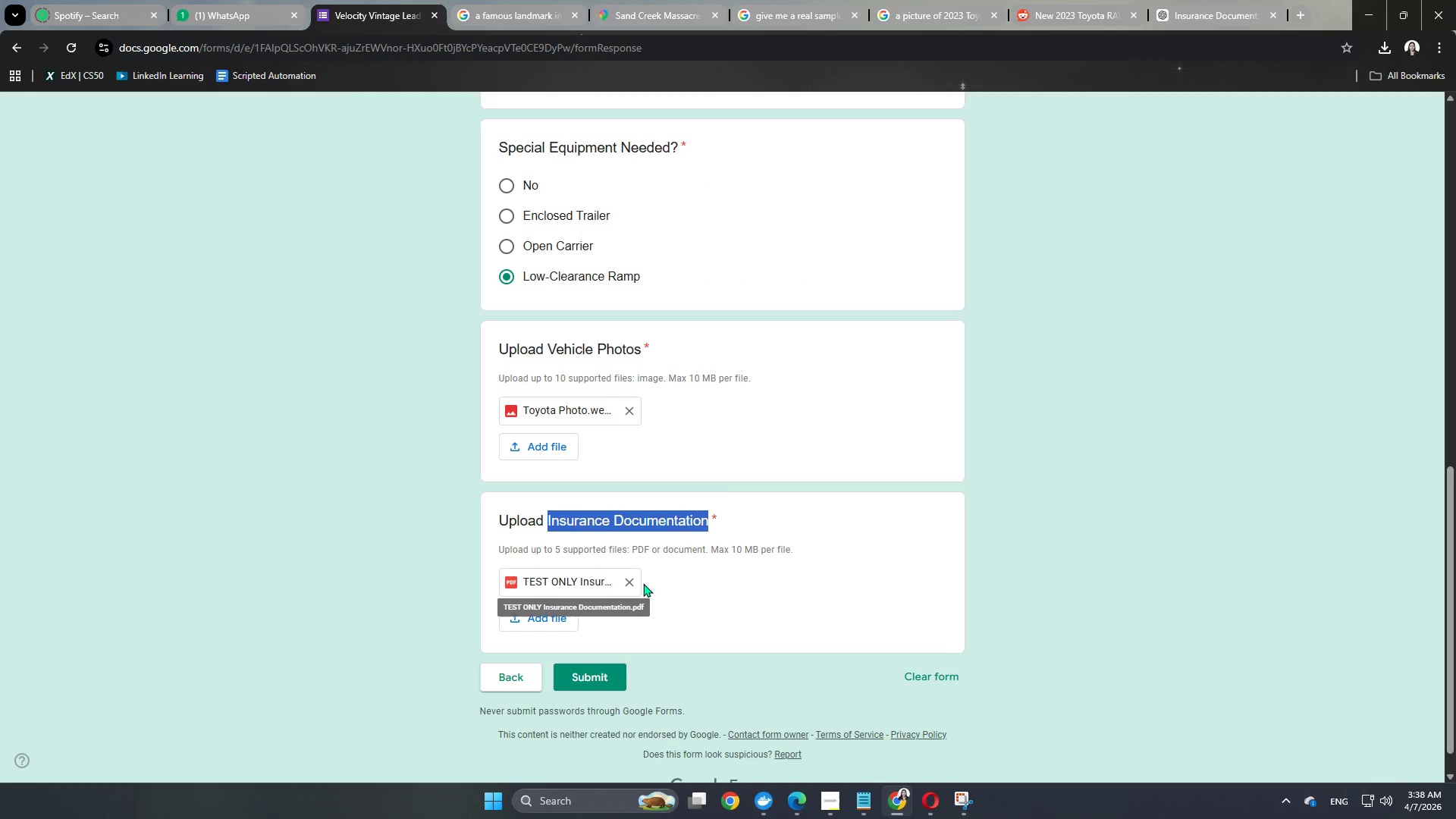 
mouse_move([579, 548])
 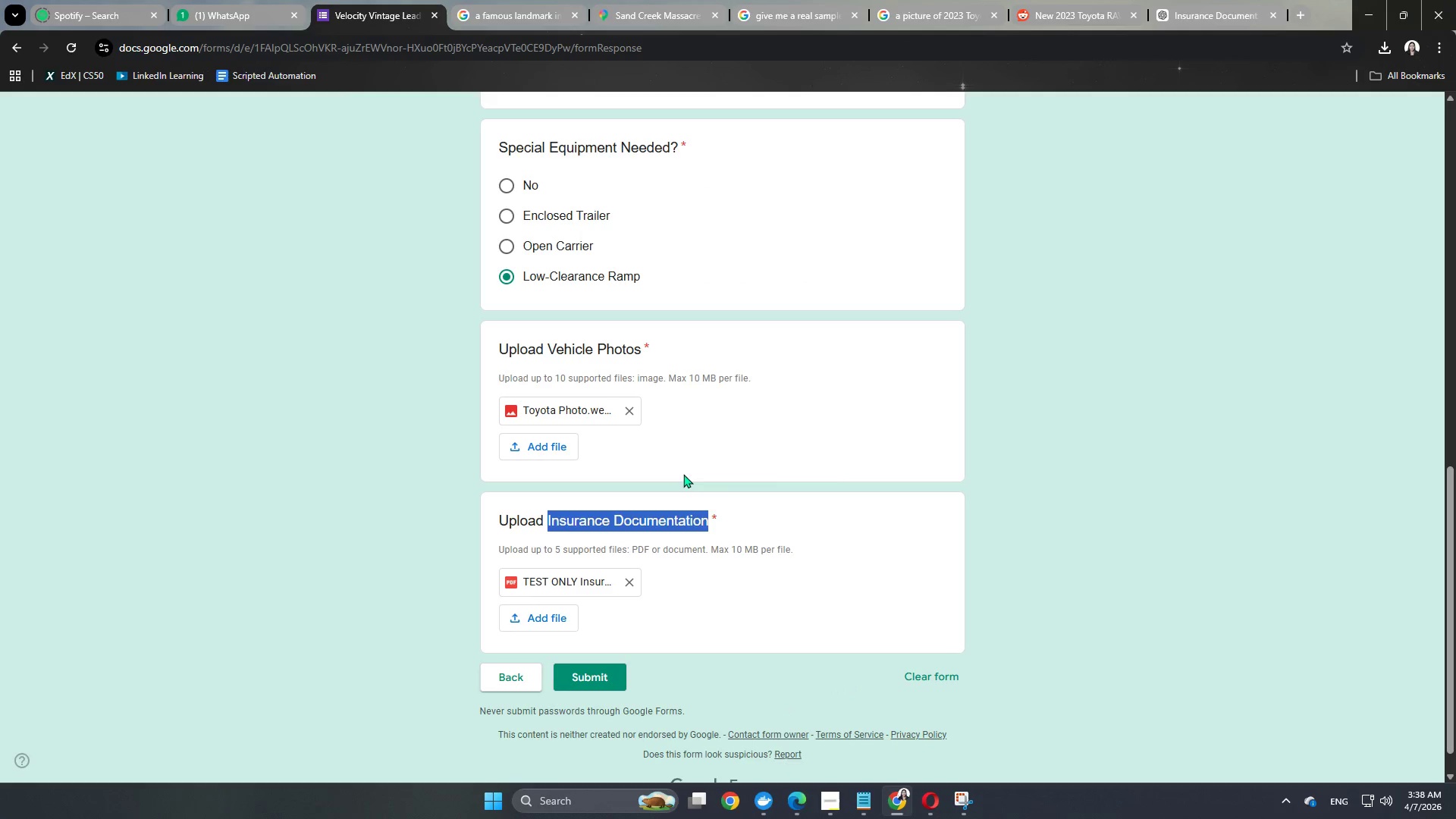 
left_click([984, 548])
 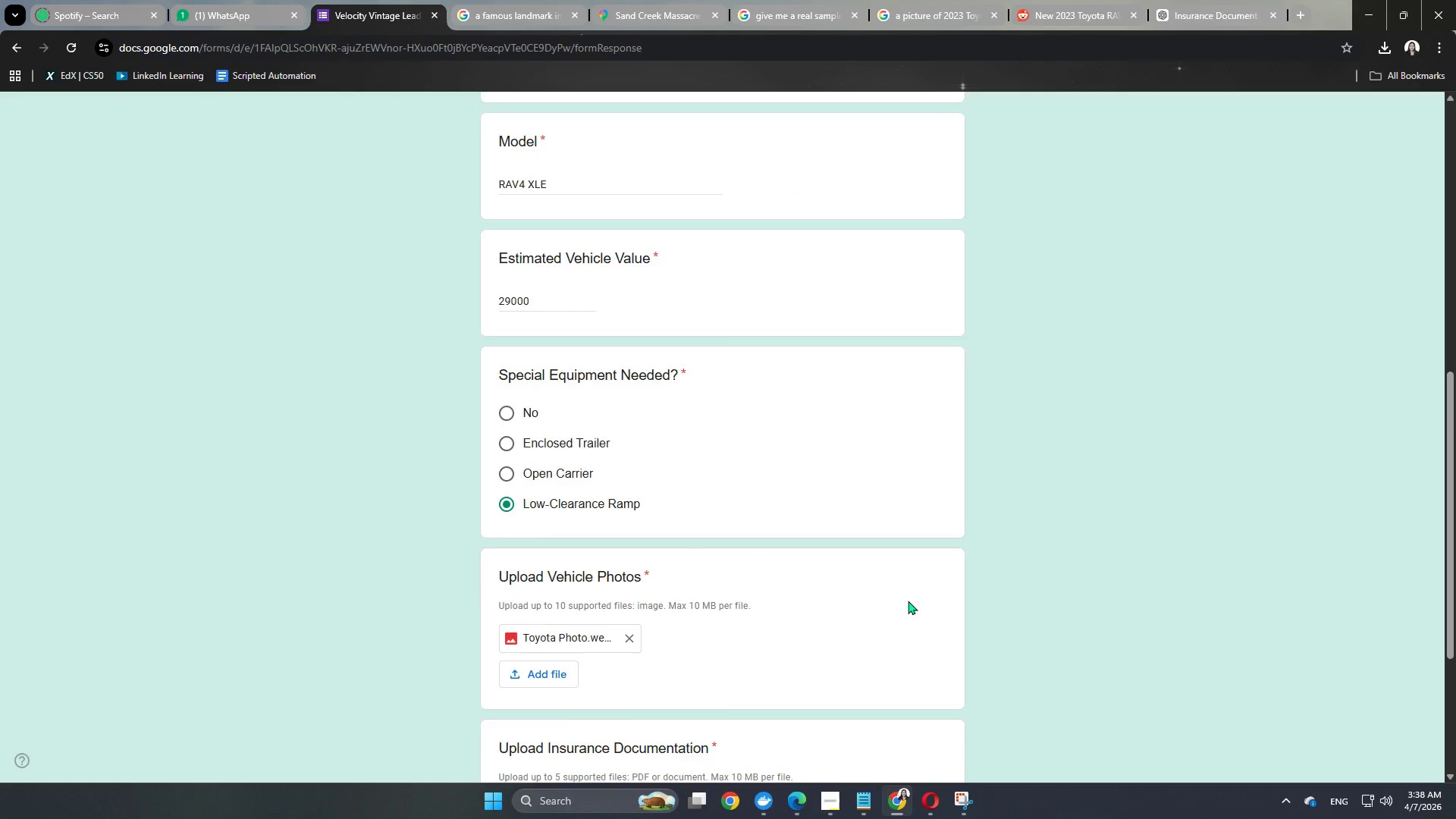 
scroll: coordinate [679, 553], scroll_direction: up, amount: 3.0
 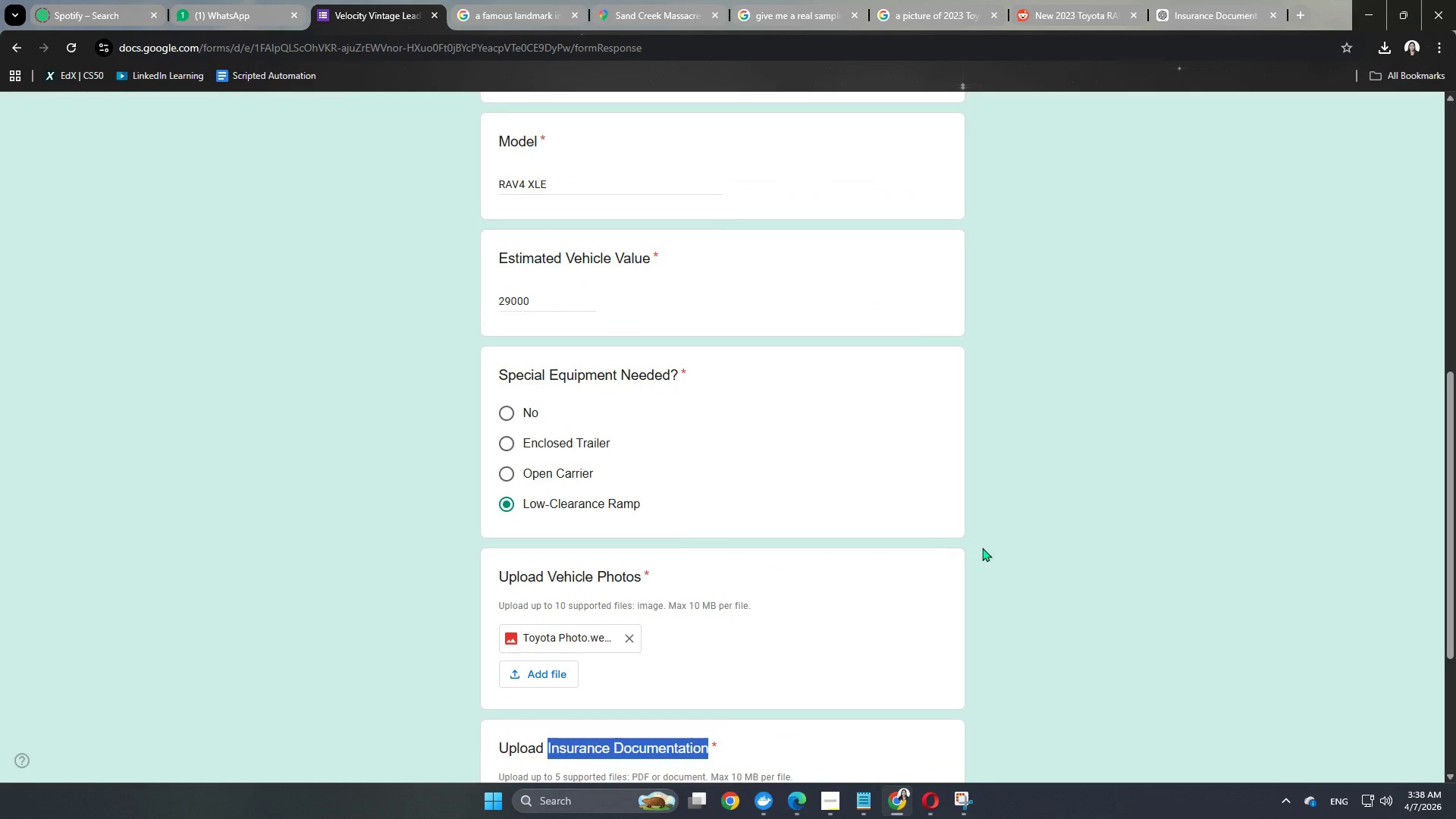 
scroll: coordinate [903, 587], scroll_direction: down, amount: 4.0
 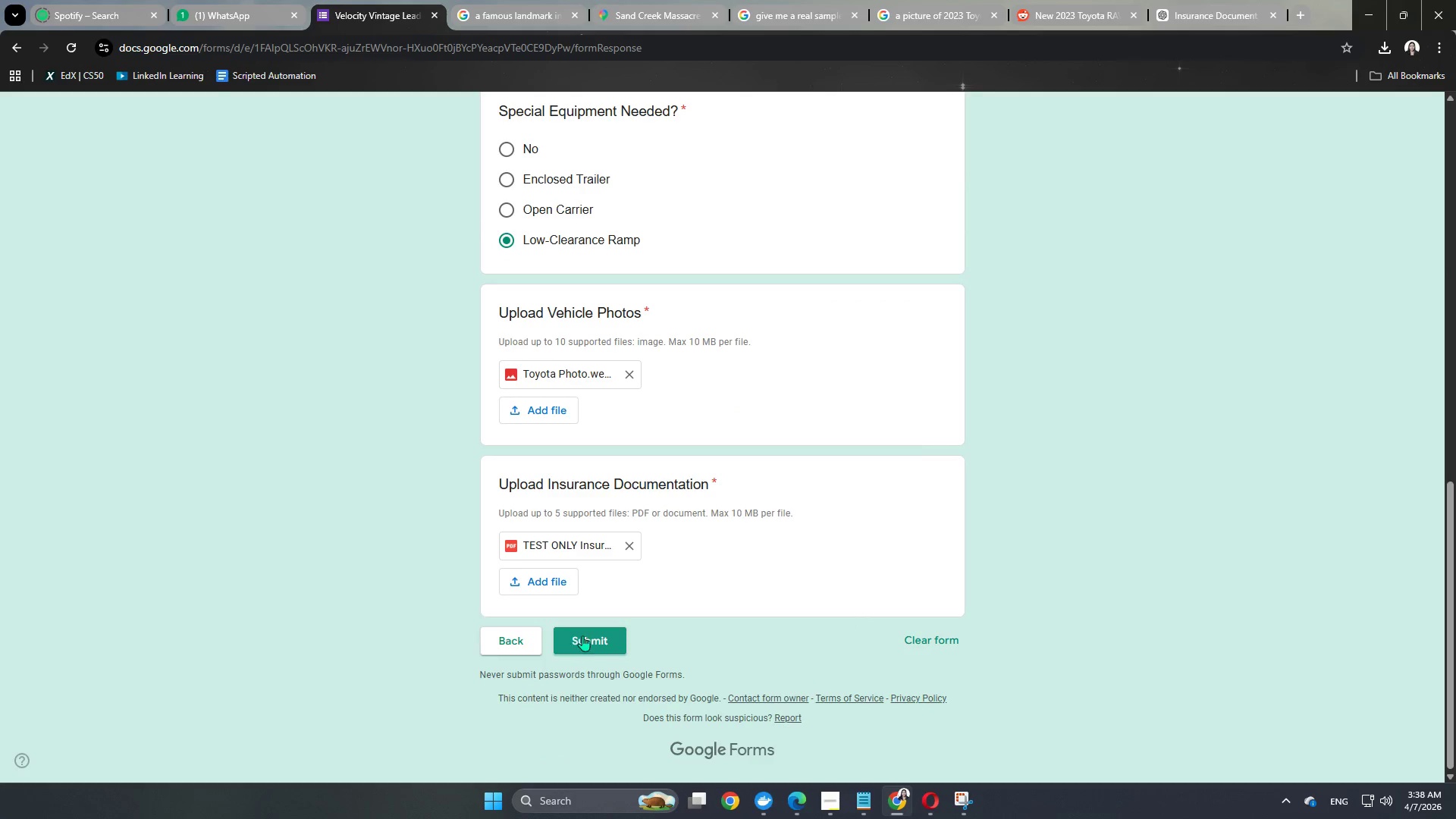 
left_click([585, 633])
 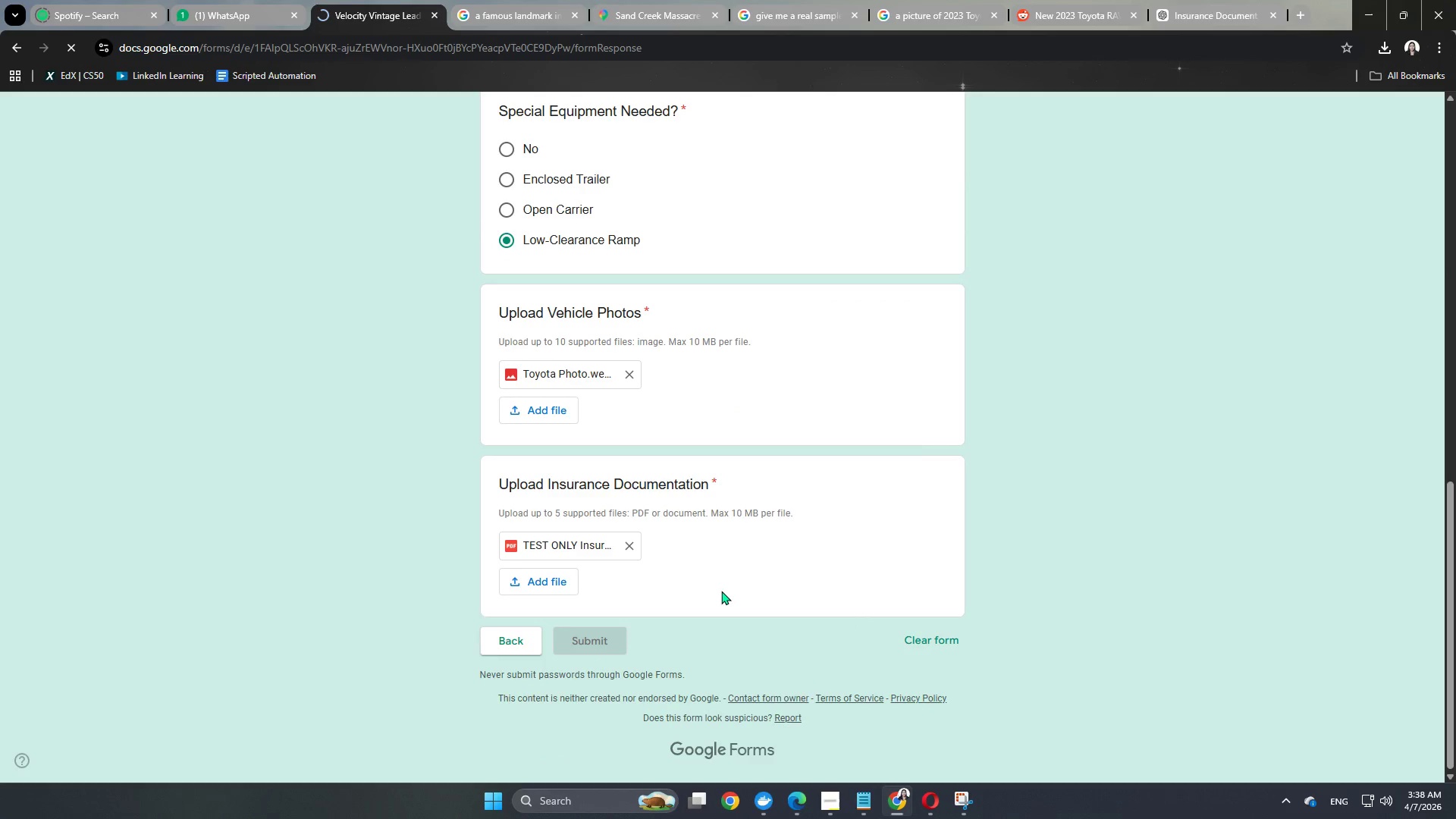 
scroll: coordinate [723, 576], scroll_direction: up, amount: 8.0
 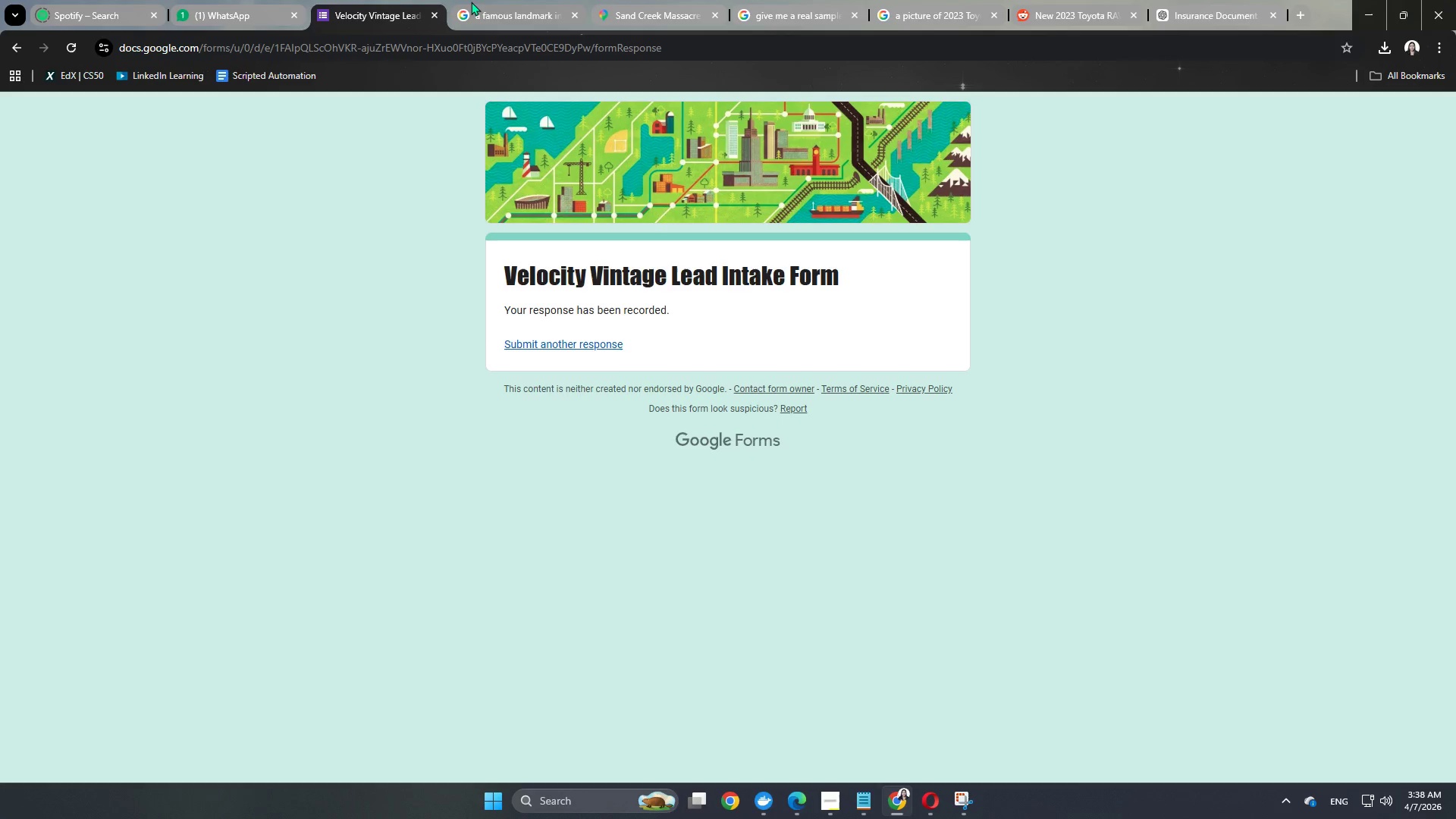 
wait(5.42)
 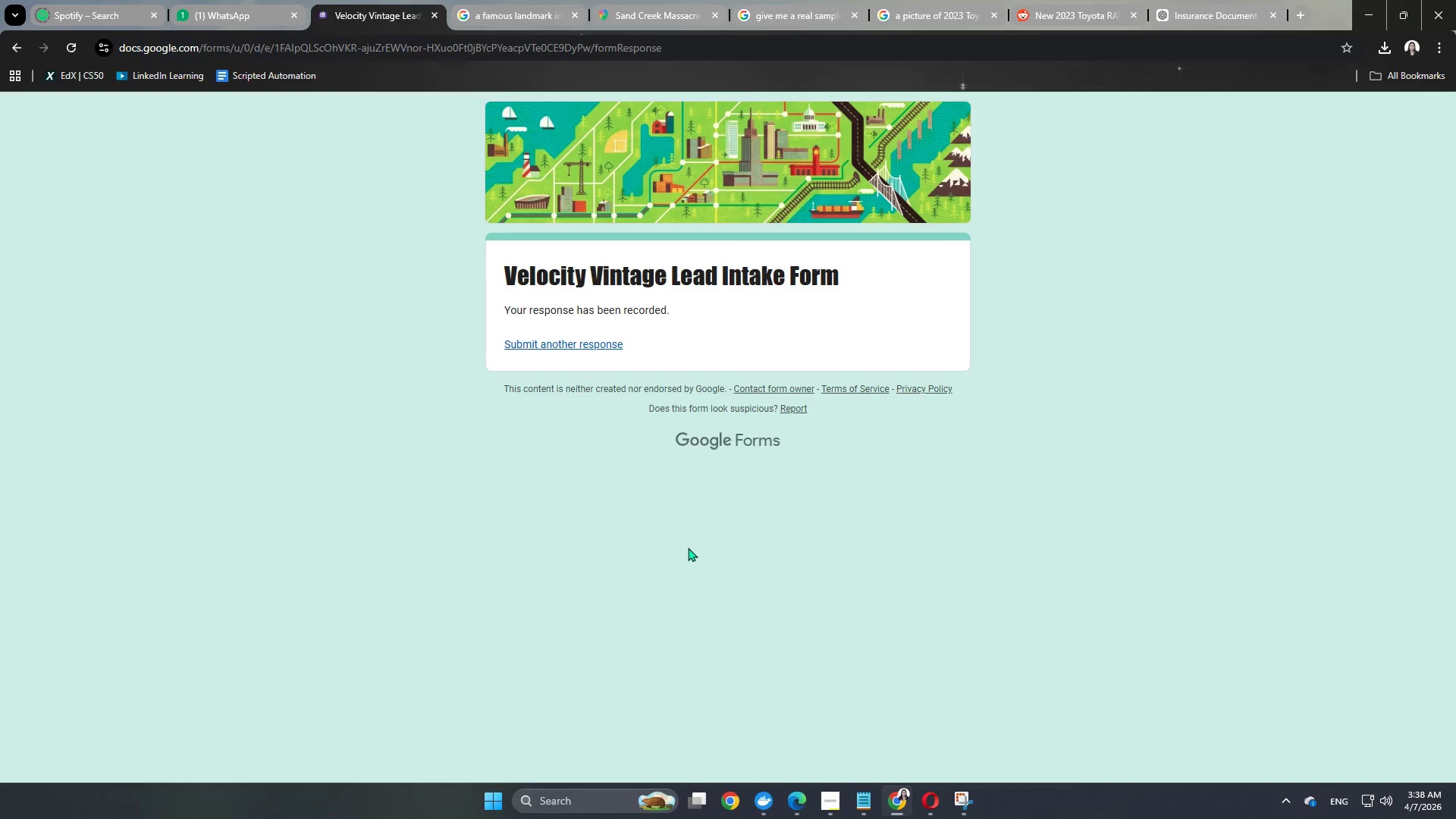 
left_click([796, 802])
 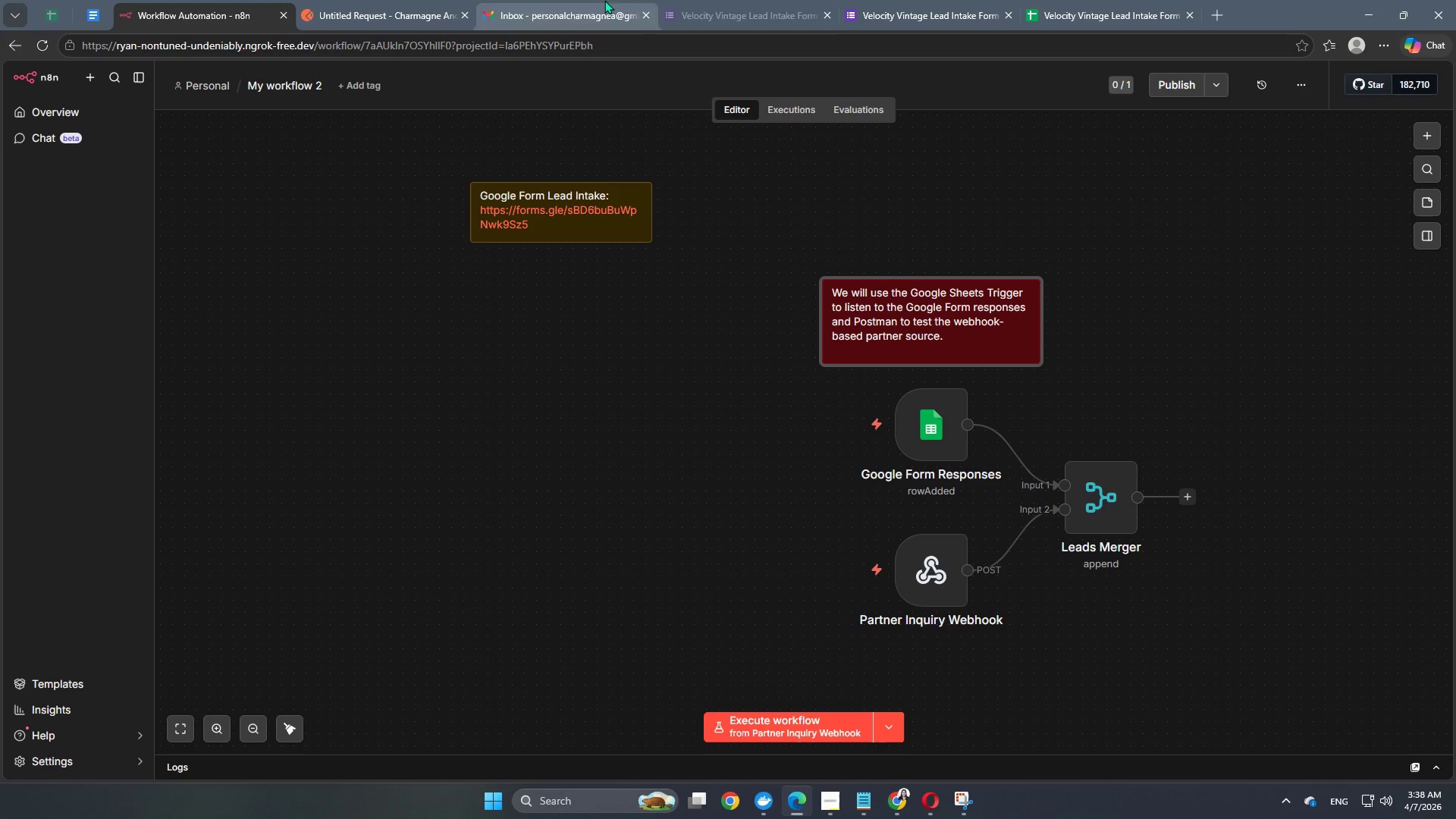 
left_click([733, 0])
 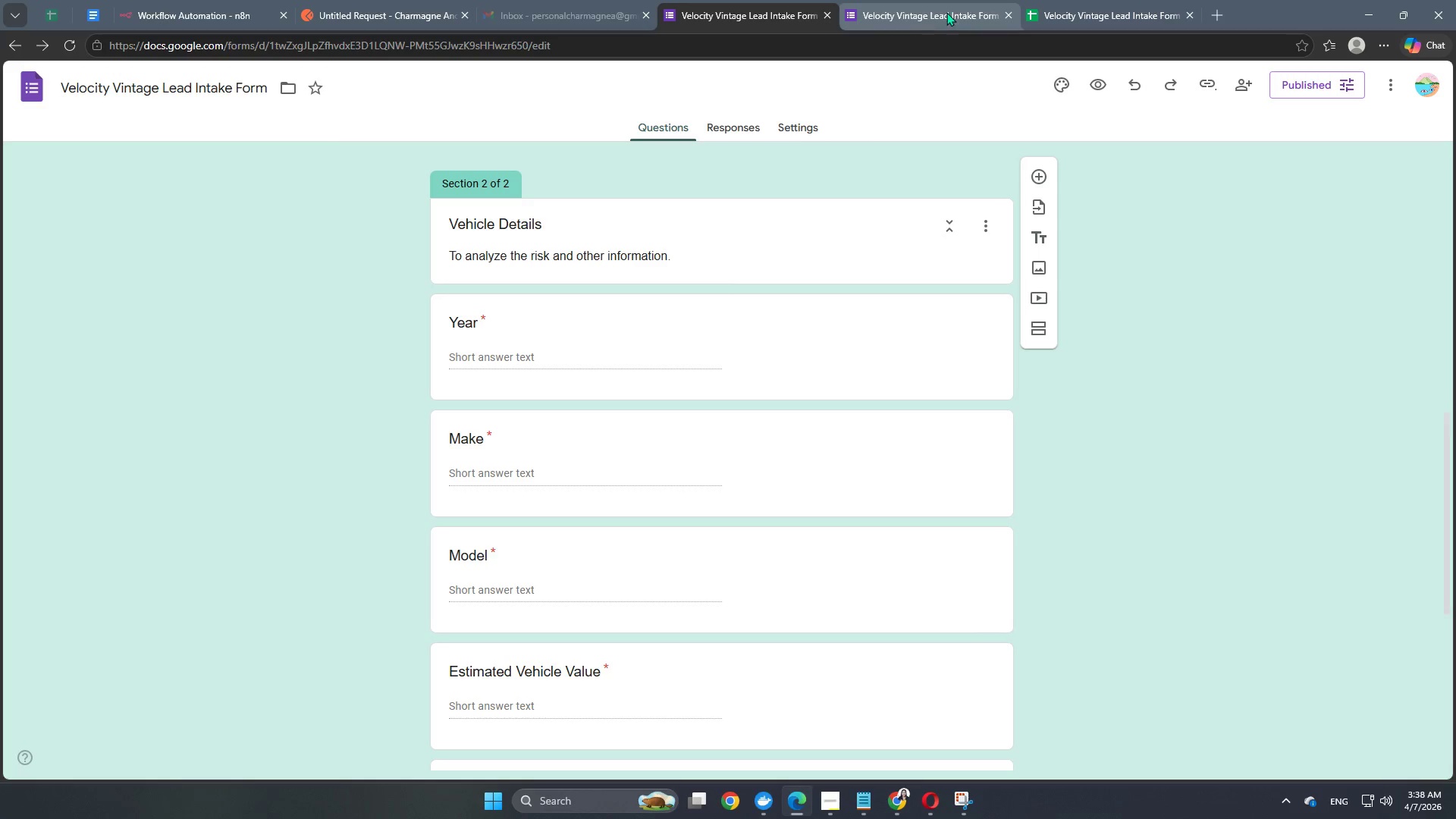 
left_click([1136, 0])
 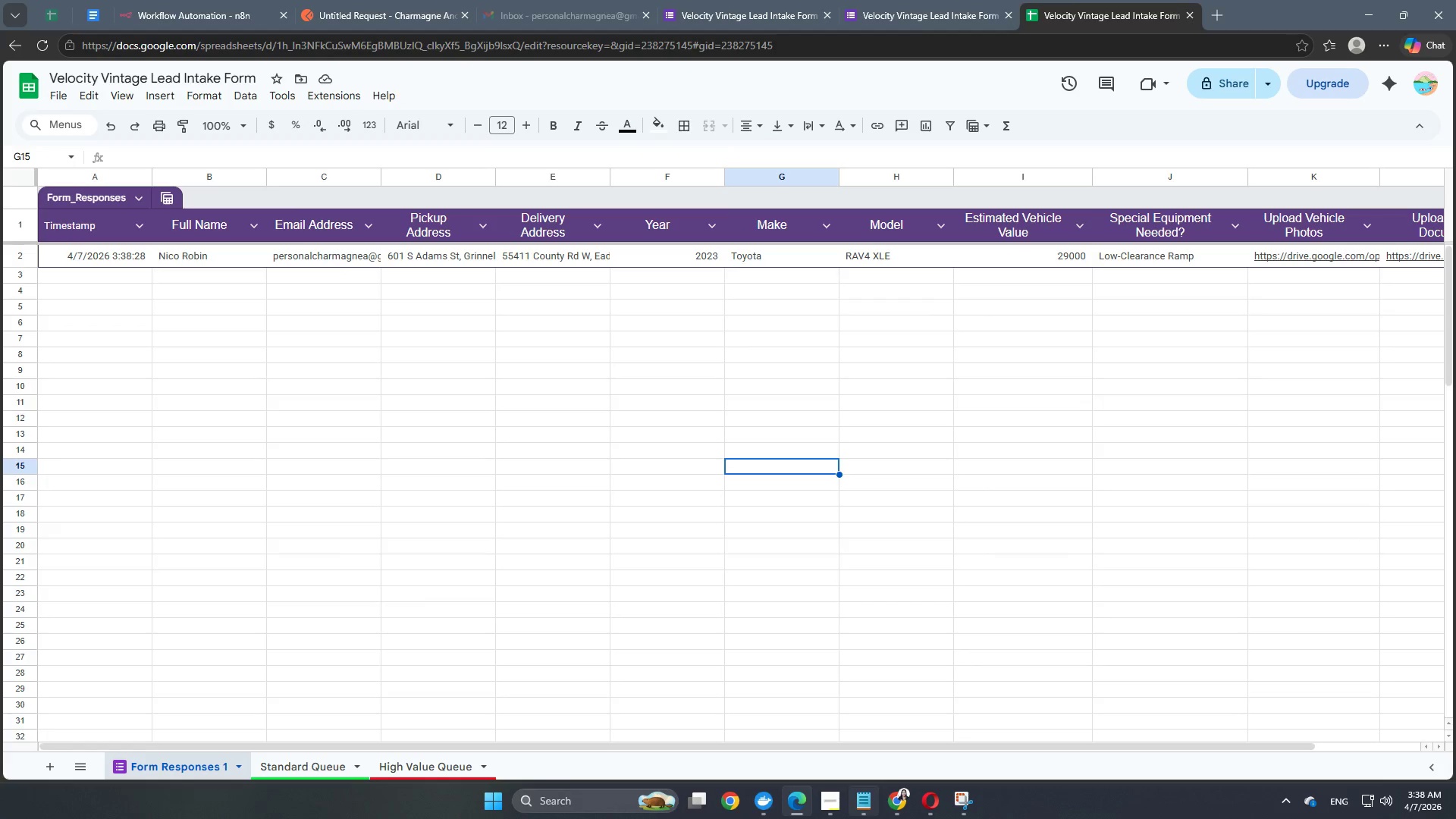 
left_click_drag(start_coordinate=[851, 742], to_coordinate=[636, 717])
 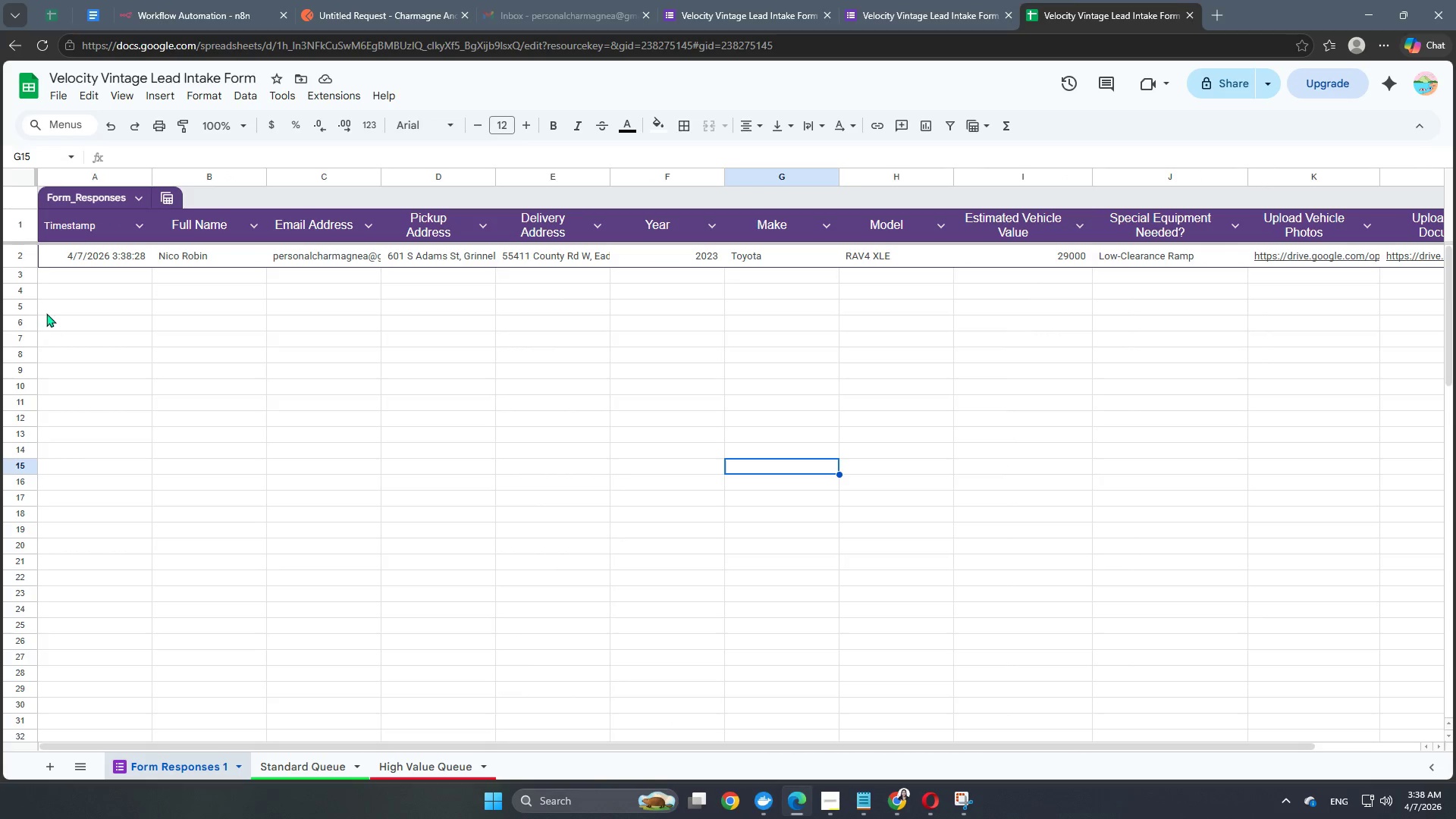 
left_click([54, 303])
 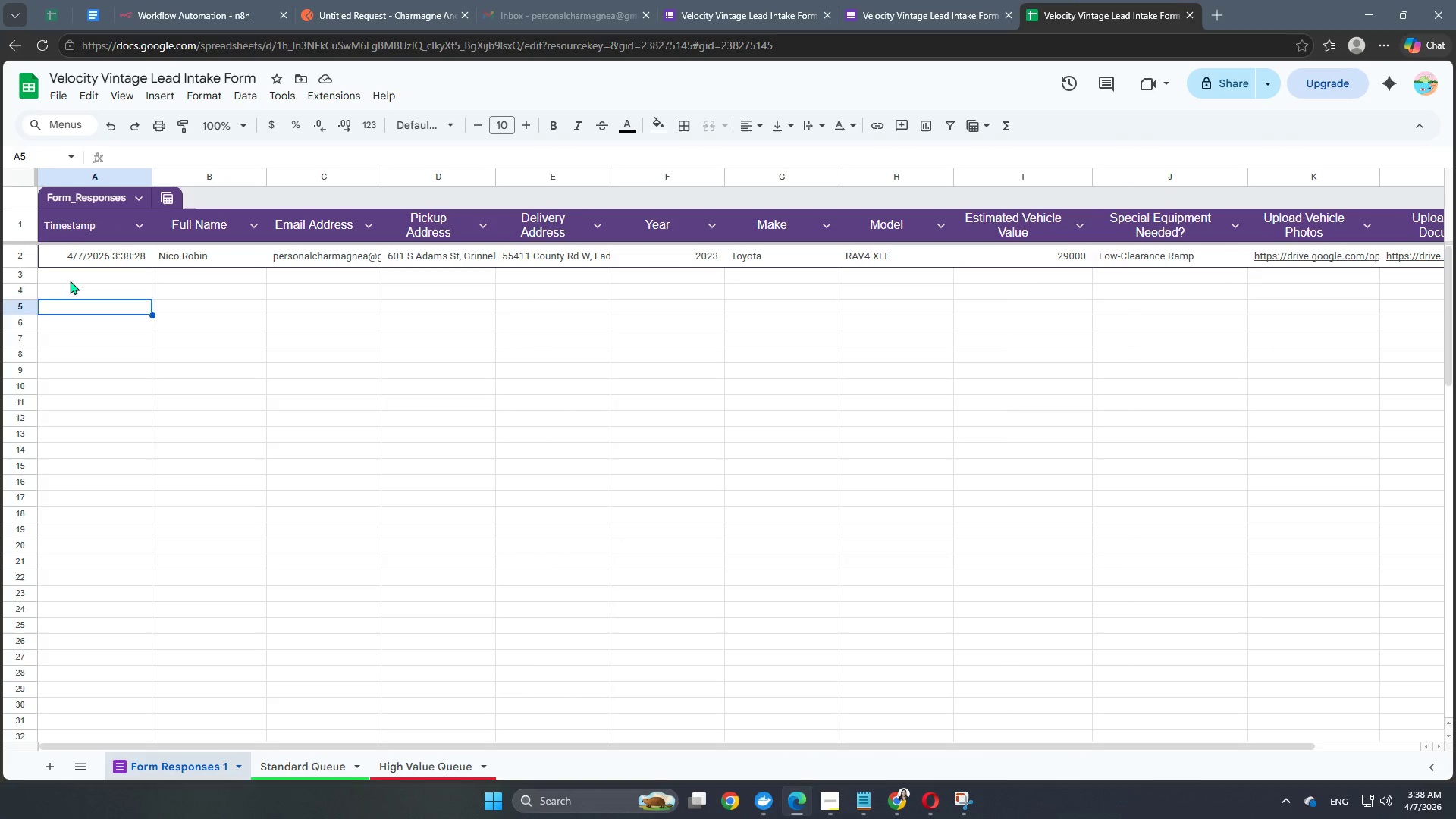 
left_click([70, 281])
 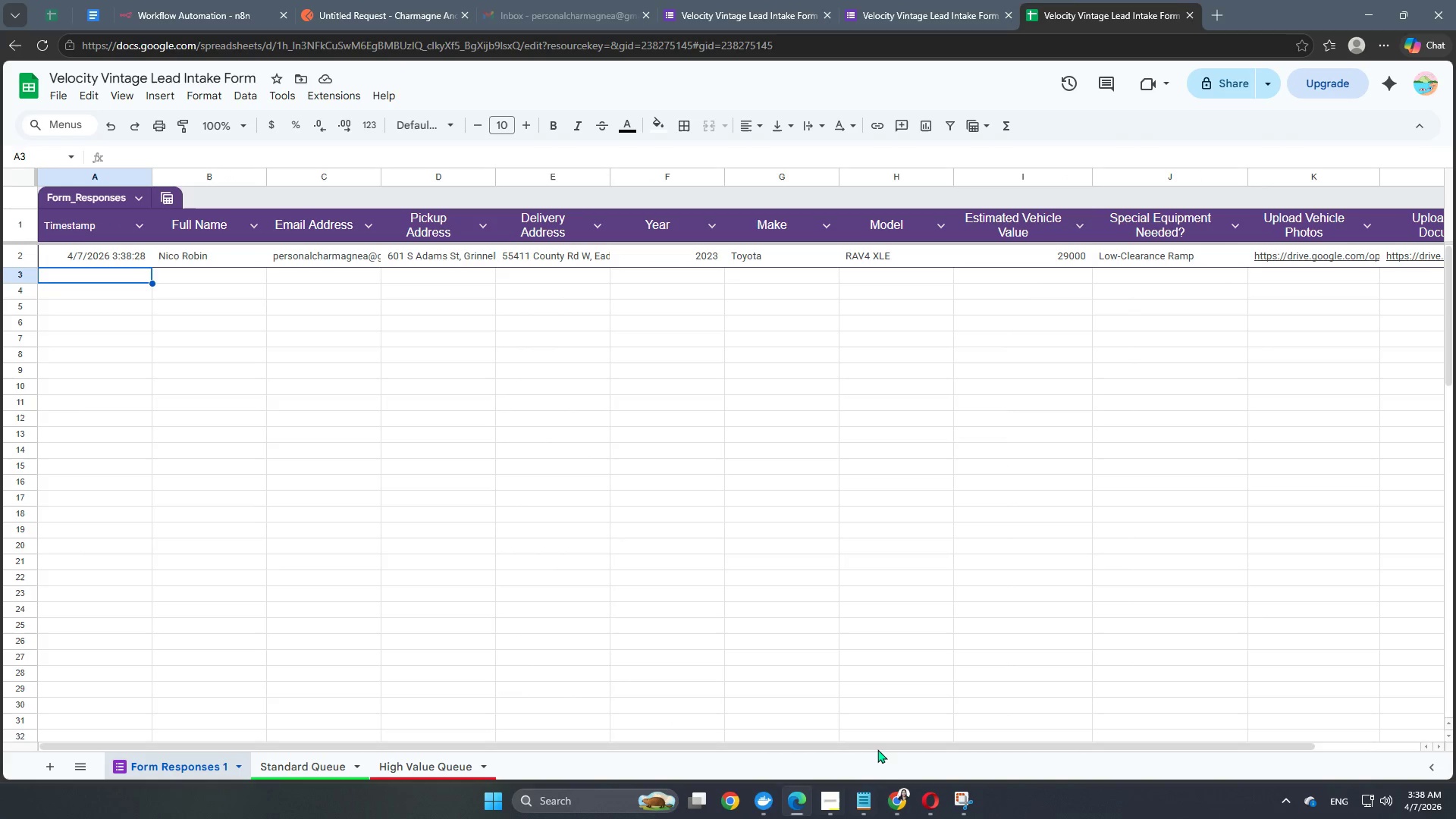 
left_click([180, 7])
 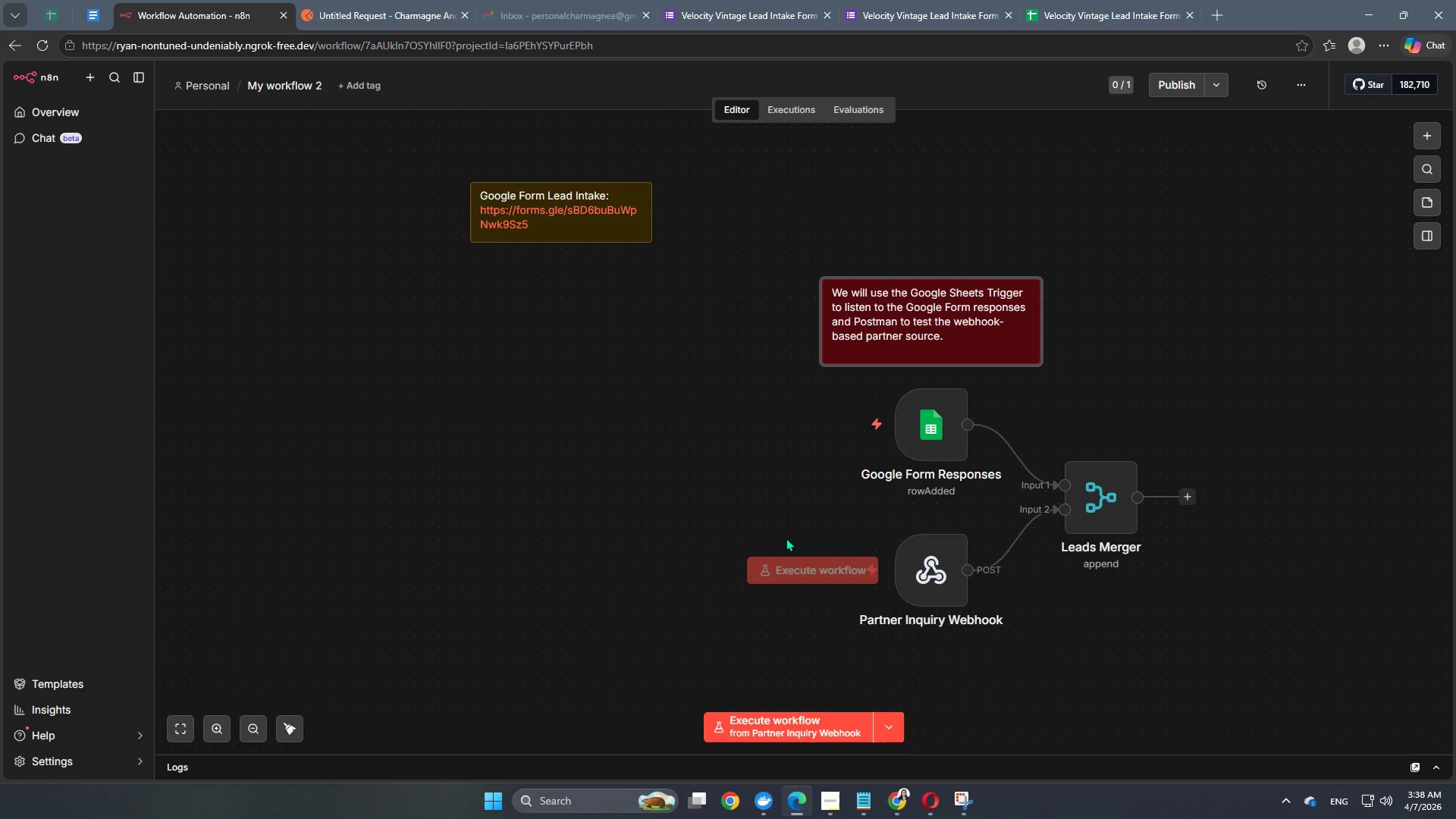 
scroll: coordinate [795, 547], scroll_direction: down, amount: 1.0
 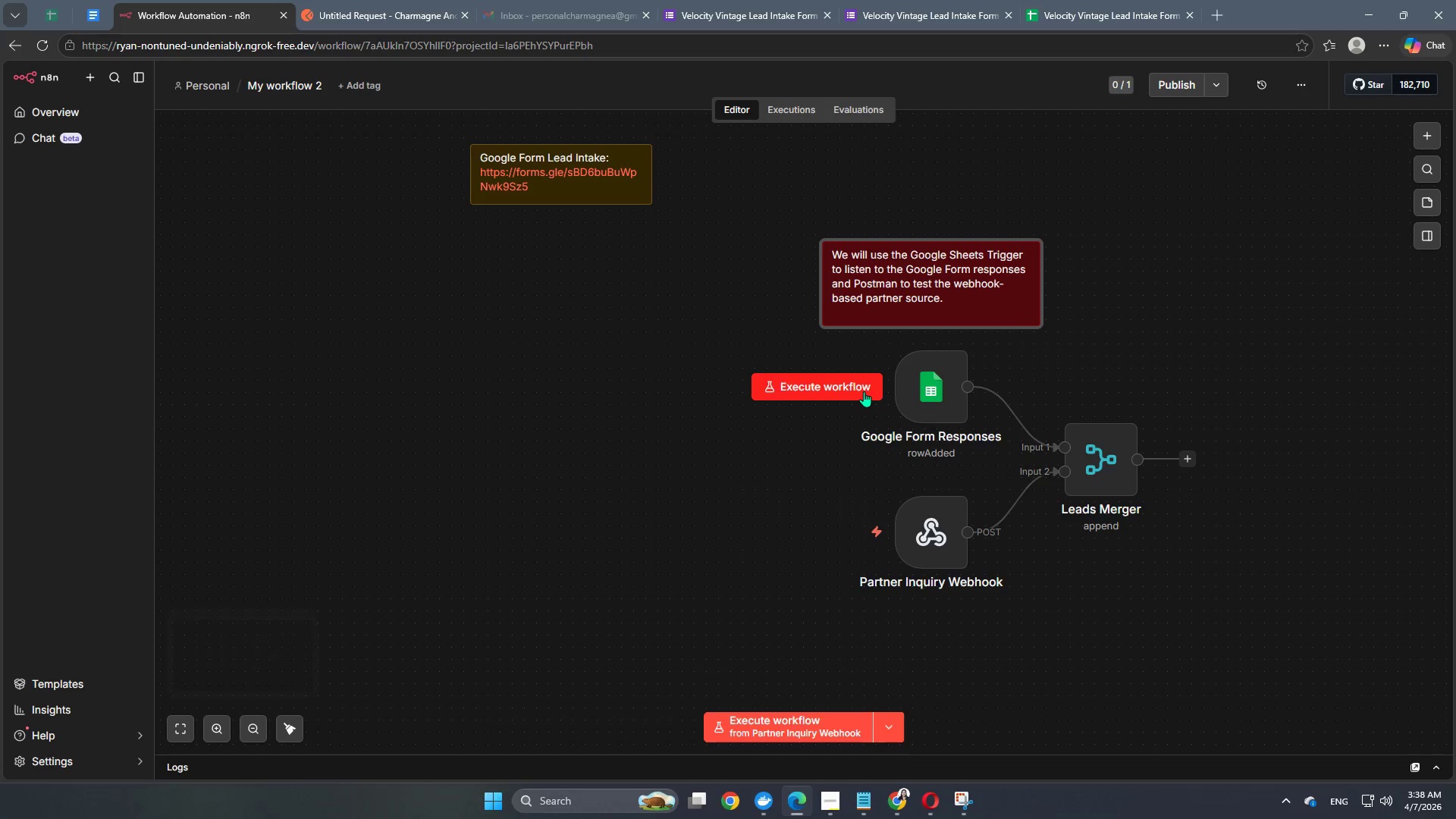 
left_click([862, 391])
 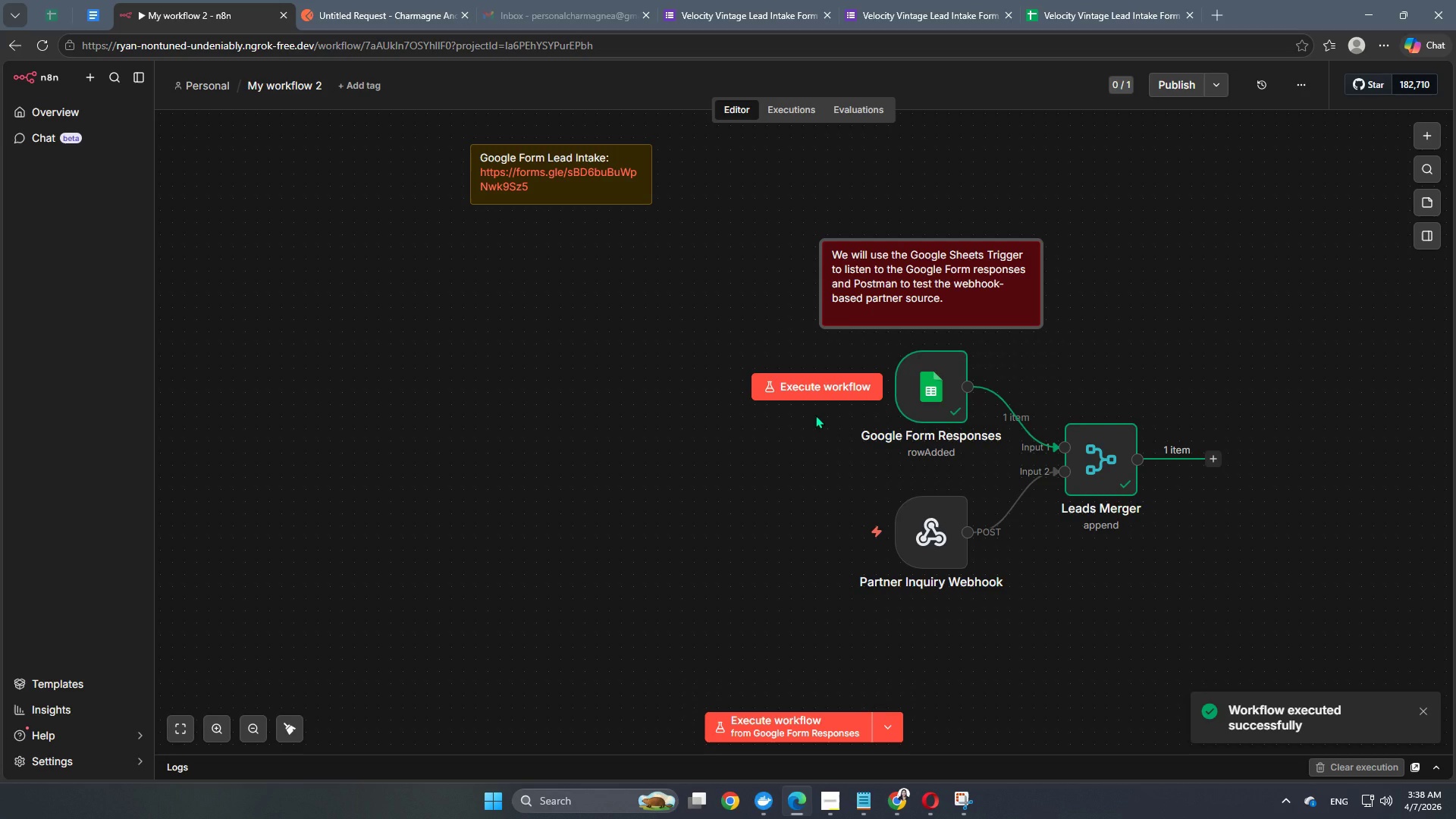 
wait(10.45)
 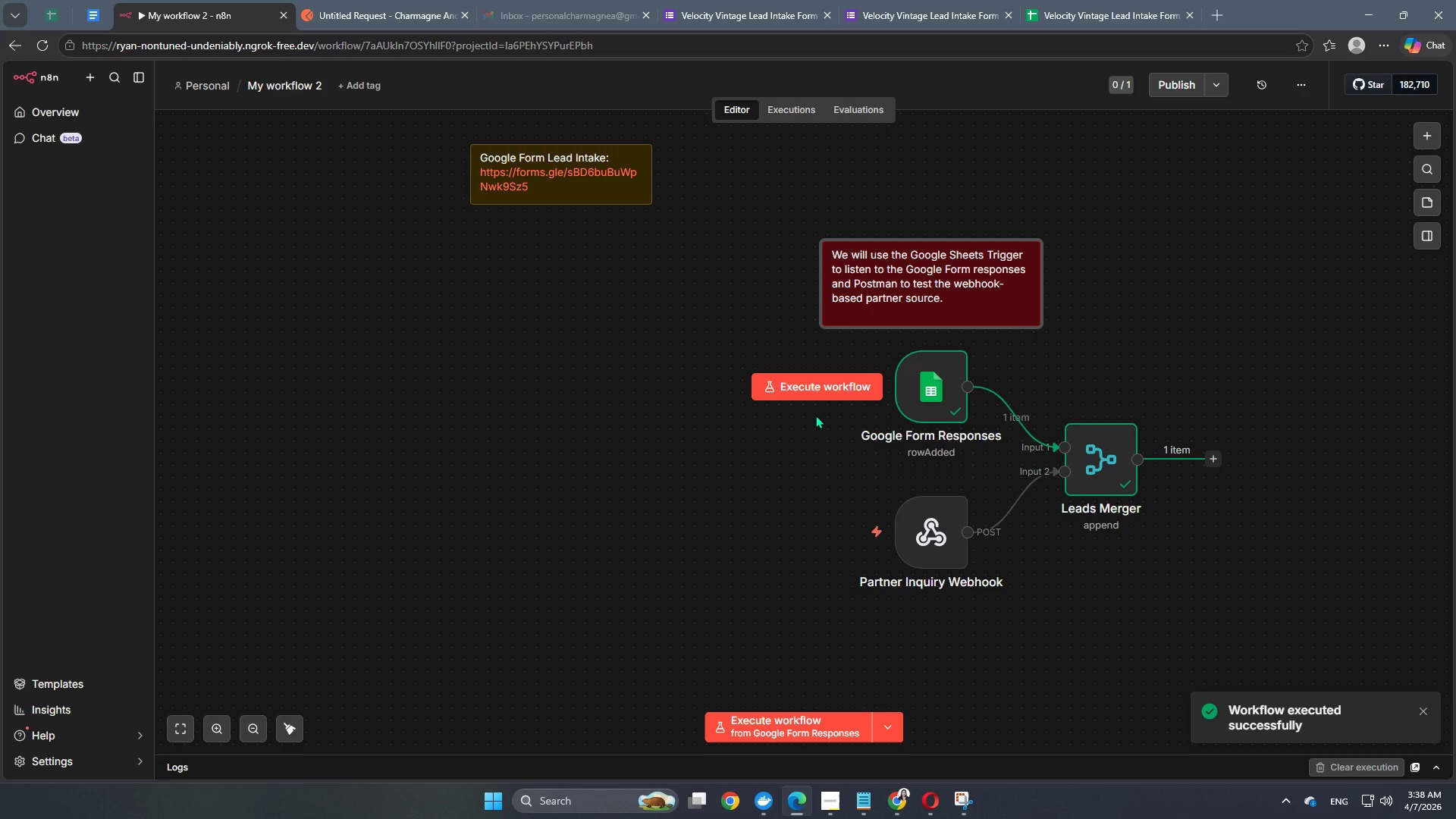 
left_click([921, 554])
 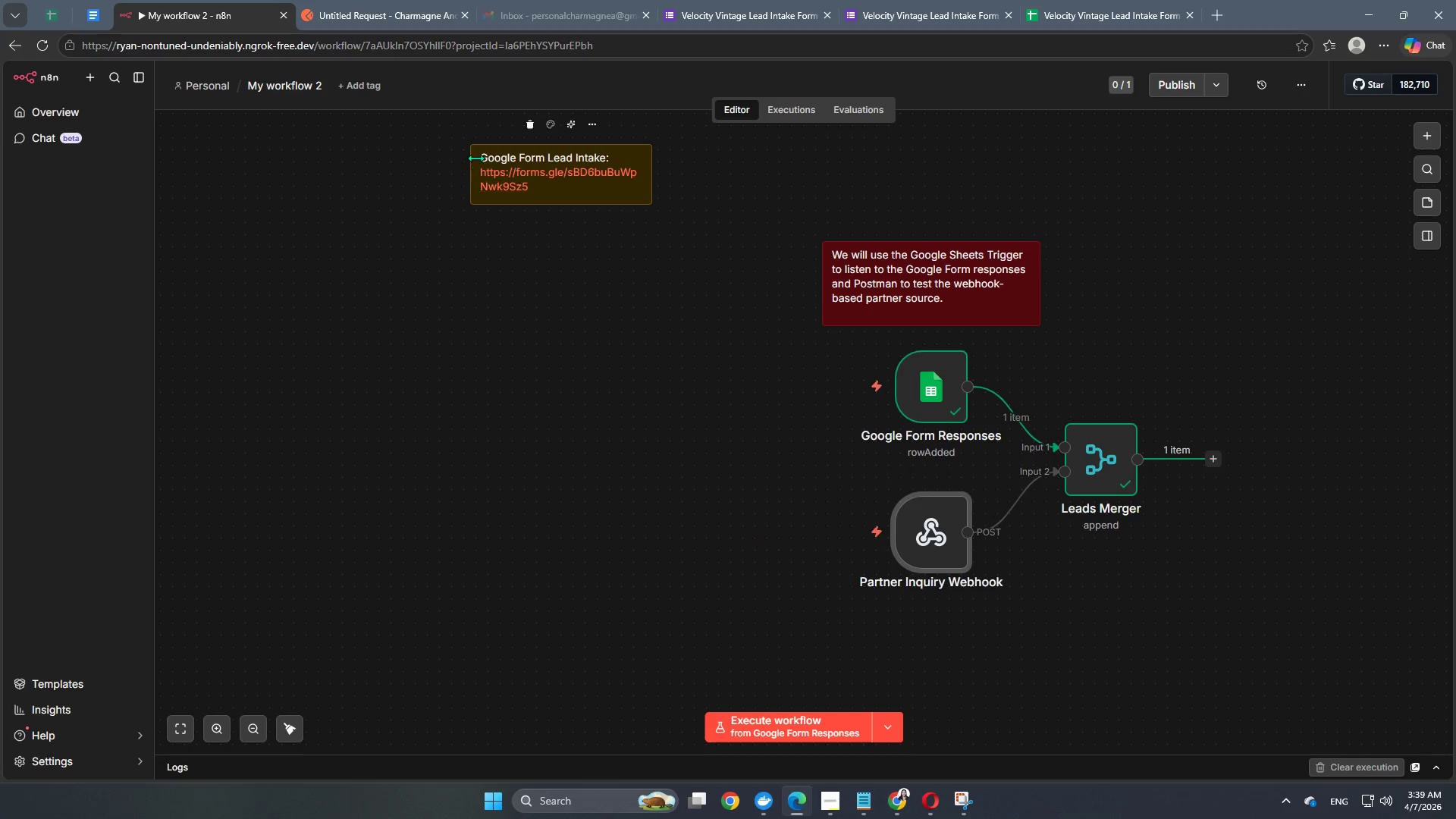 
left_click([548, 0])
 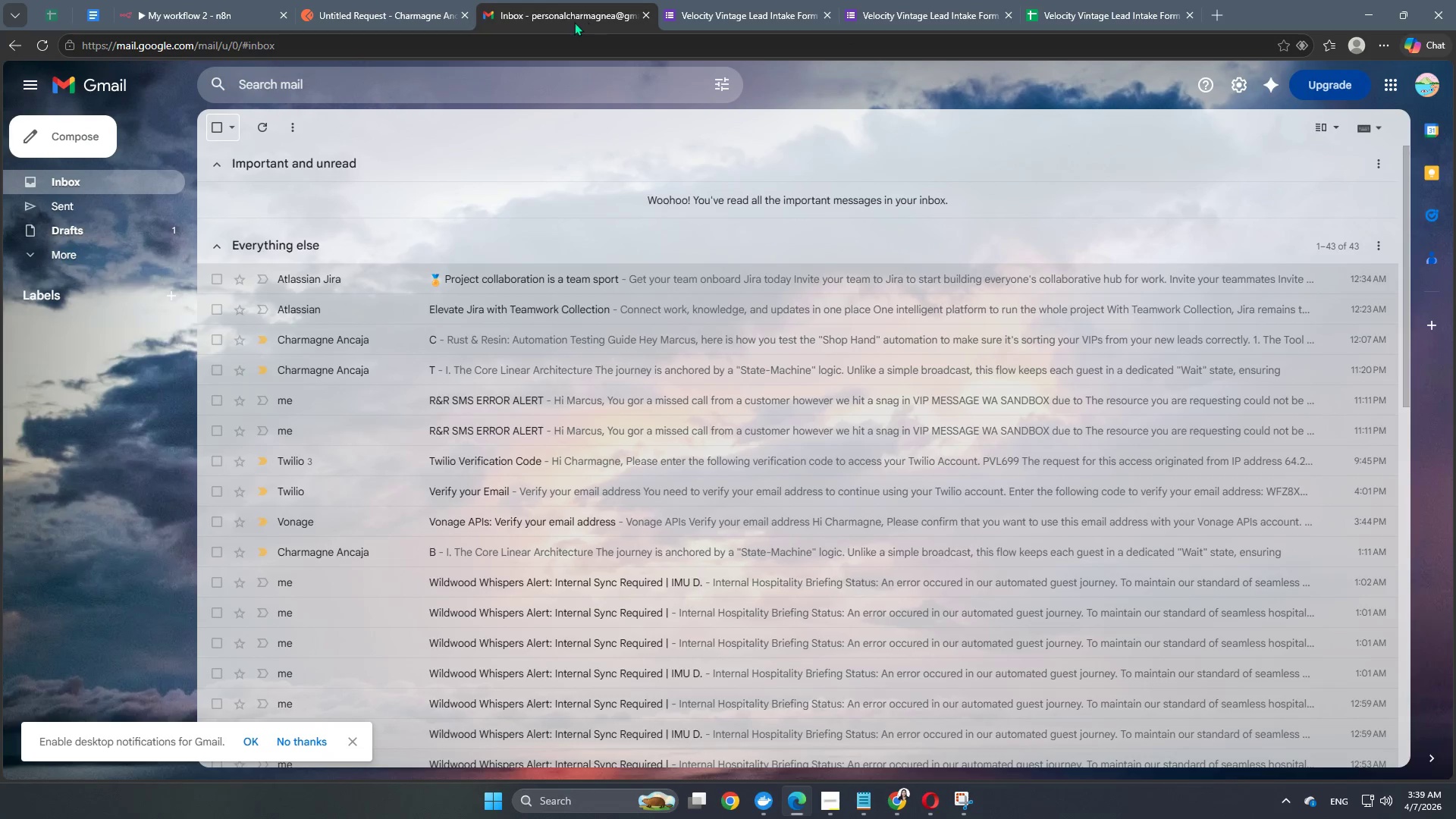 
left_click([357, 10])
 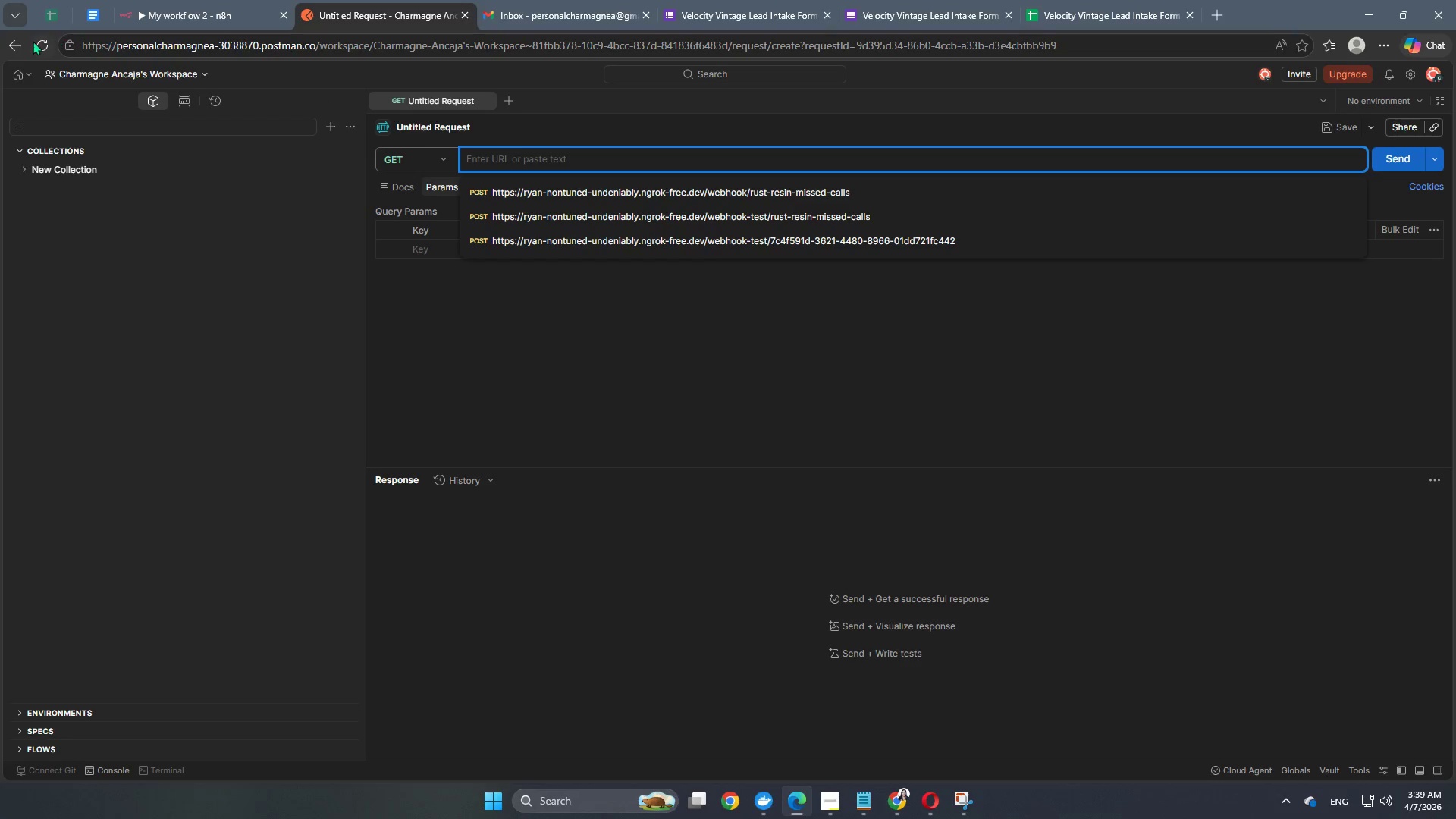 
left_click([37, 47])
 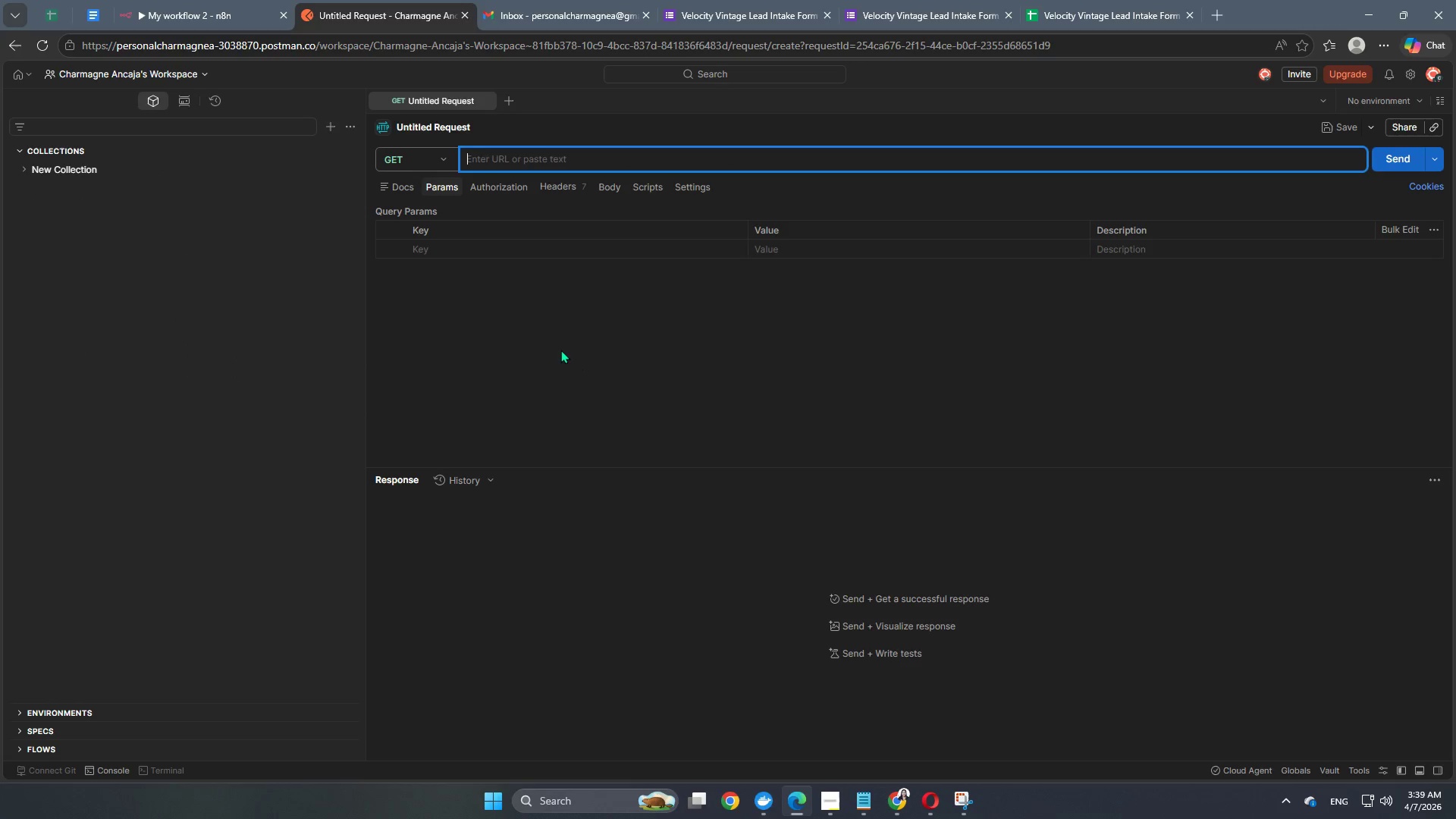 
wait(12.06)
 